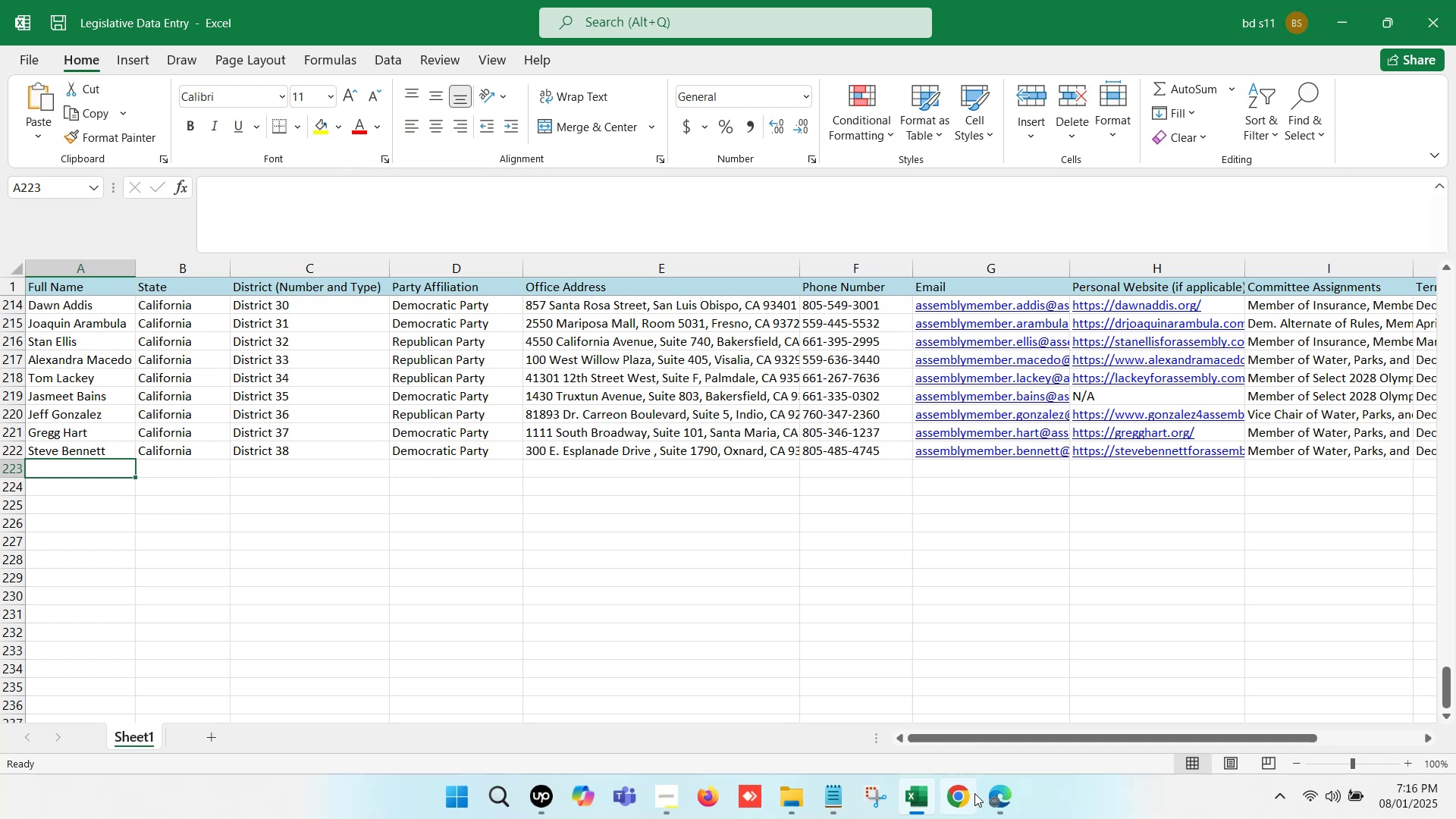 
left_click([923, 698])
 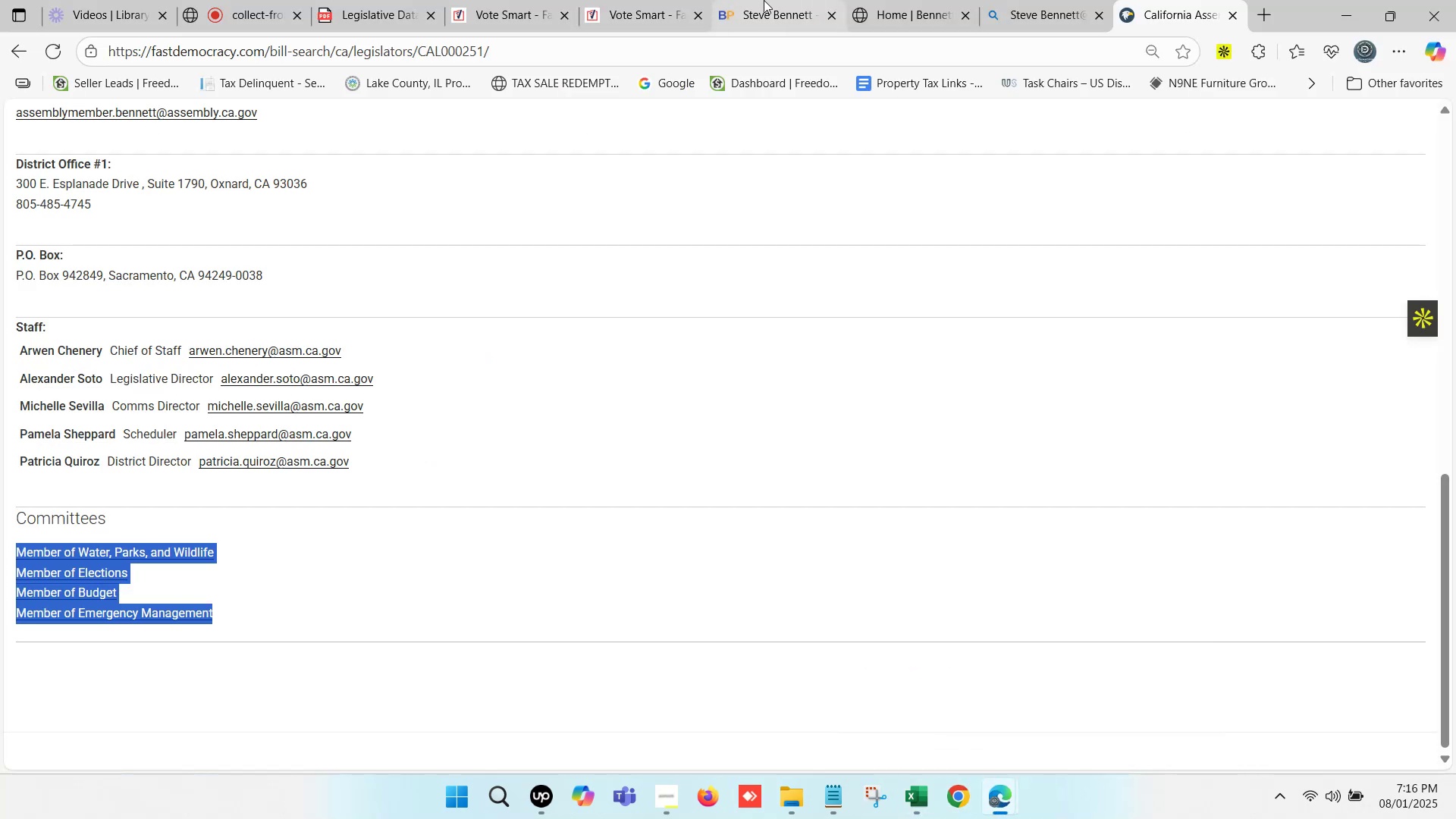 
left_click([758, 0])
 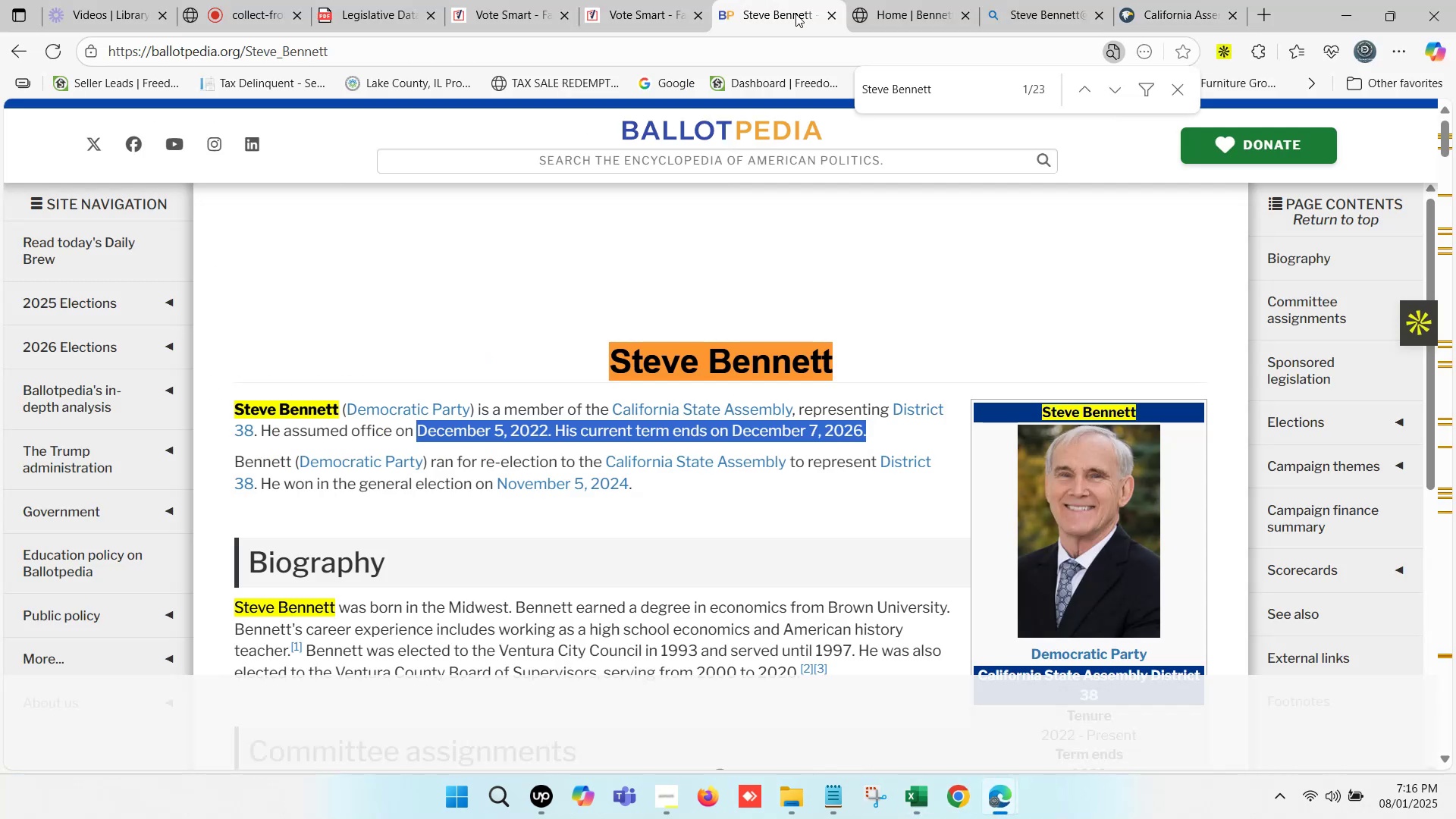 
left_click_drag(start_coordinate=[884, 11], to_coordinate=[890, 11])
 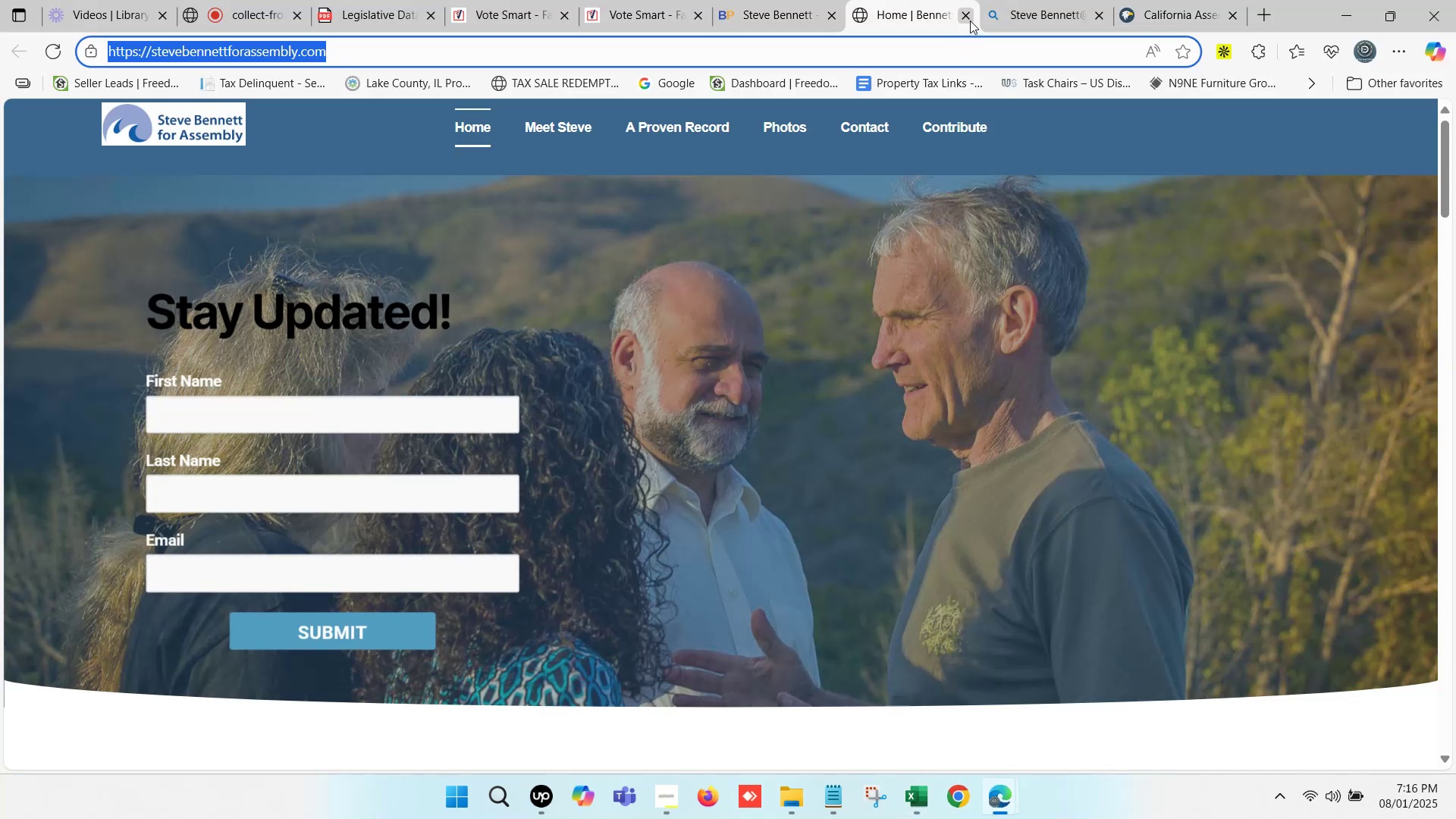 
left_click([968, 18])
 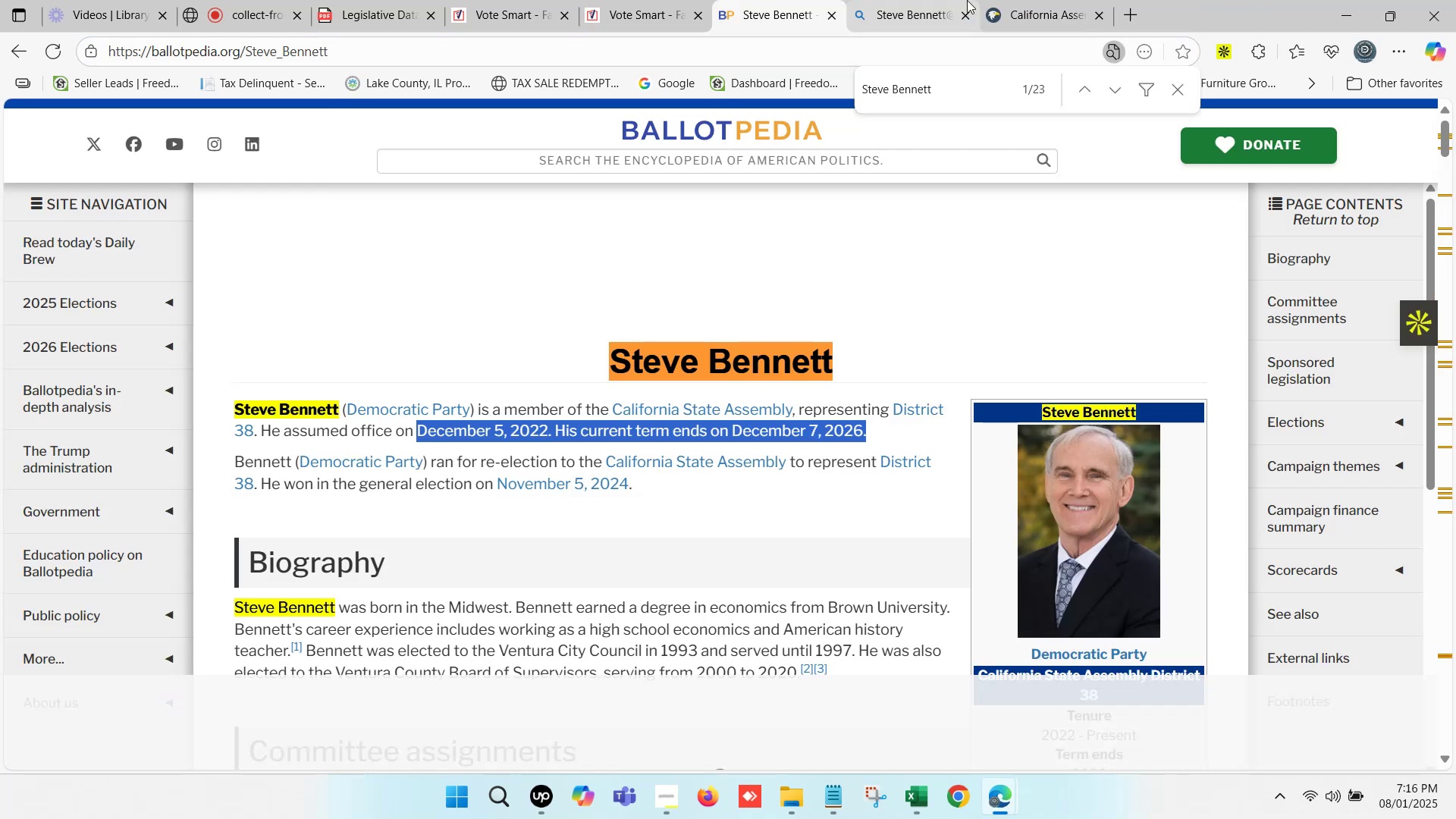 
left_click([1049, 0])
 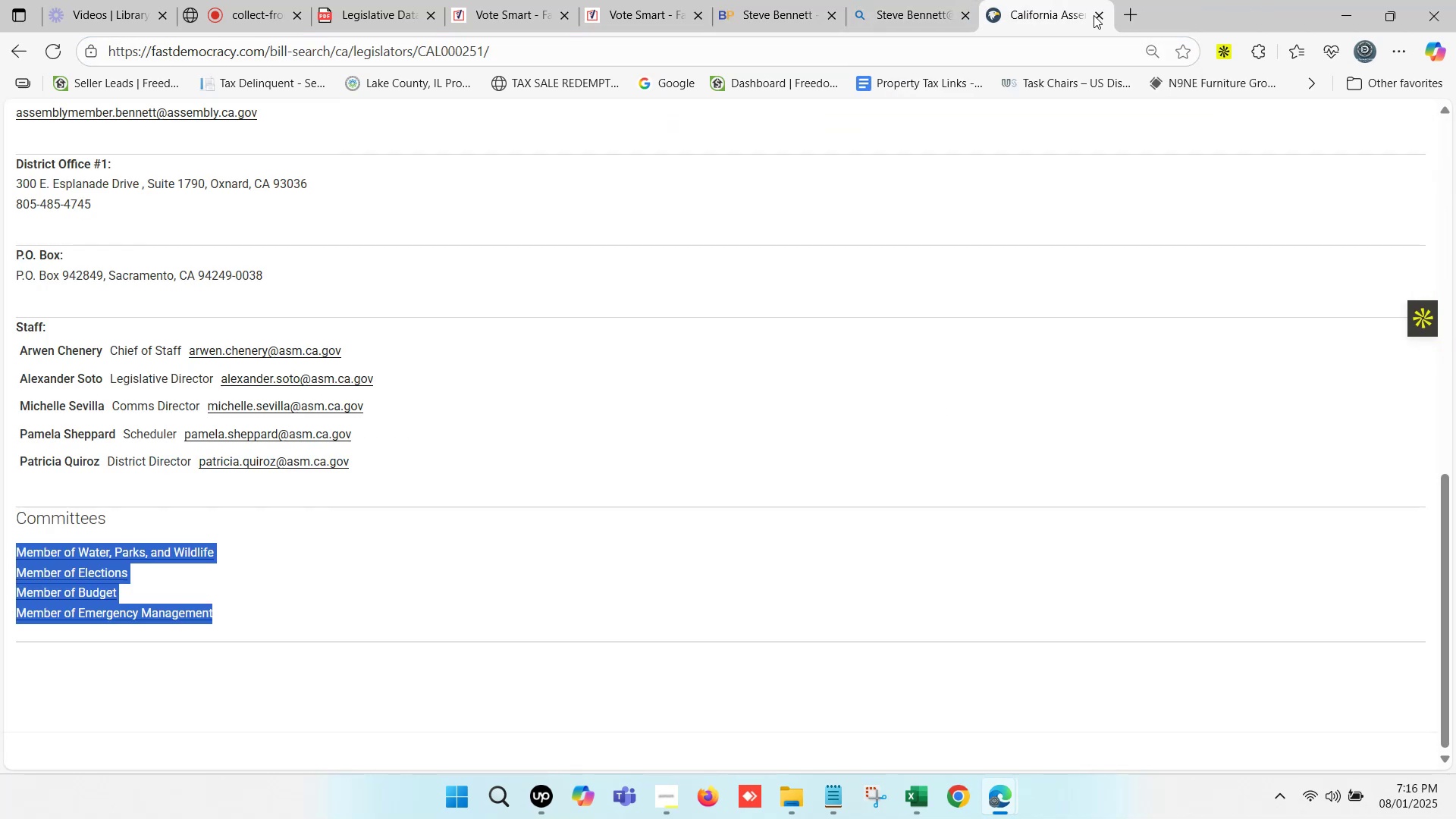 
left_click([1098, 15])
 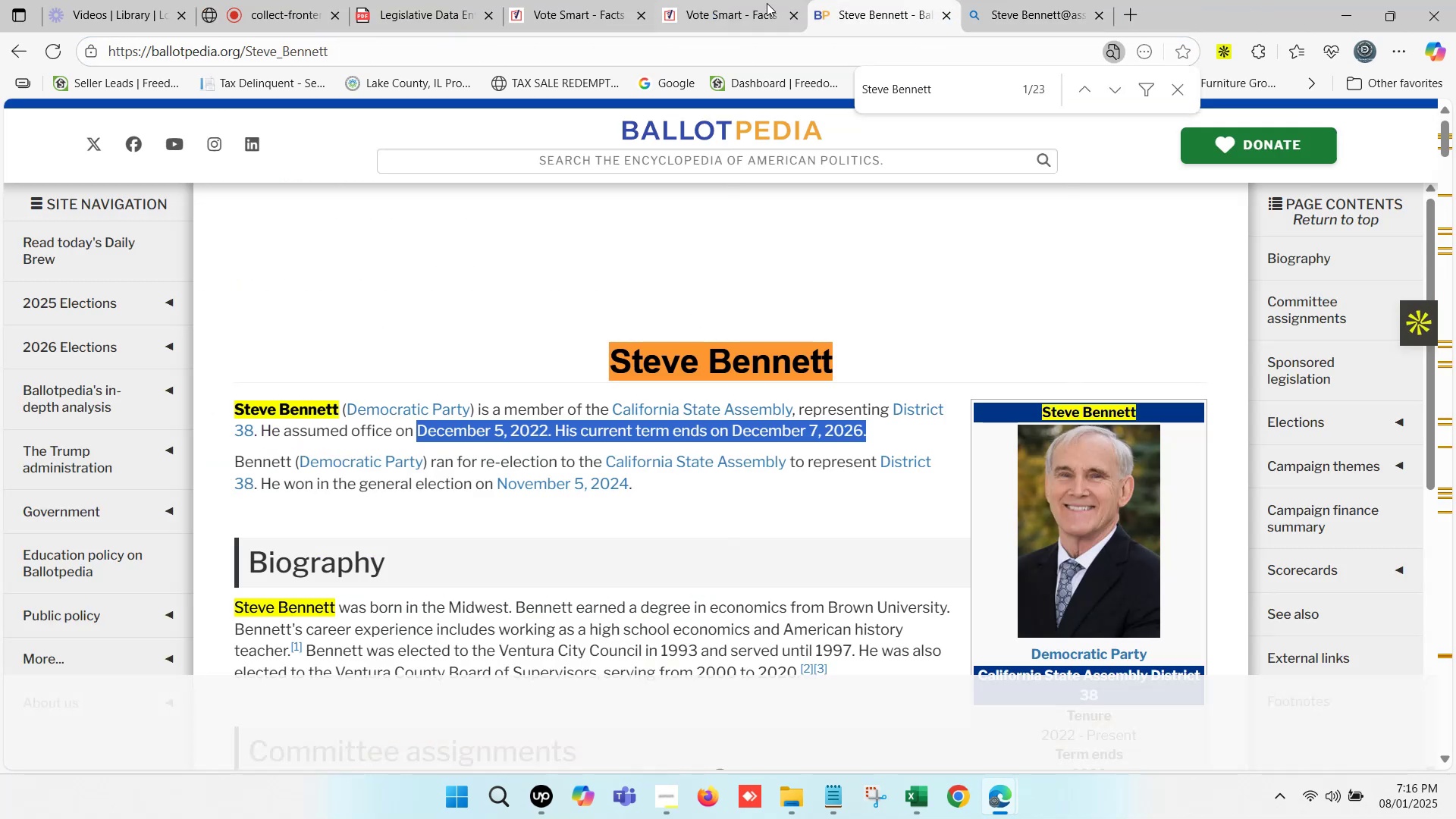 
left_click([761, 0])
 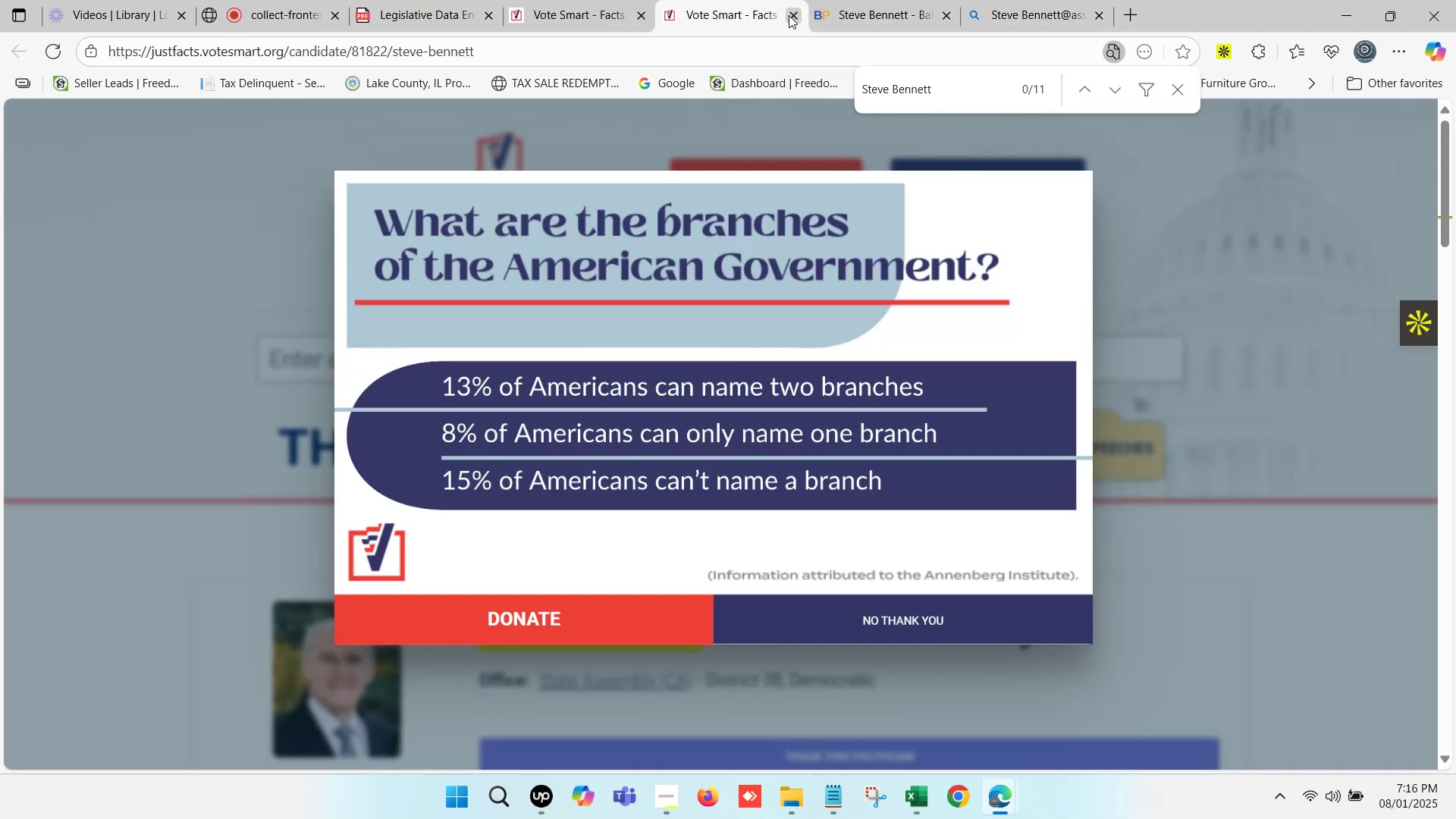 
double_click([582, 0])
 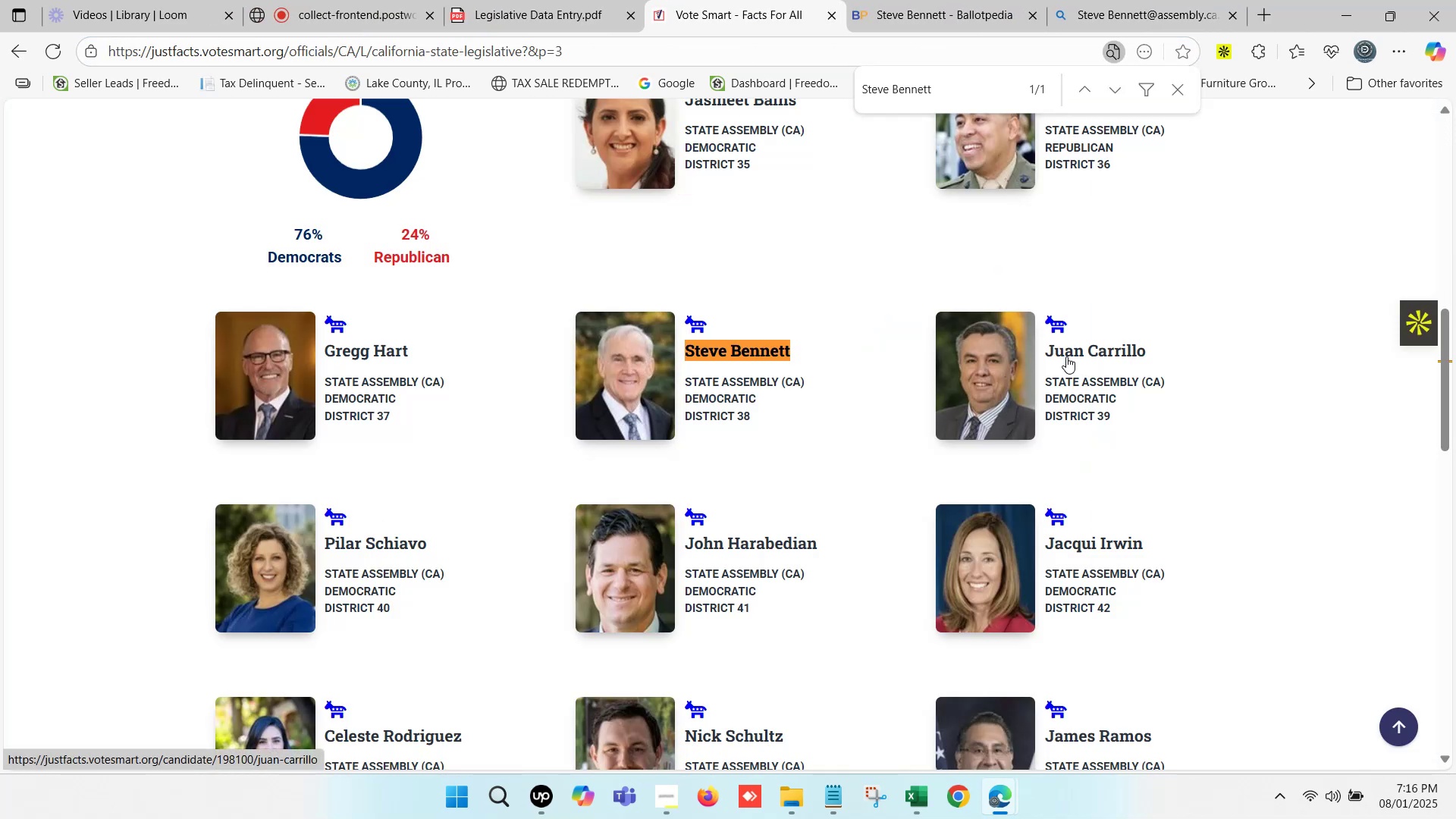 
left_click_drag(start_coordinate=[1151, 347], to_coordinate=[1045, 352])
 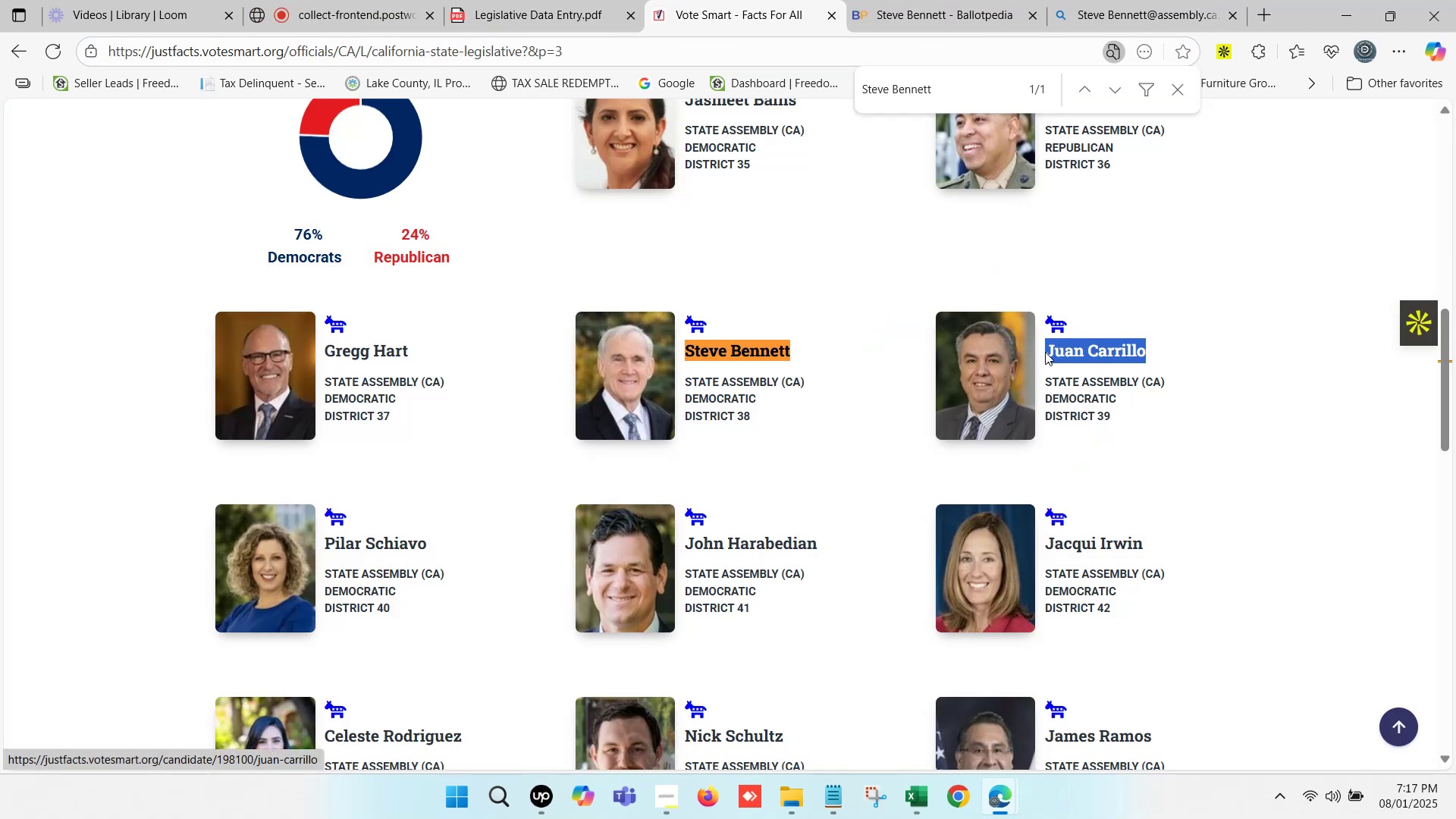 
key(Control+C)
 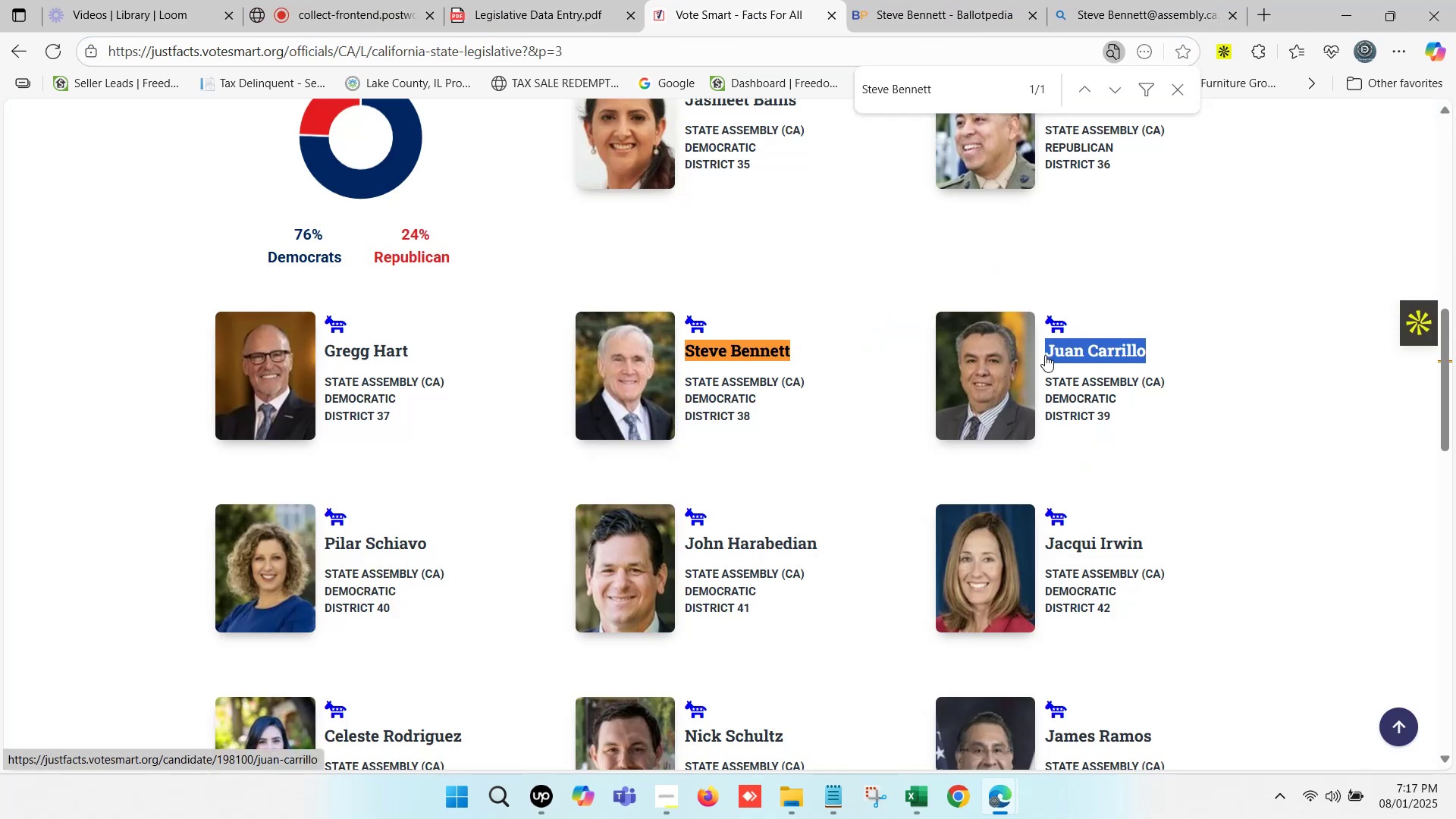 
key(Control+F)
 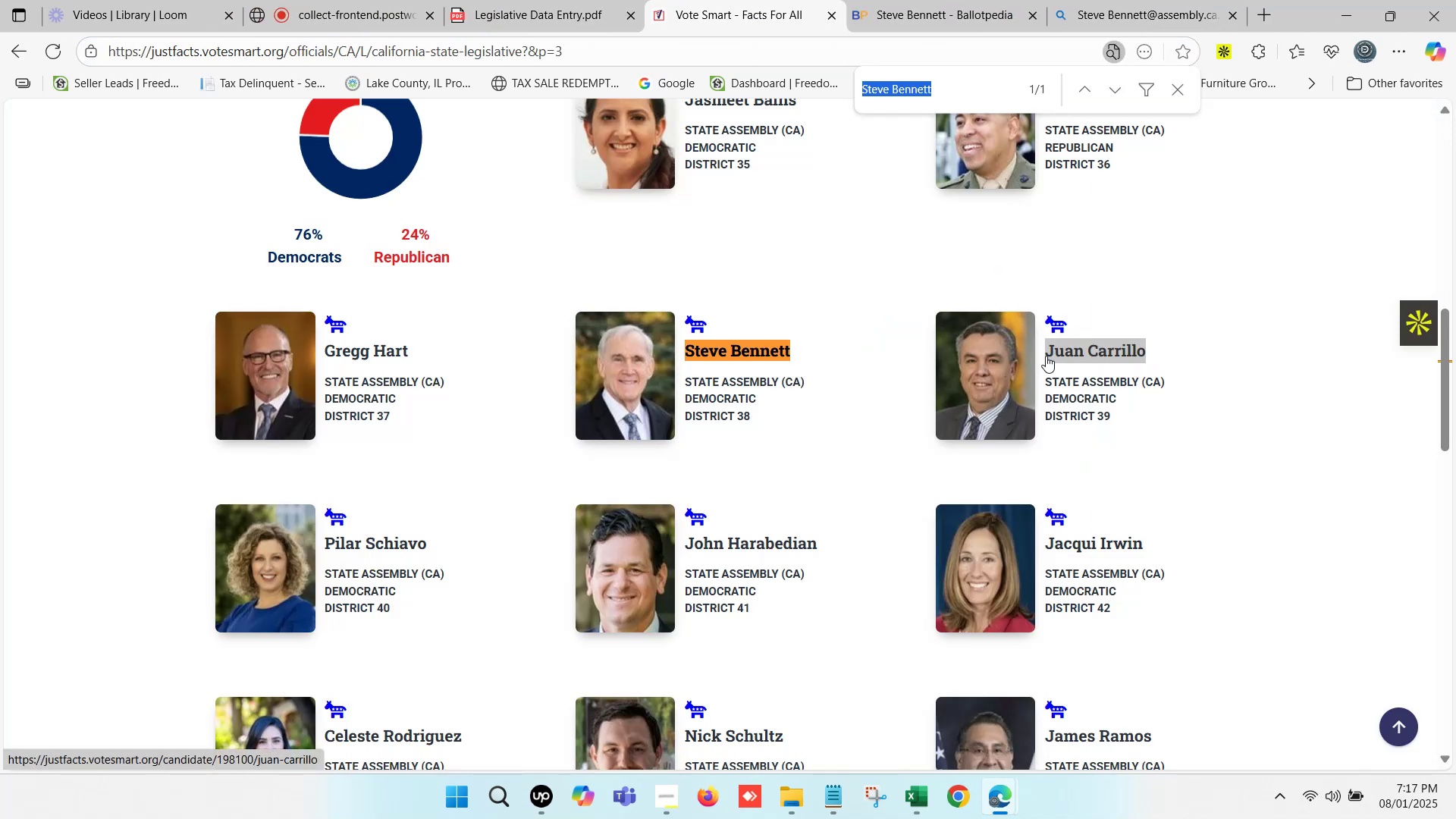 
key(Control+V)
 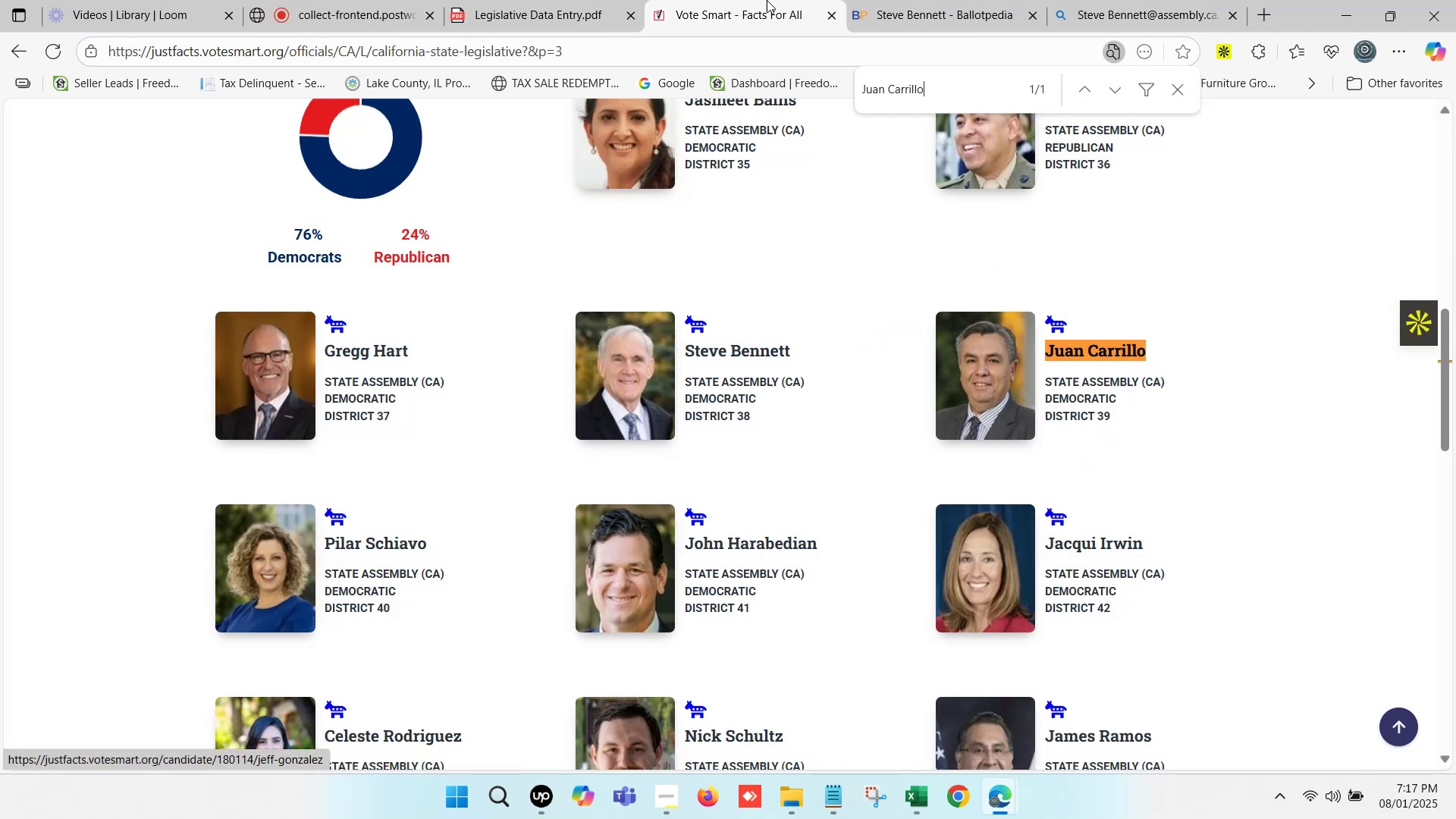 
left_click_drag(start_coordinate=[868, 0], to_coordinate=[873, 0])
 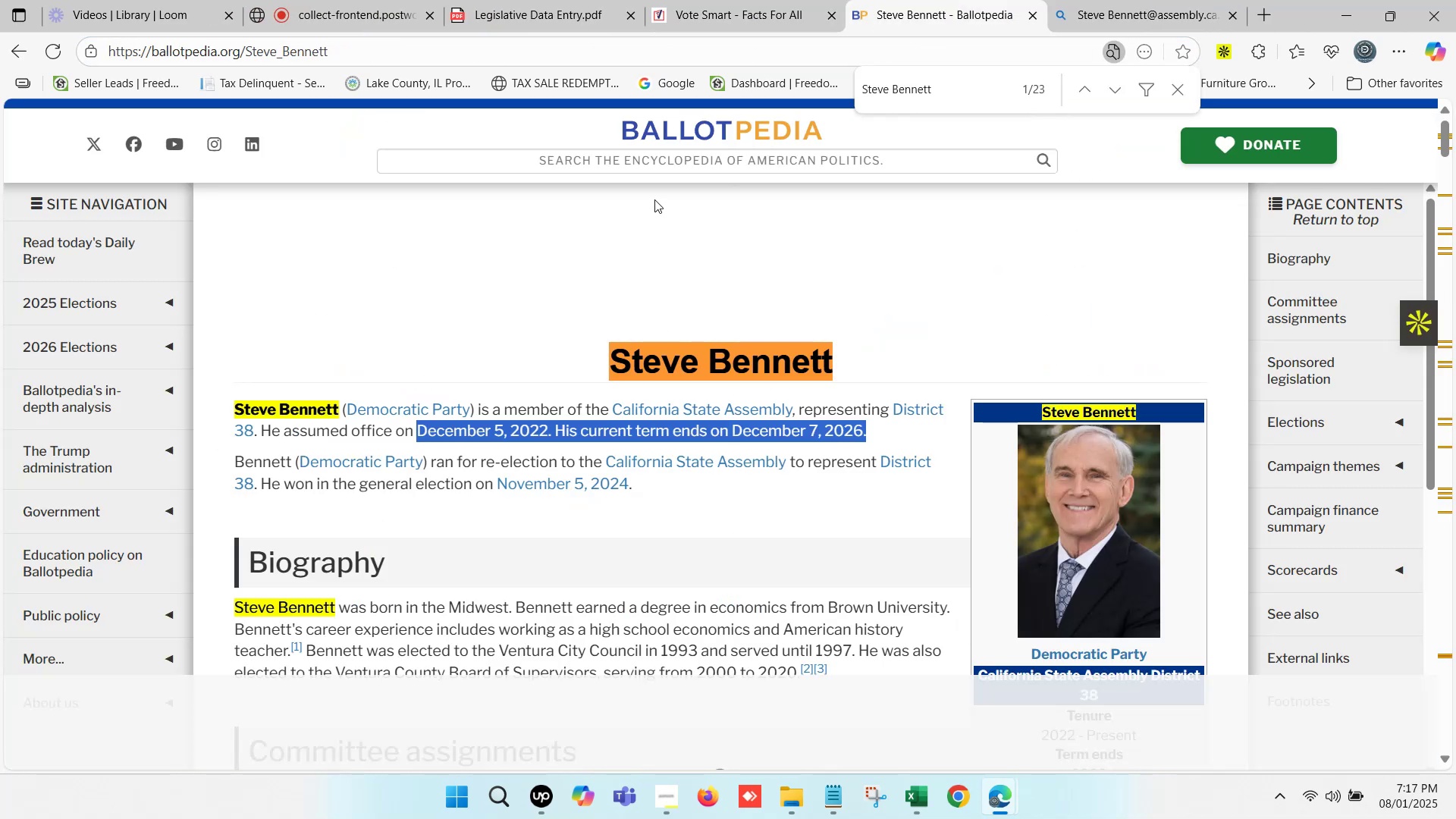 
left_click([651, 164])
 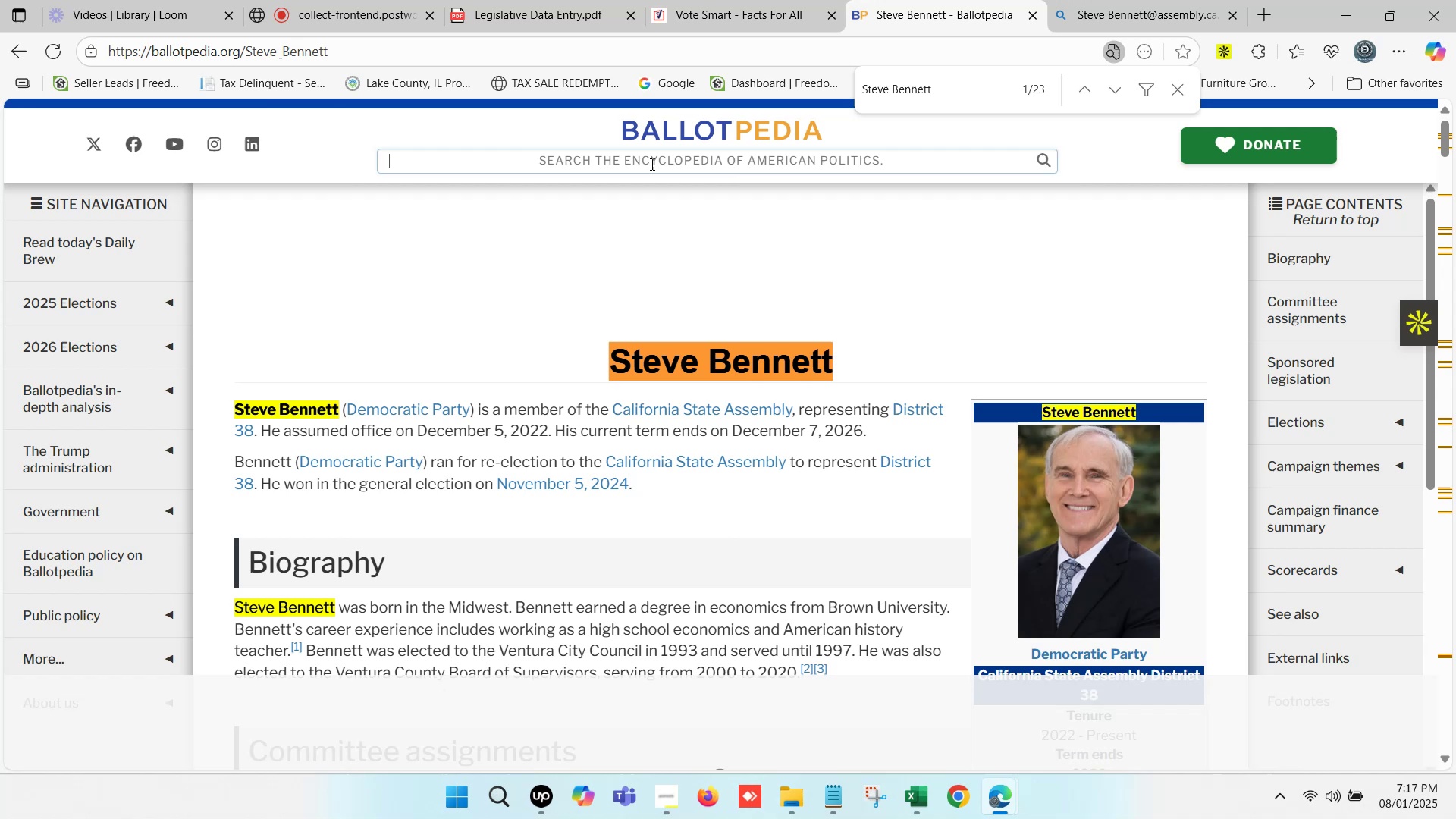 
key(Control+V)
 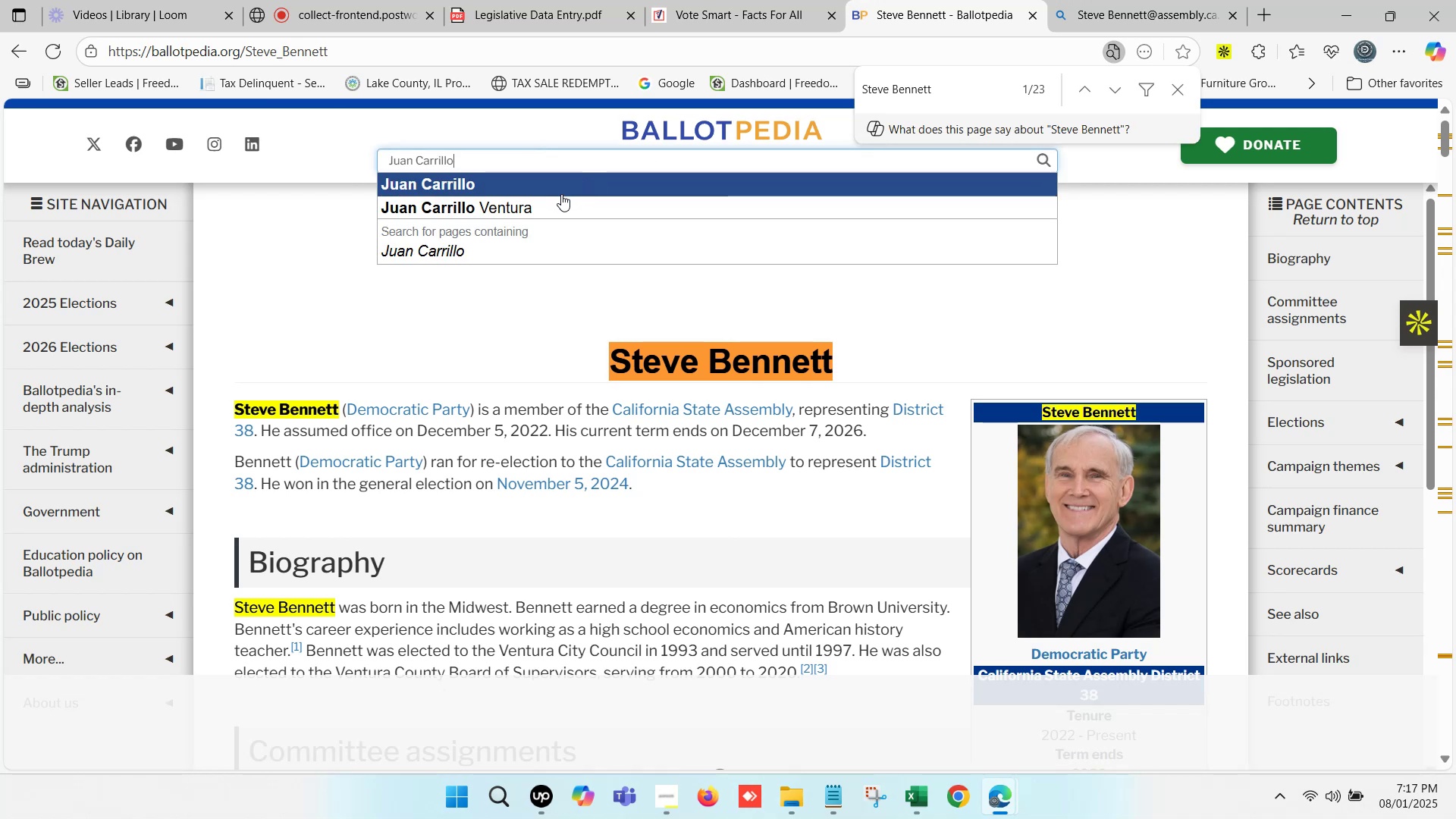 
left_click([561, 186])
 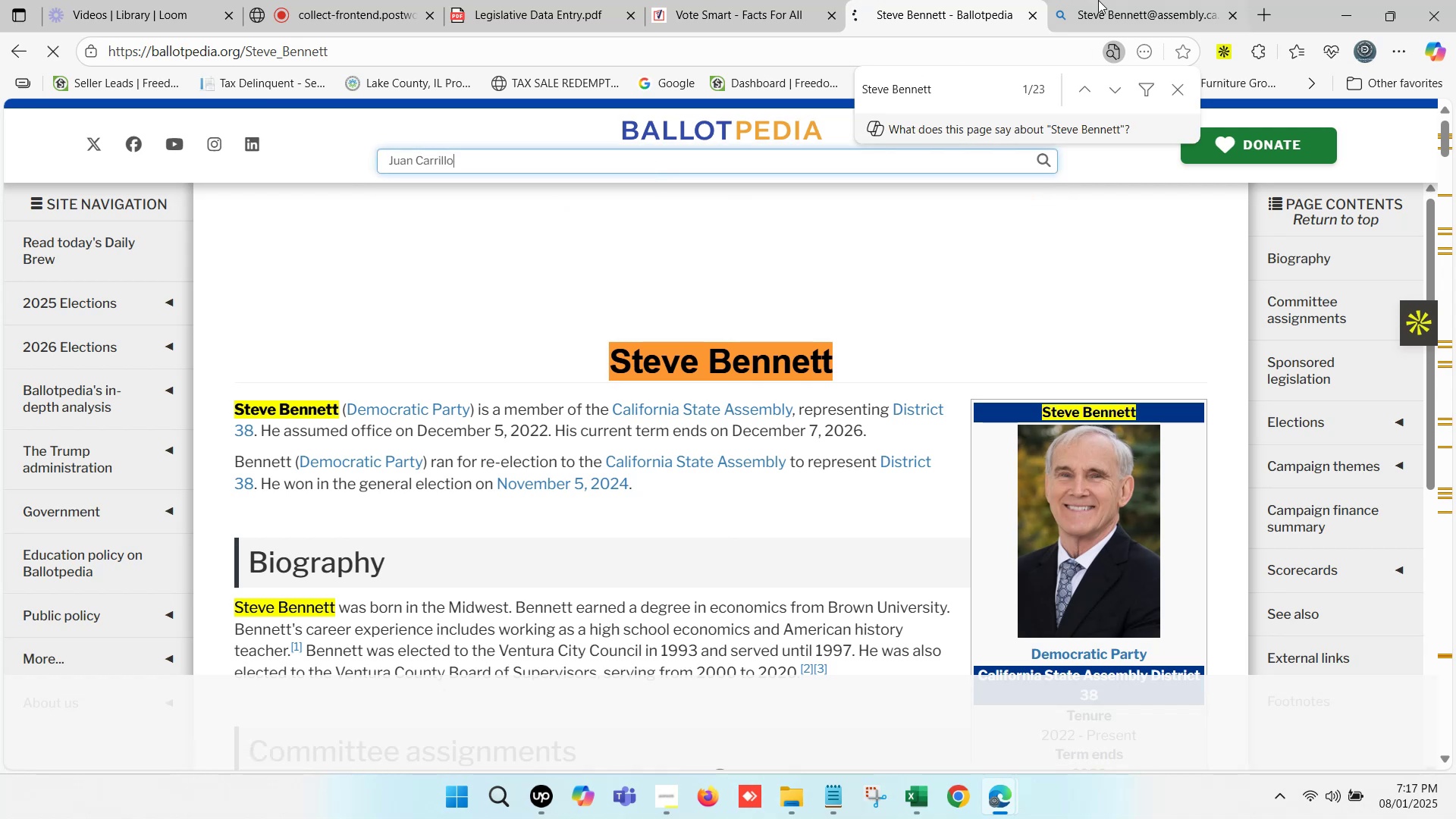 
left_click([1136, 0])
 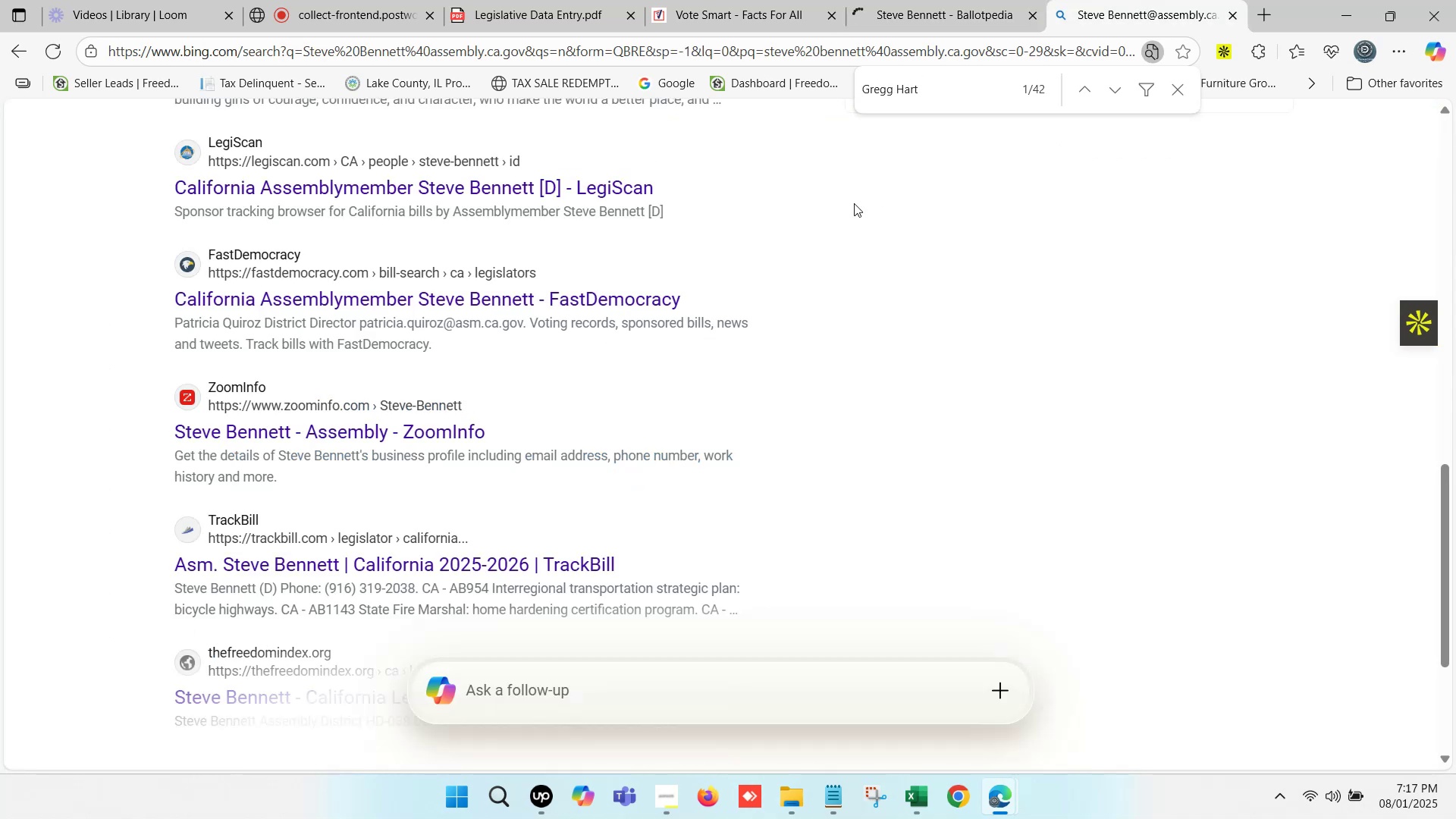 
scroll: coordinate [475, 218], scroll_direction: up, amount: 19.0
 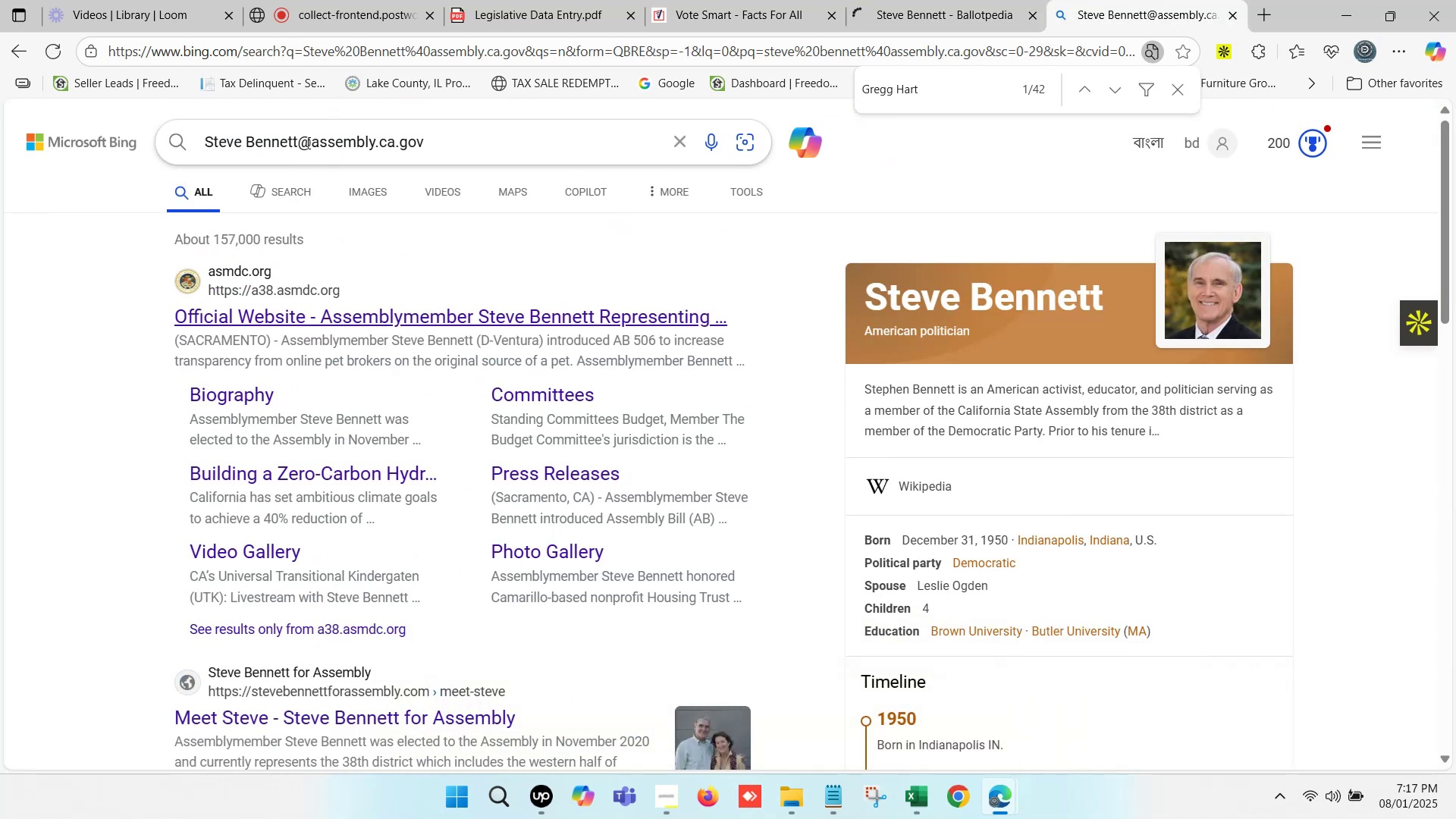 
left_click_drag(start_coordinate=[303, 135], to_coordinate=[191, 145])
 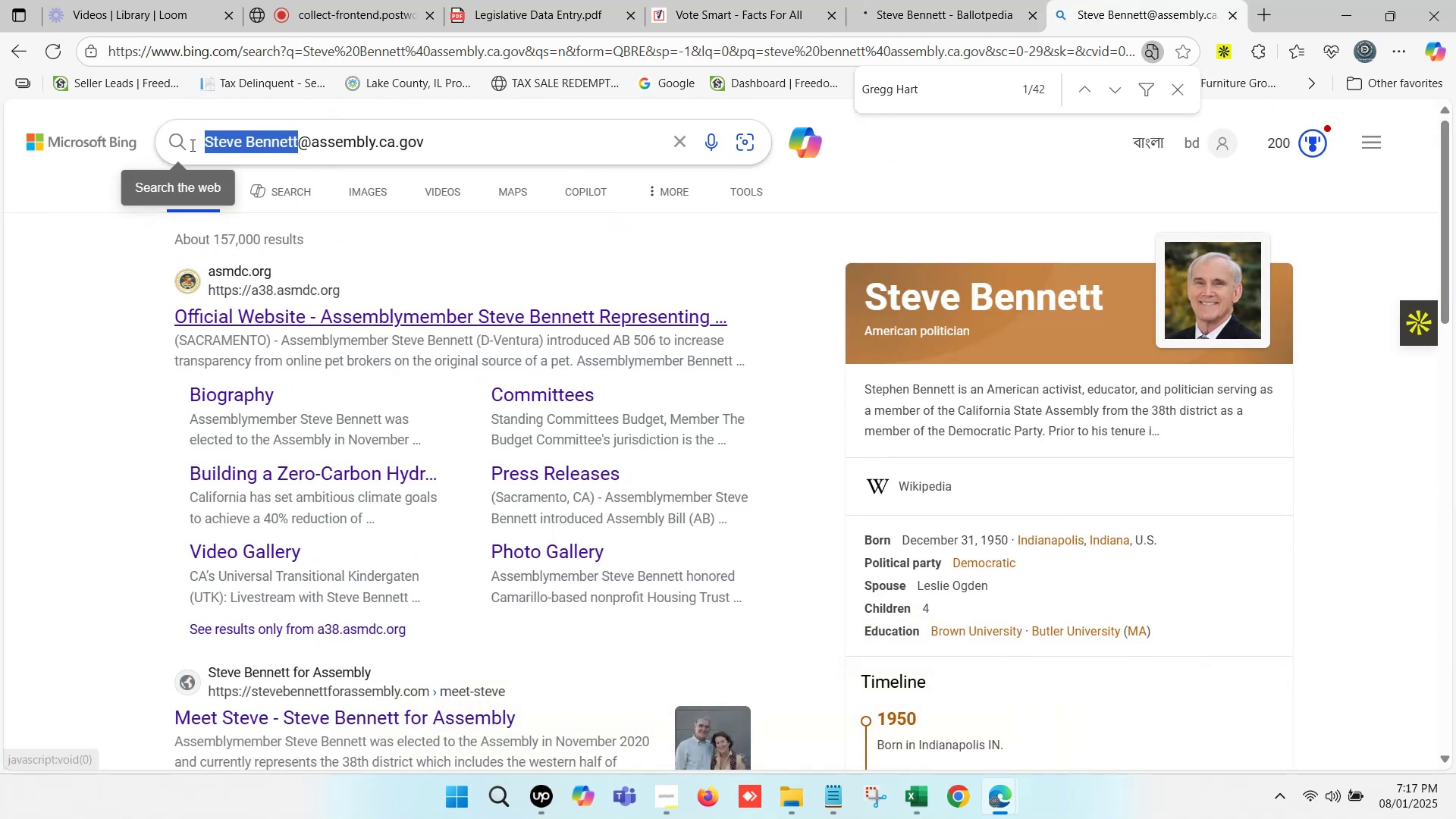 
hold_key(key=ControlLeft, duration=0.41)
 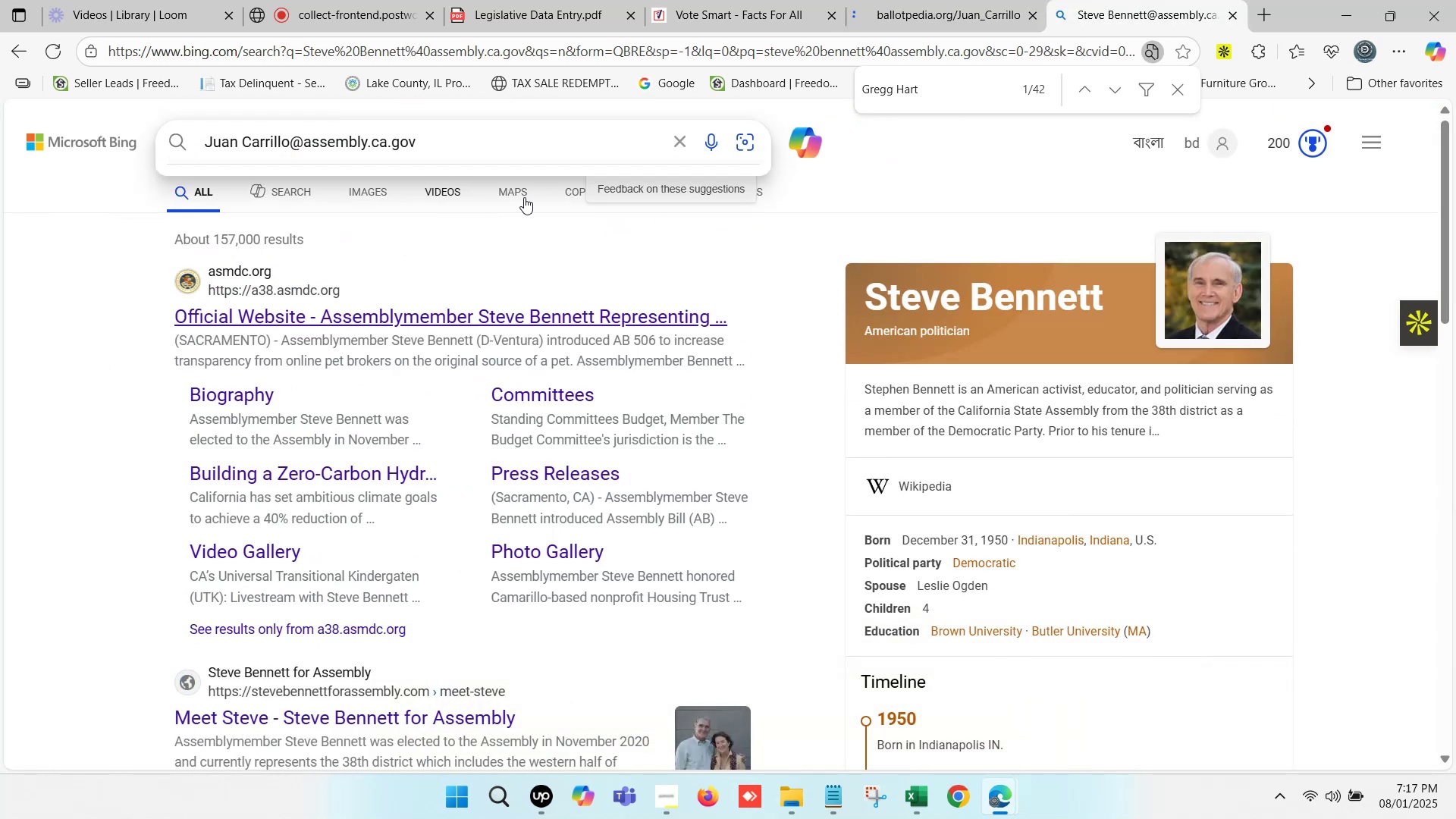 
key(V)
 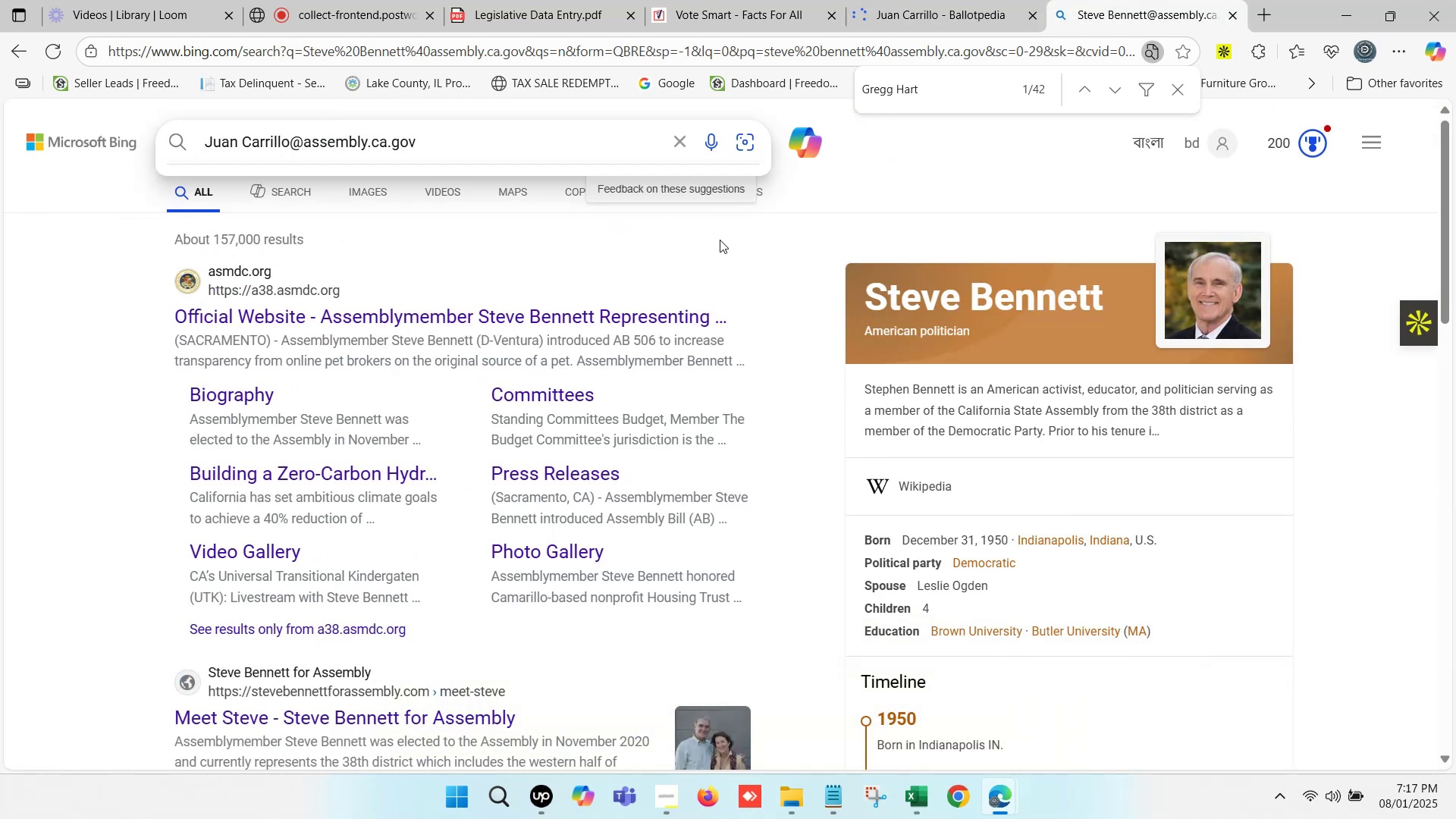 
key(Enter)
 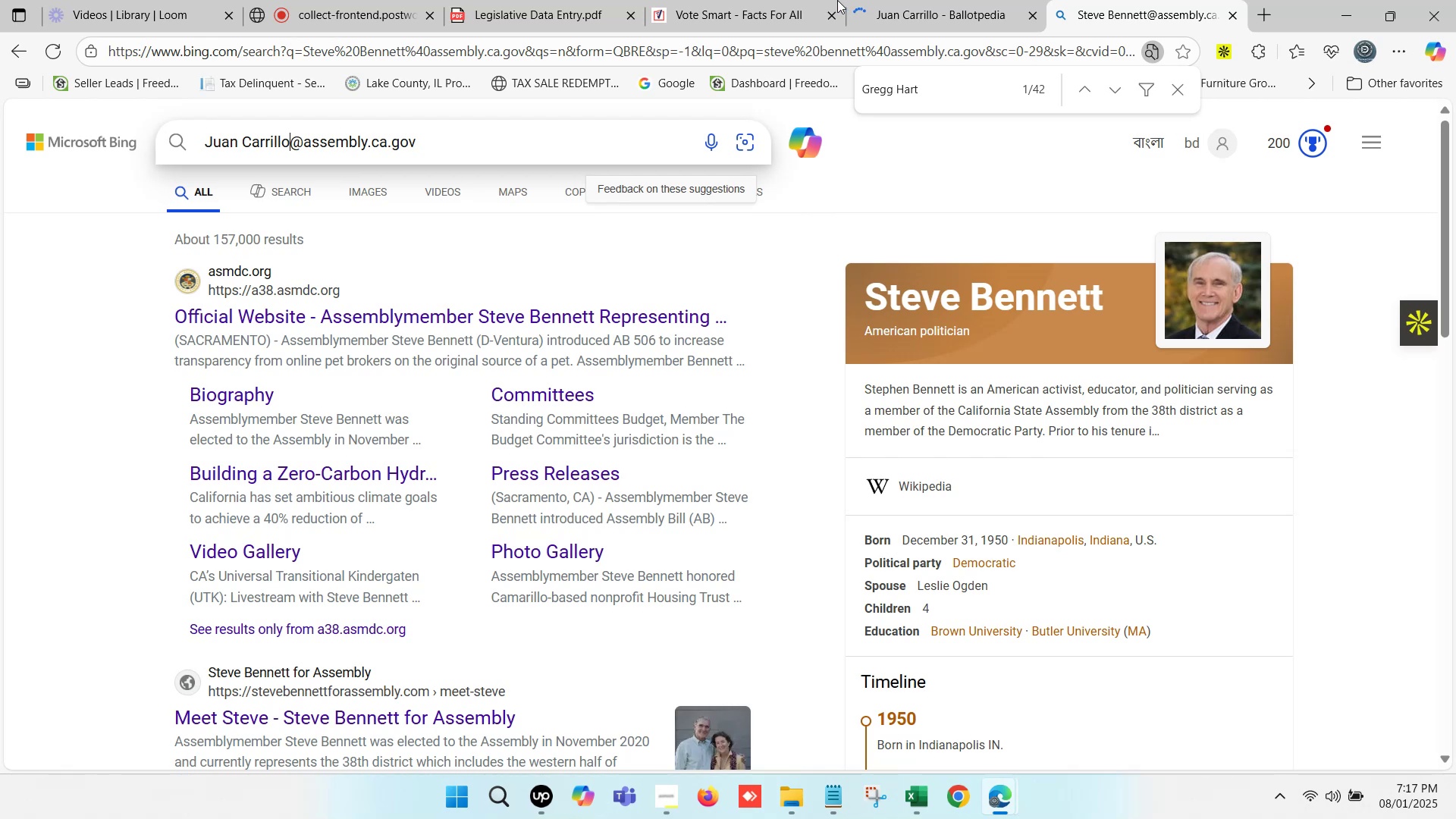 
left_click([730, 0])
 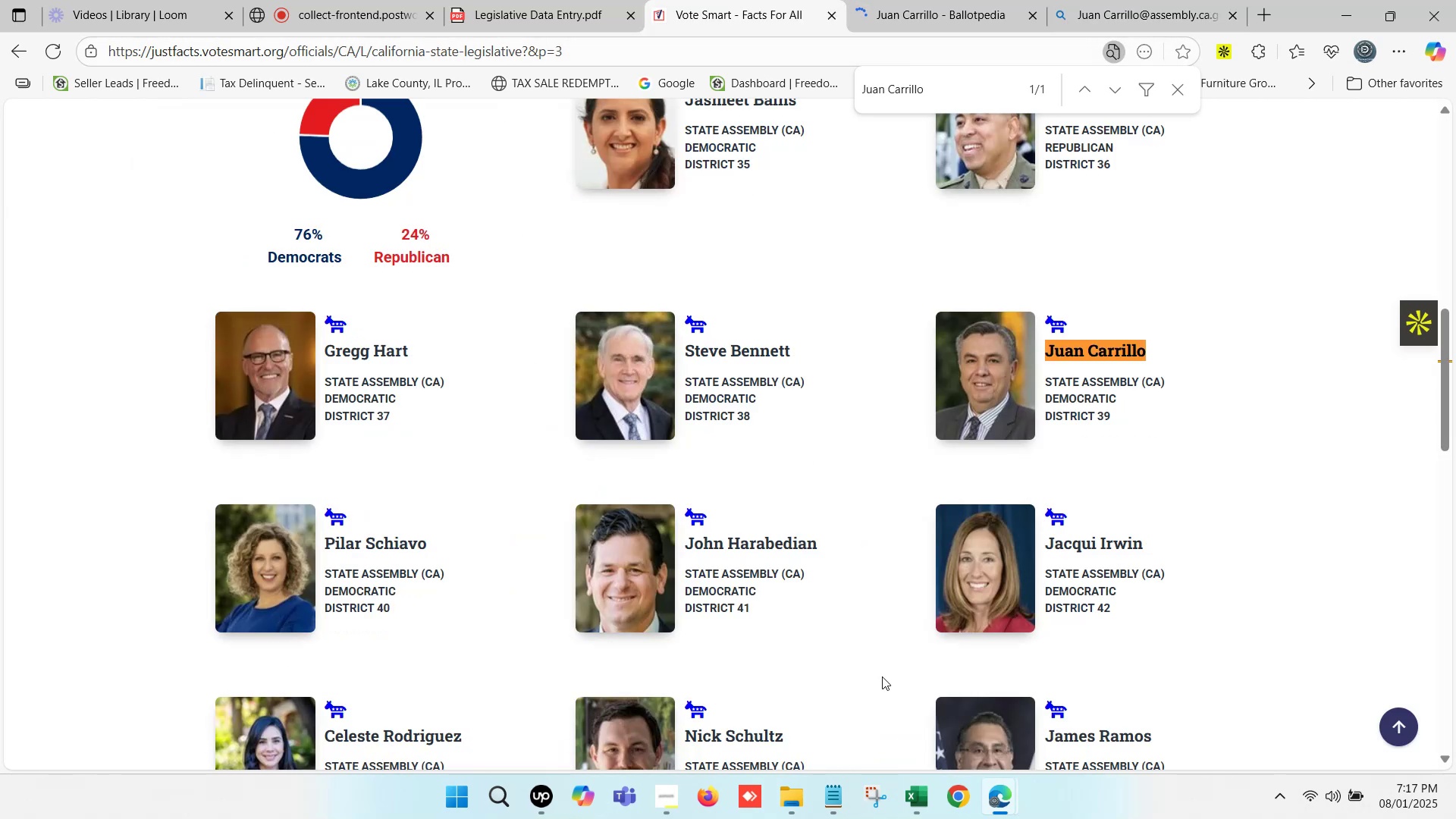 
left_click([334, 0])
 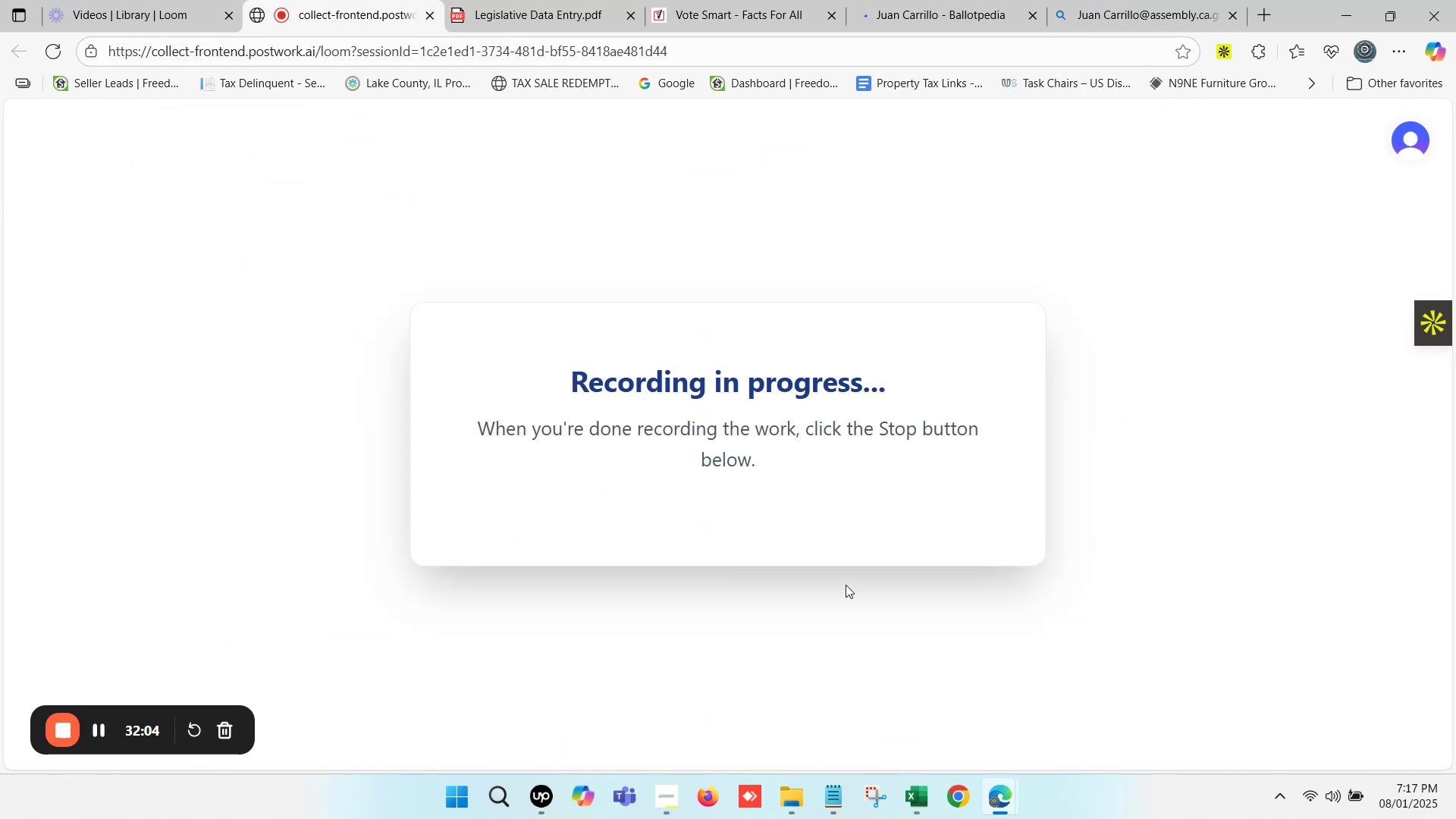 
left_click([918, 797])
 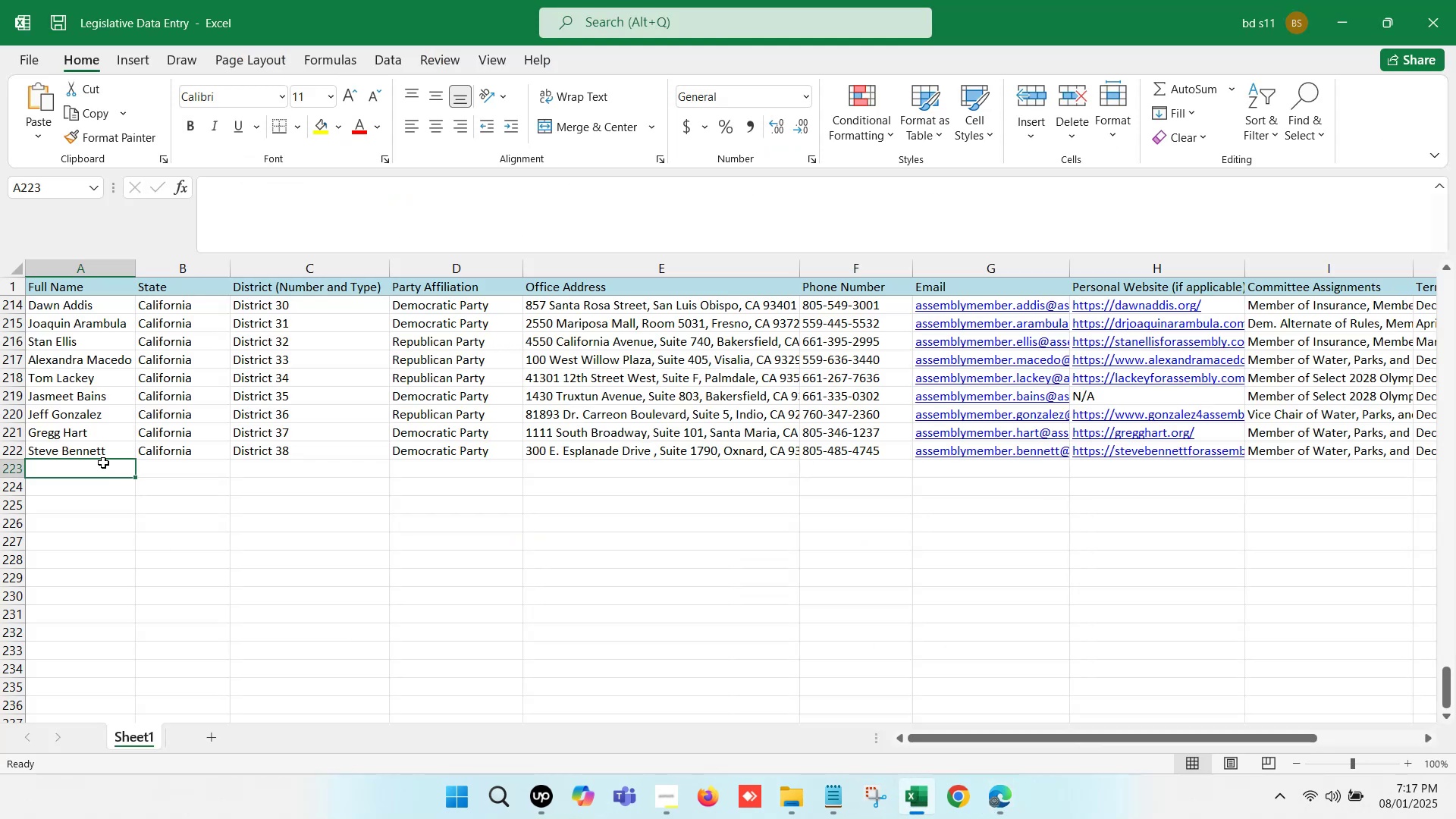 
double_click([99, 466])
 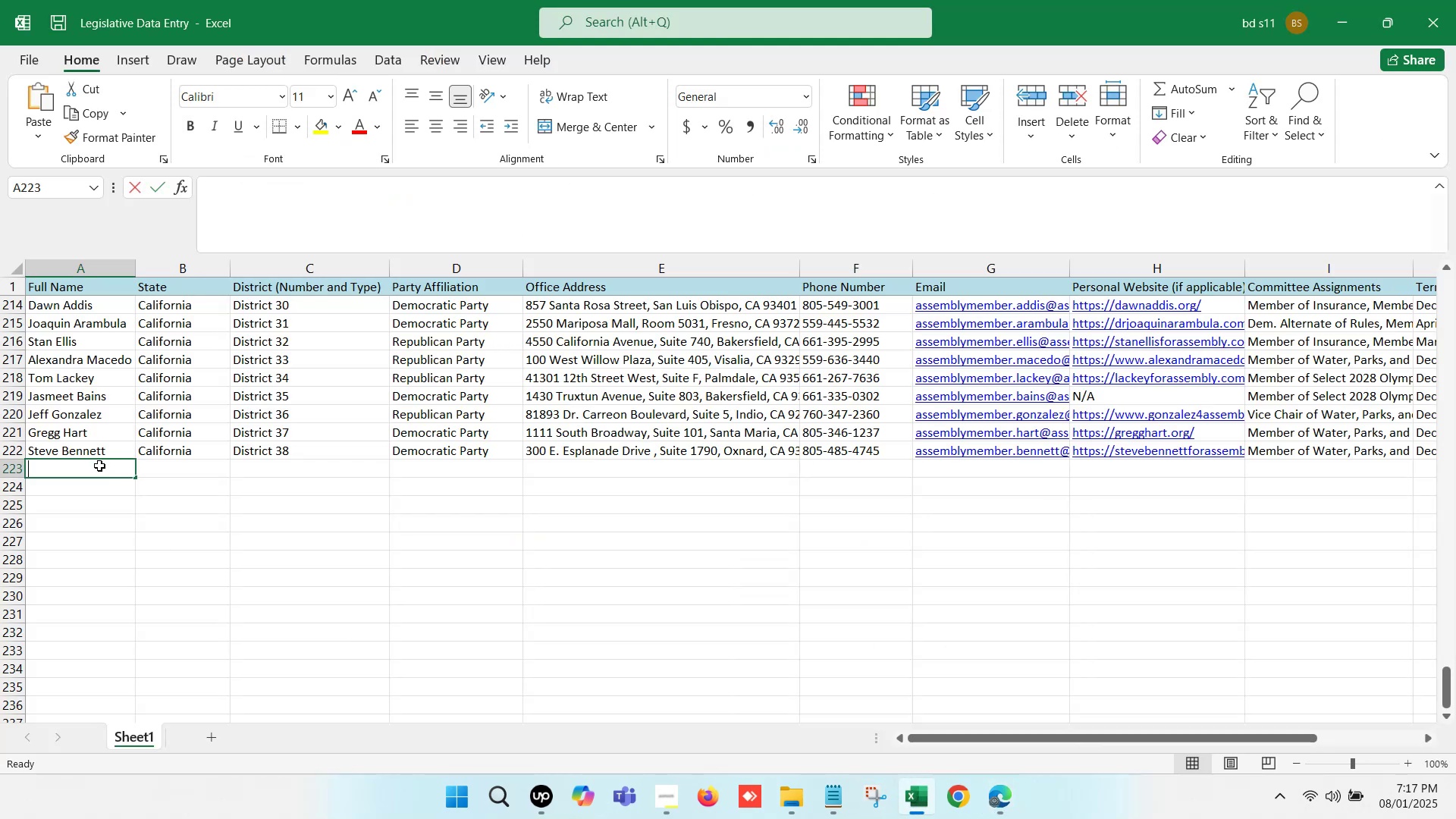 
key(Control+V)
 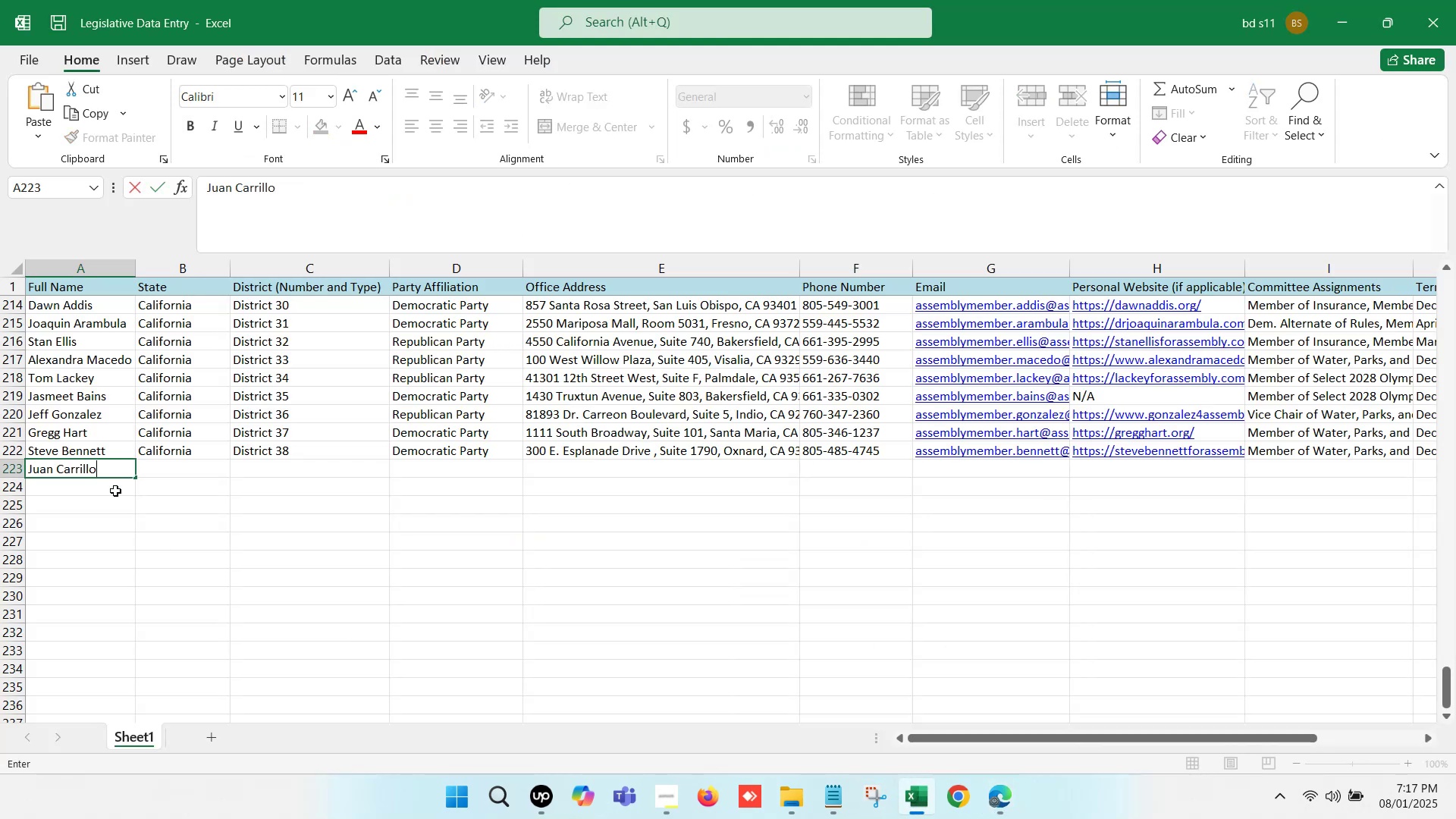 
left_click([115, 499])
 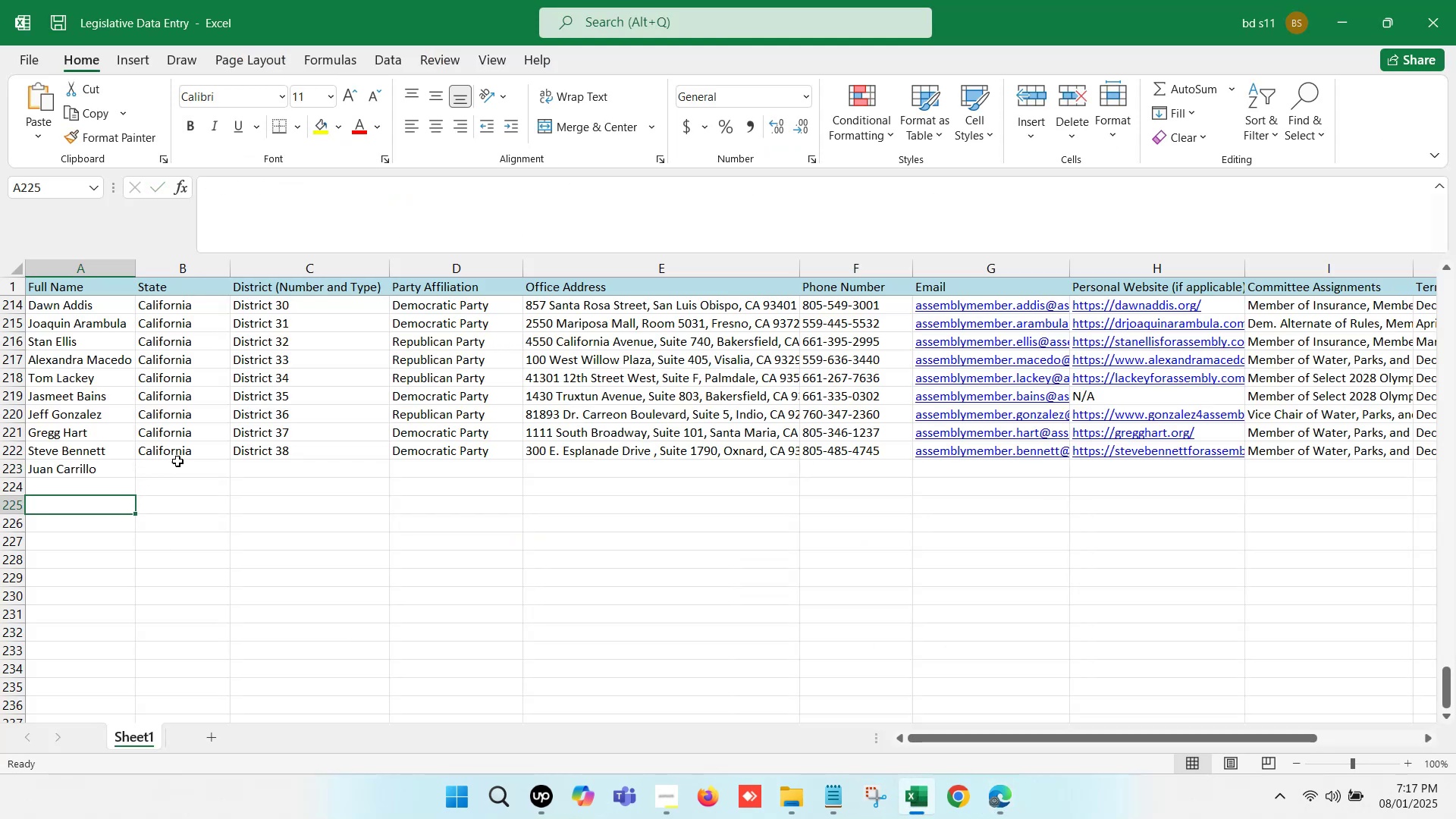 
left_click_drag(start_coordinate=[197, 453], to_coordinate=[441, 453])
 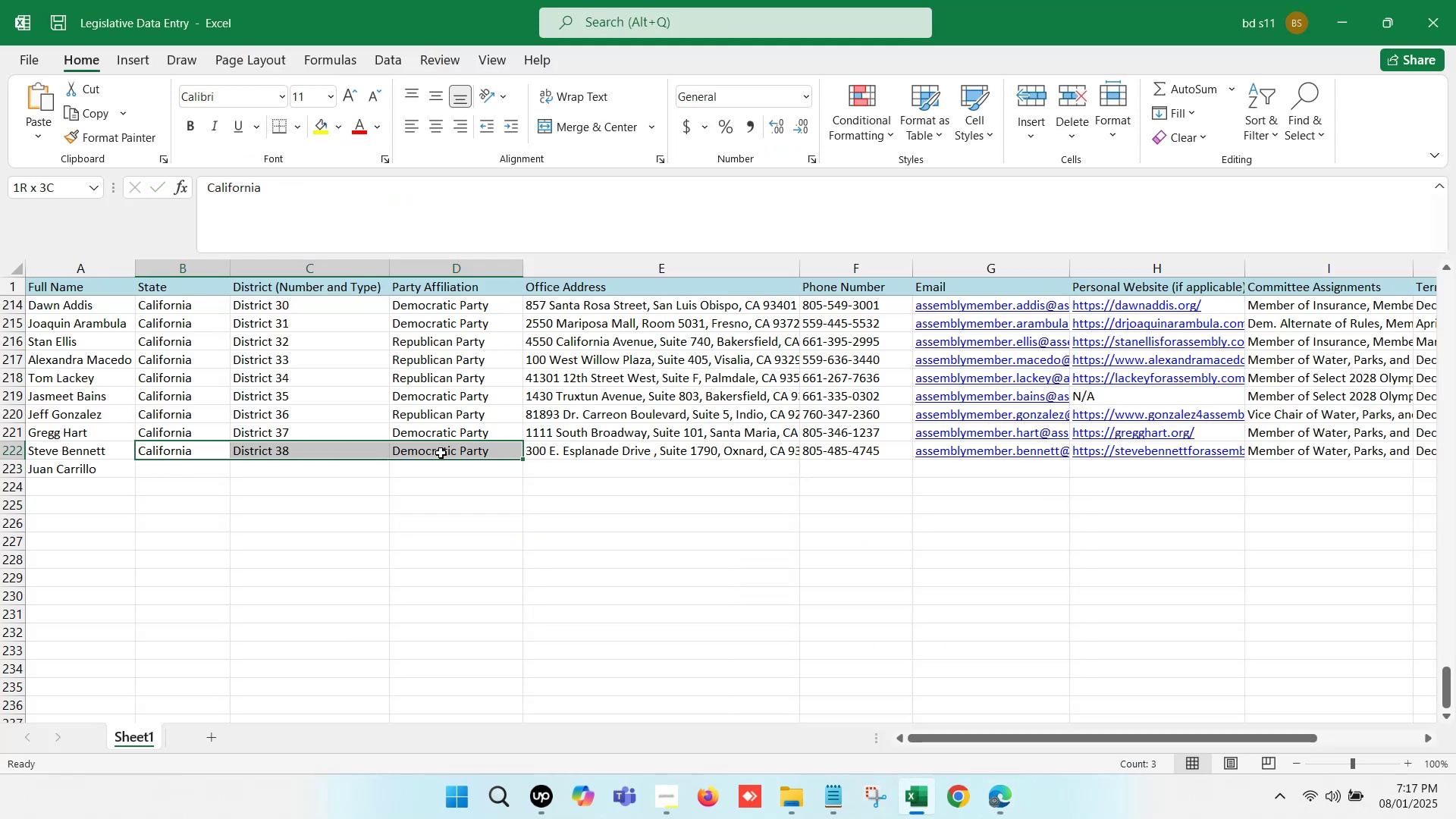 
key(Control+C)
 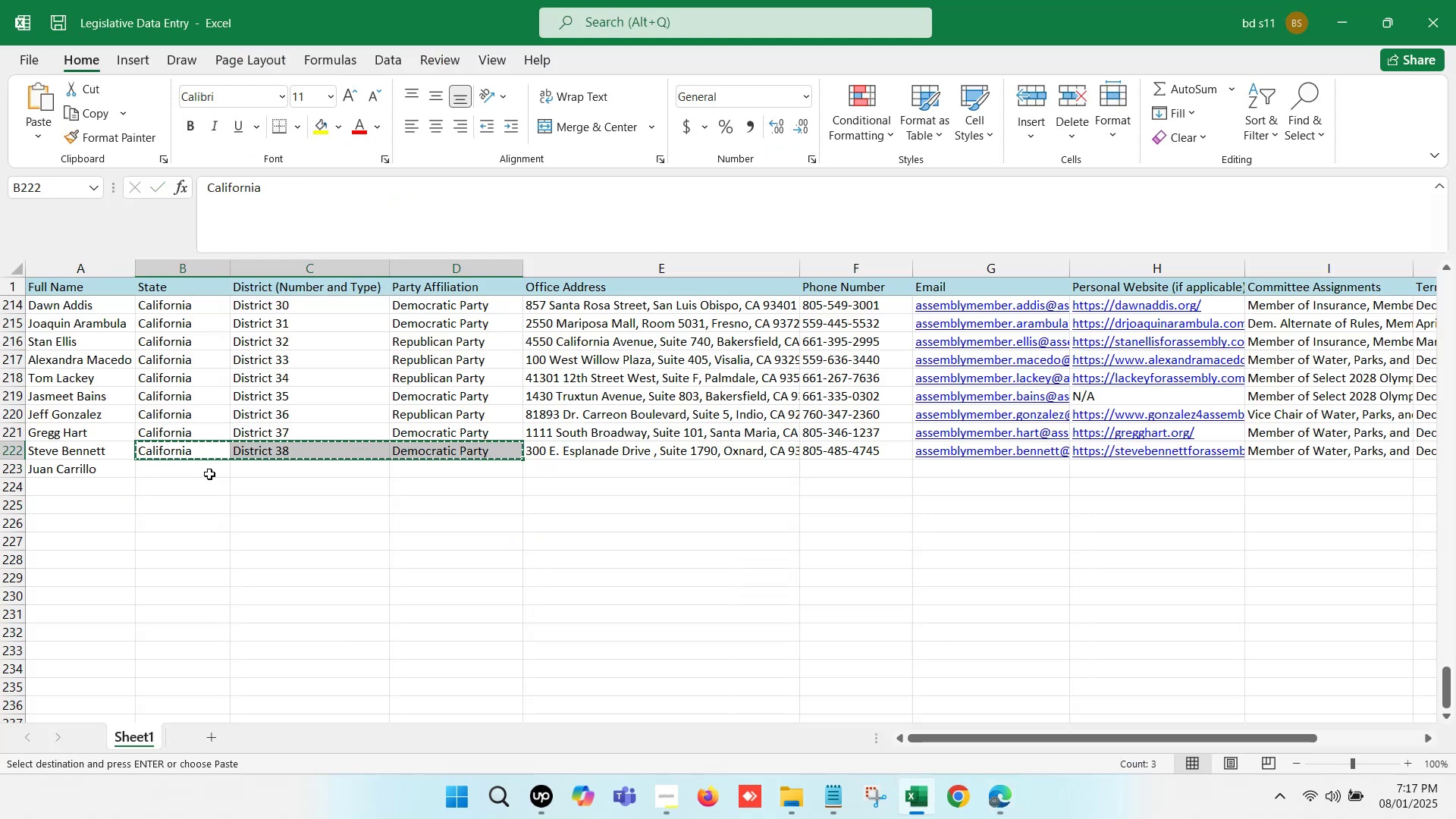 
key(Control+ControlLeft)
 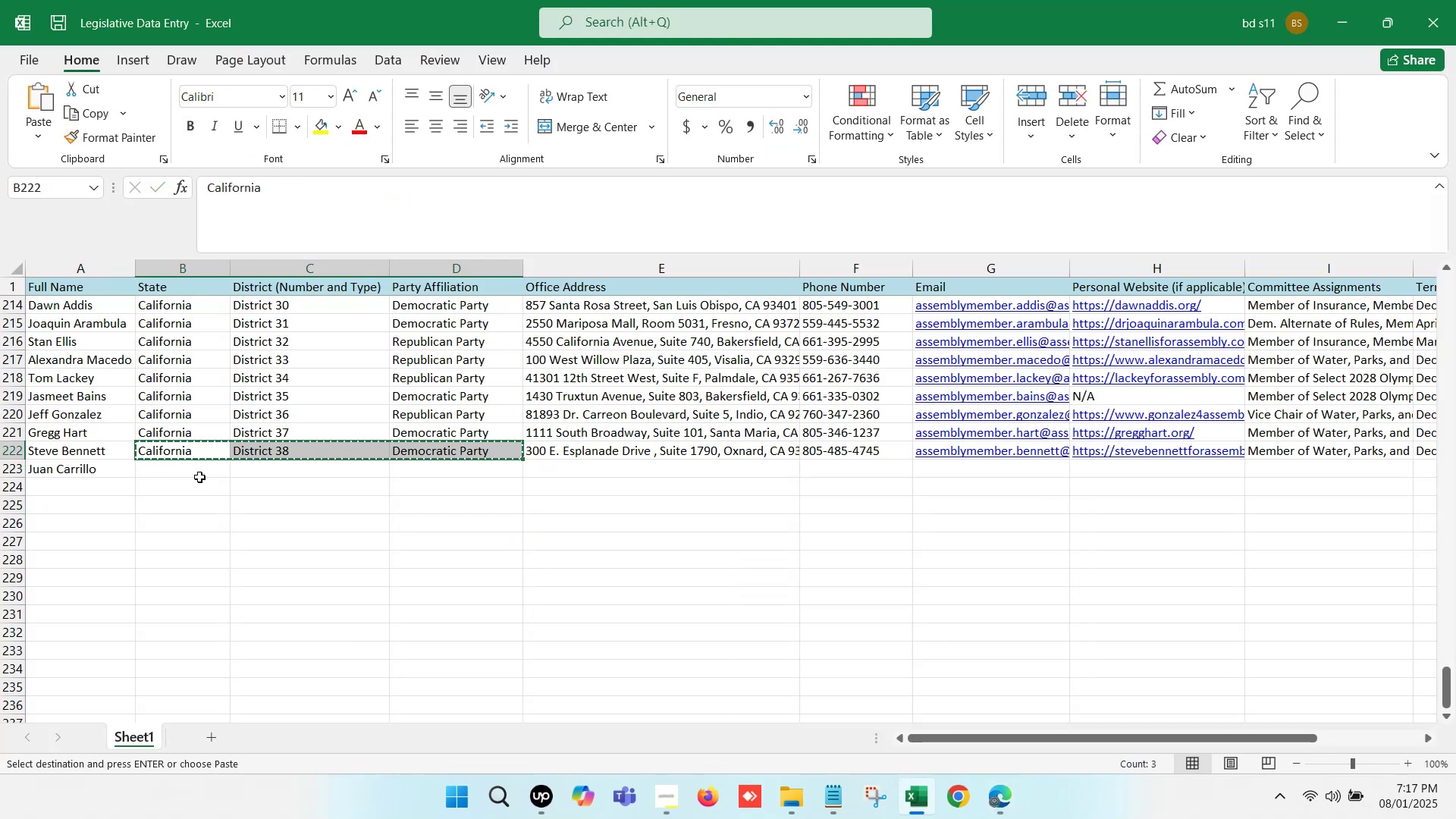 
left_click([199, 477])
 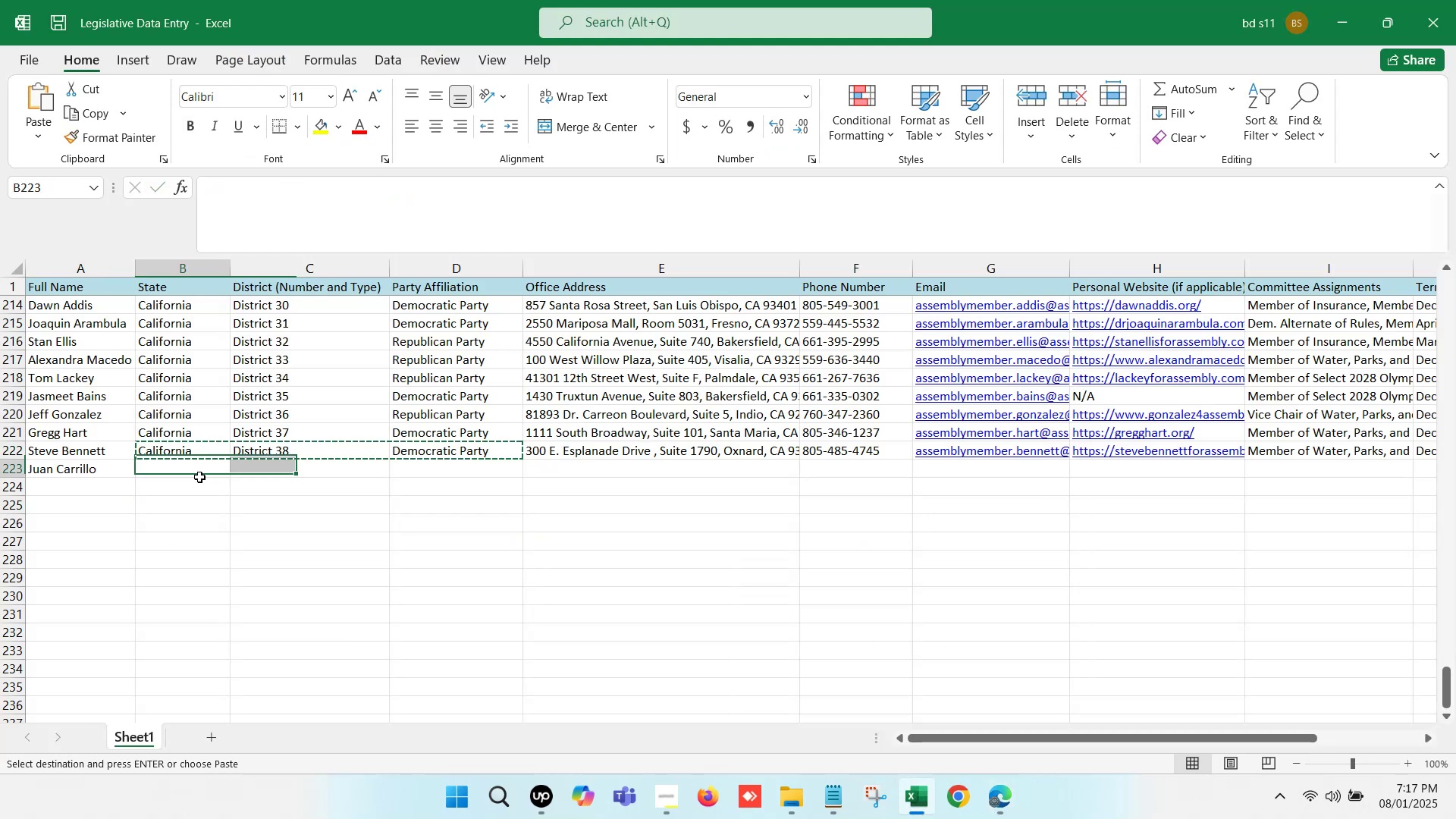 
key(Control+V)
 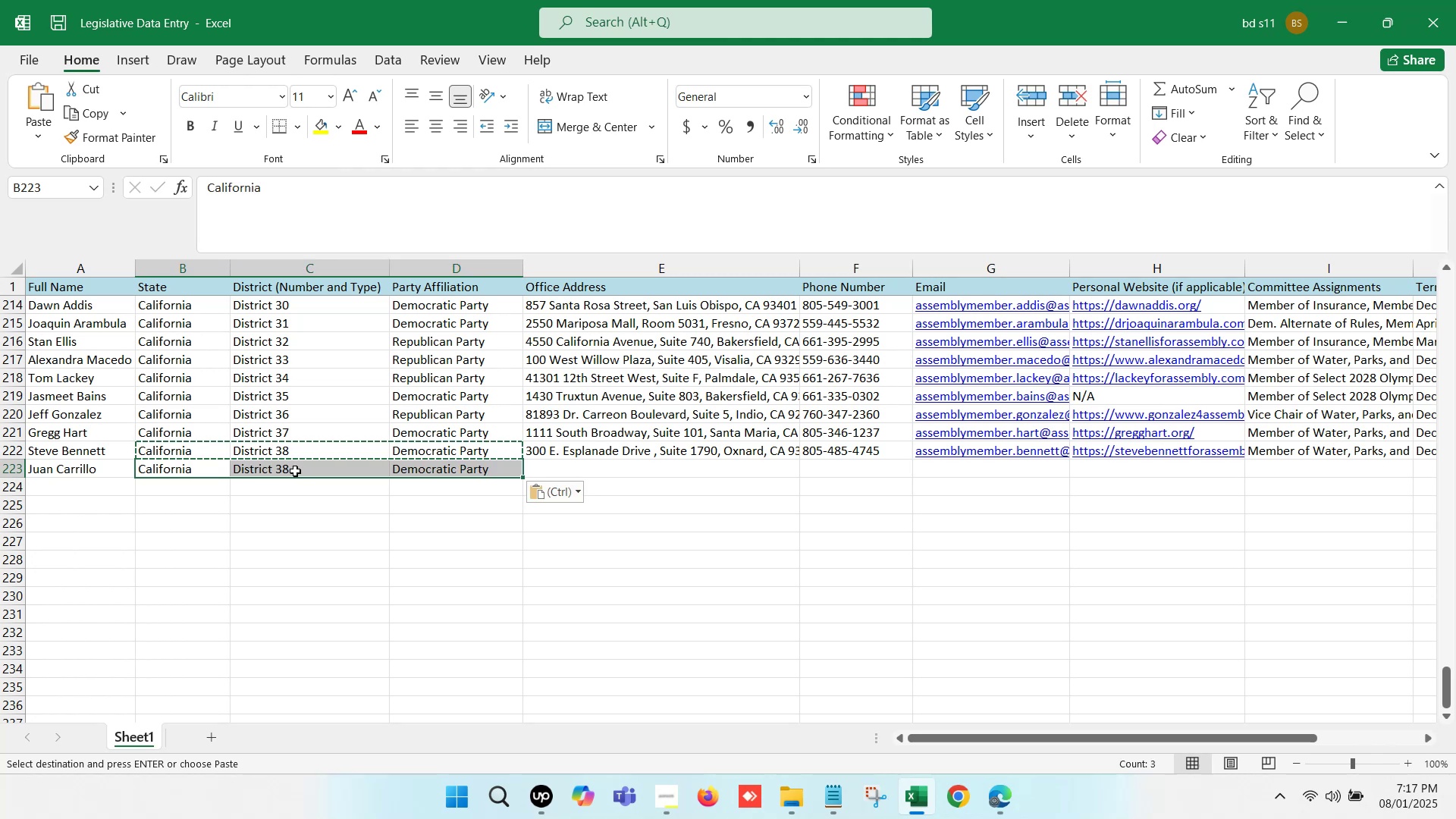 
double_click([295, 471])
 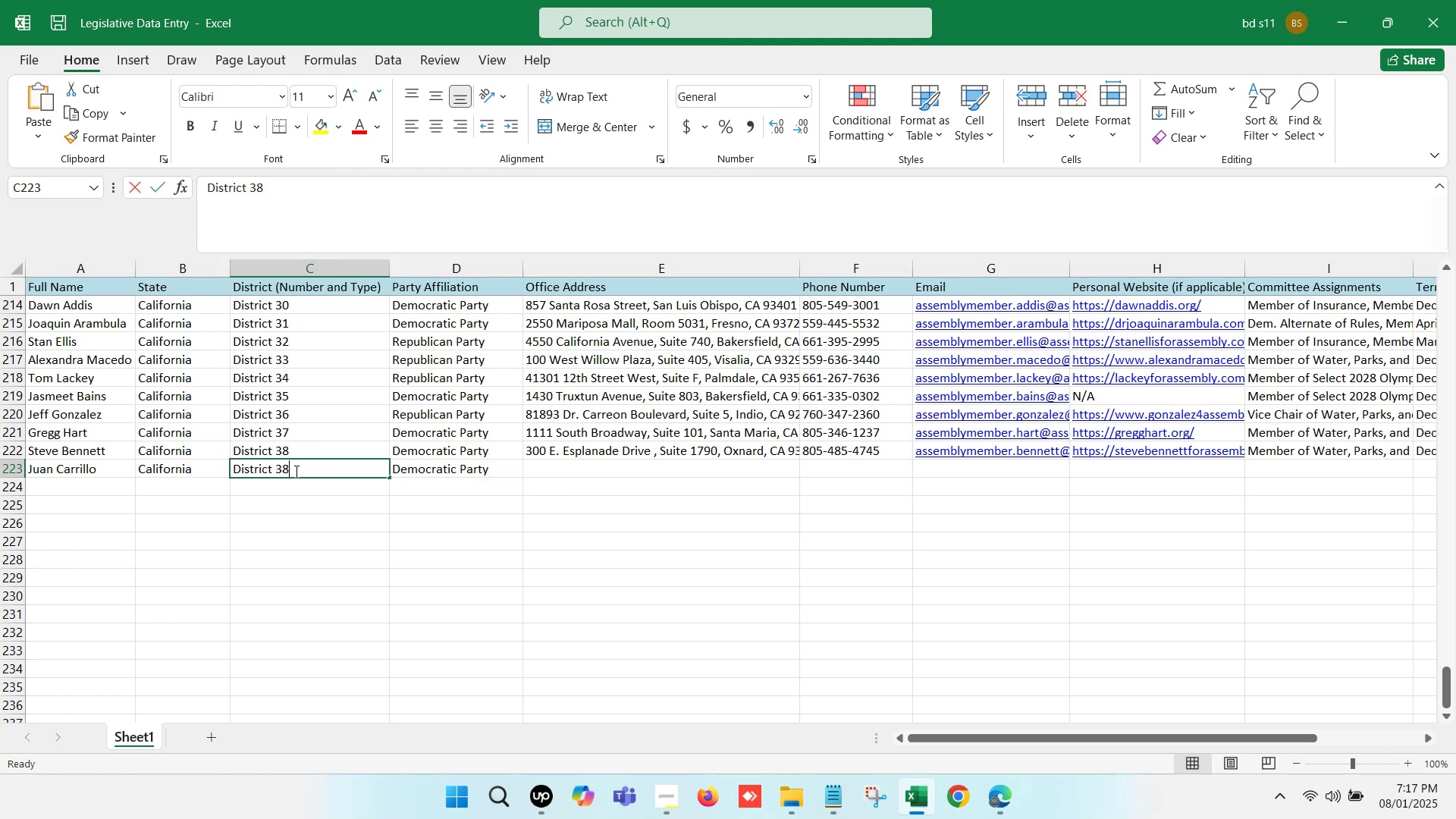 
key(Backspace)
 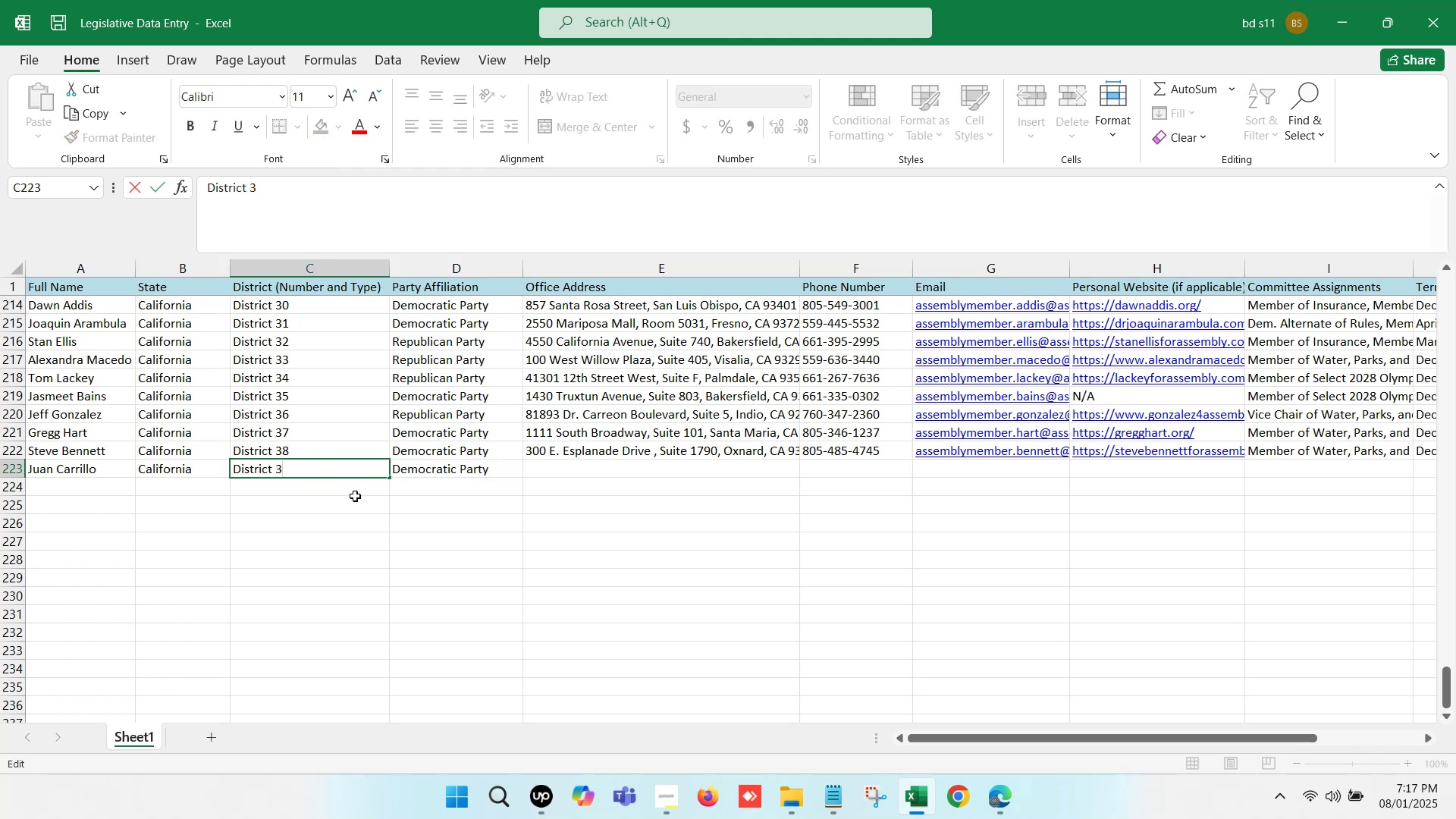 
key(9)
 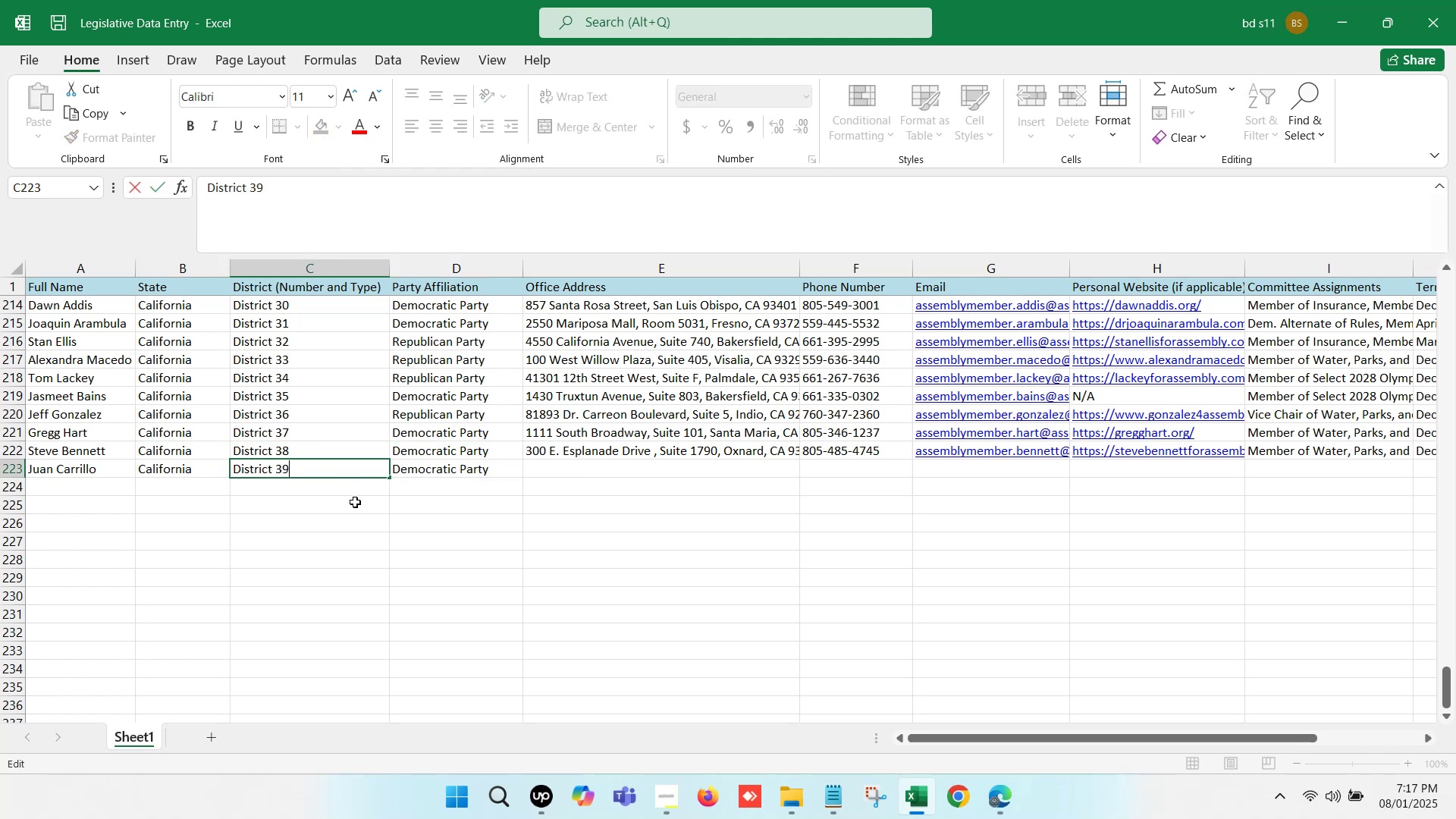 
left_click([355, 502])
 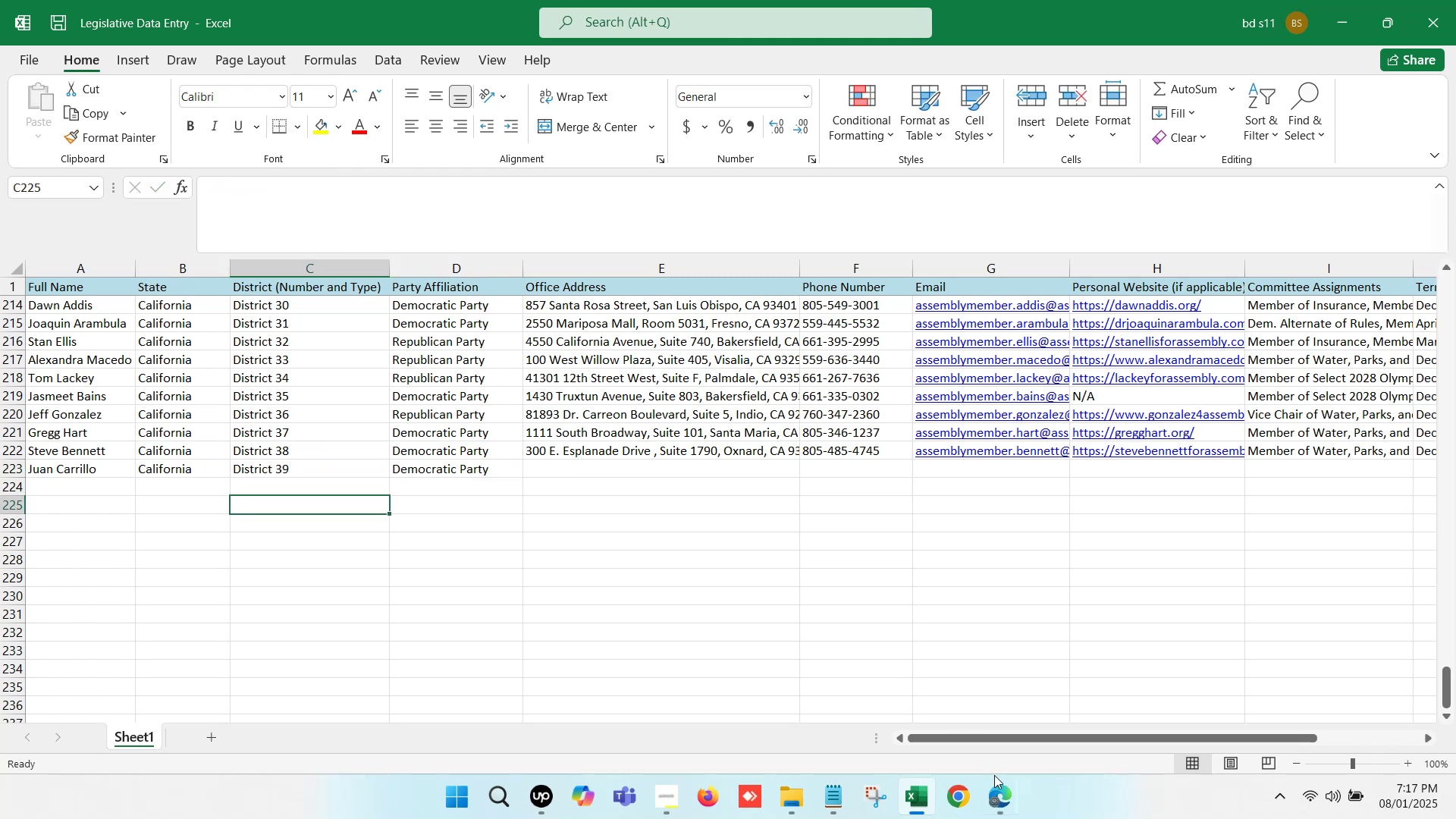 
left_click([999, 804])
 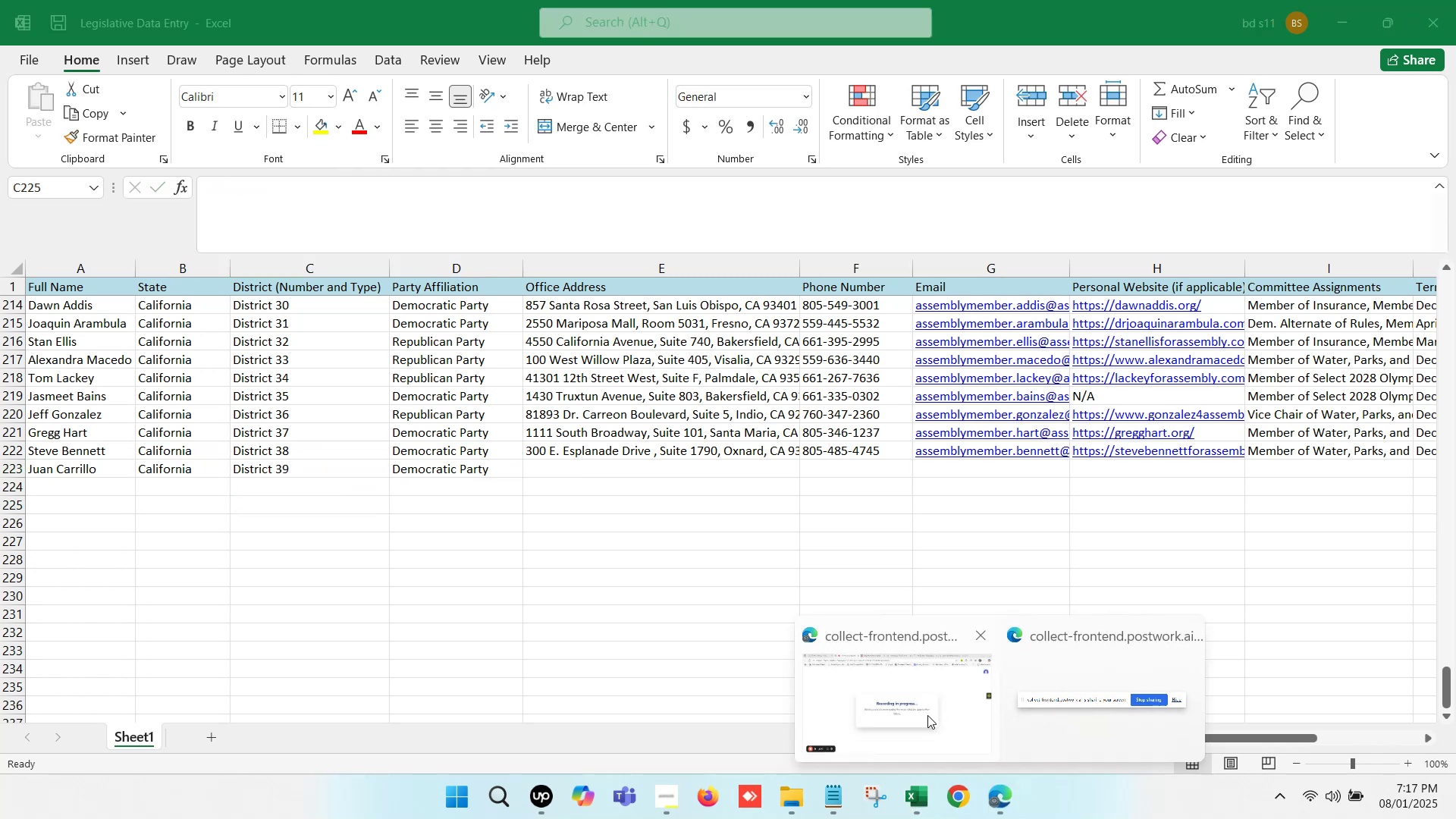 
left_click([897, 685])
 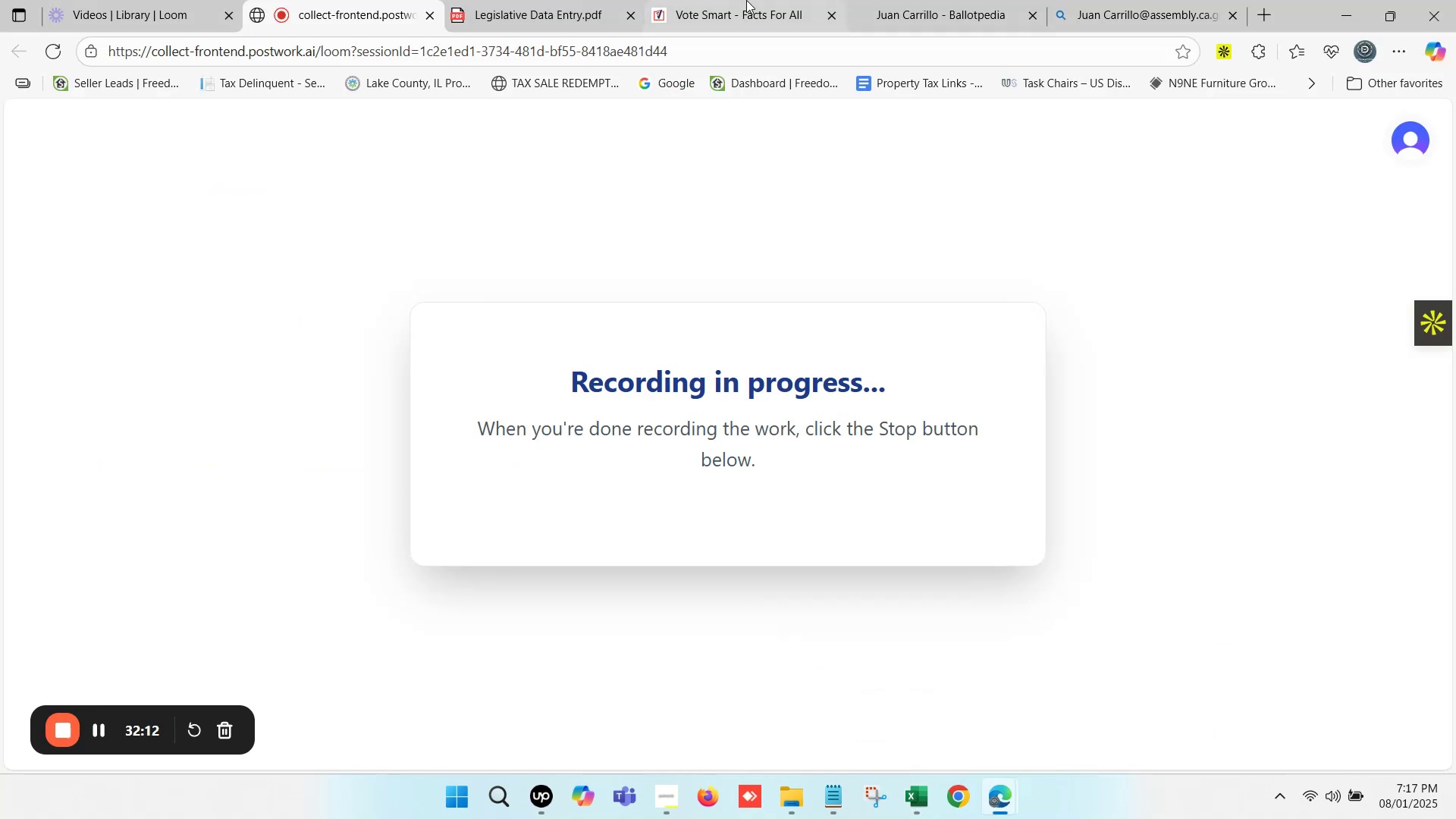 
left_click([757, 0])
 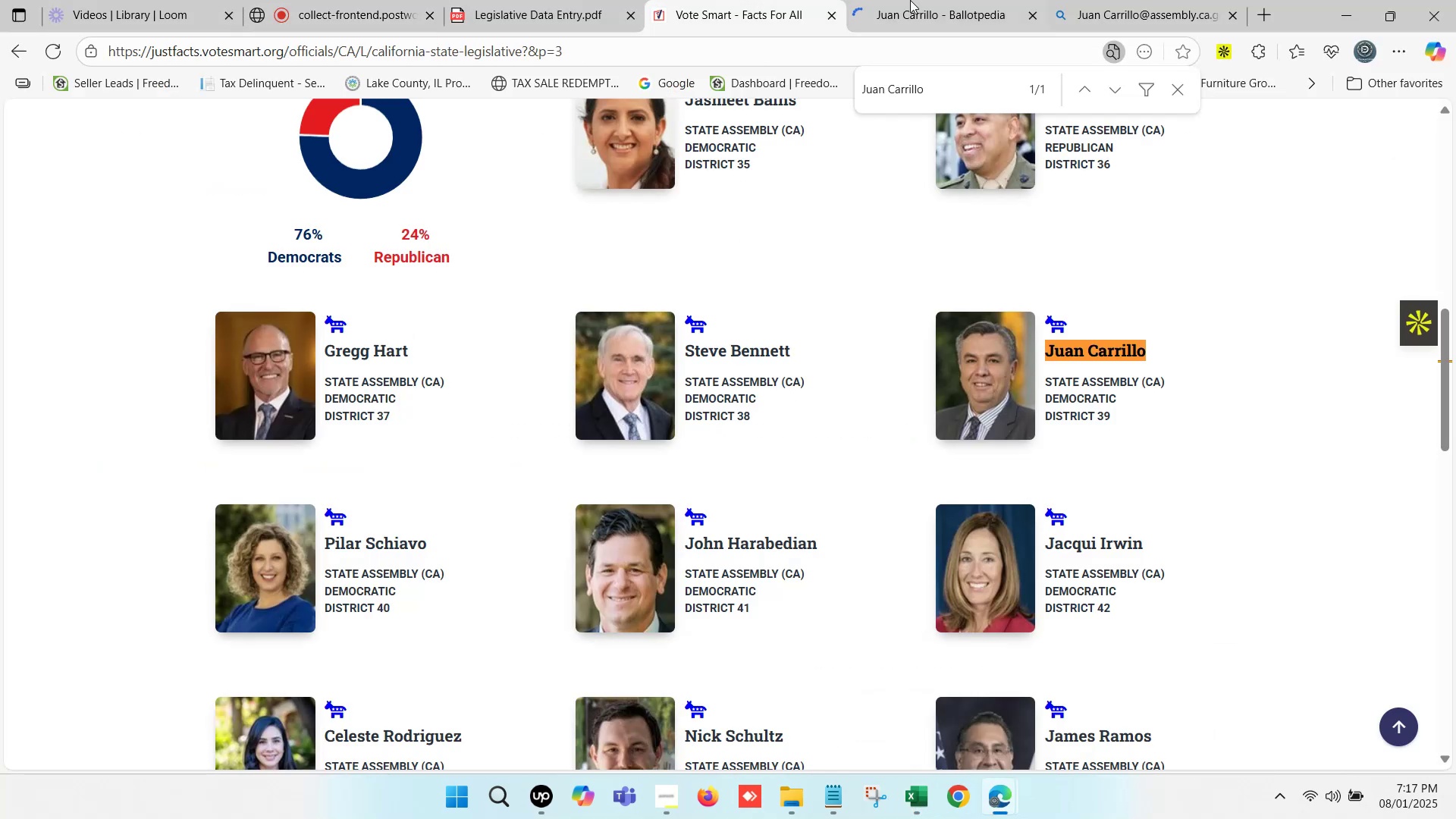 
double_click([930, 0])
 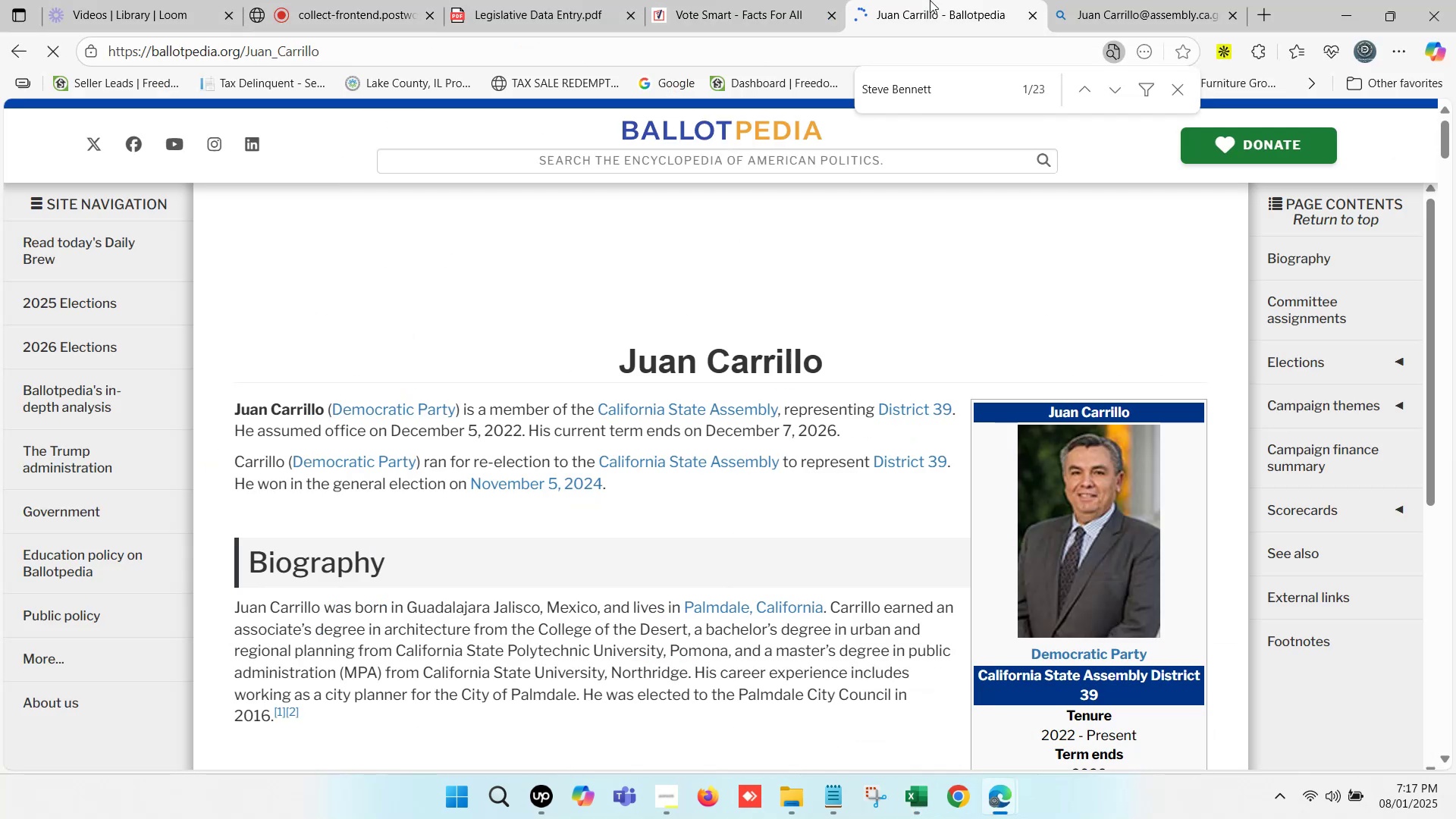 
left_click([930, 0])
 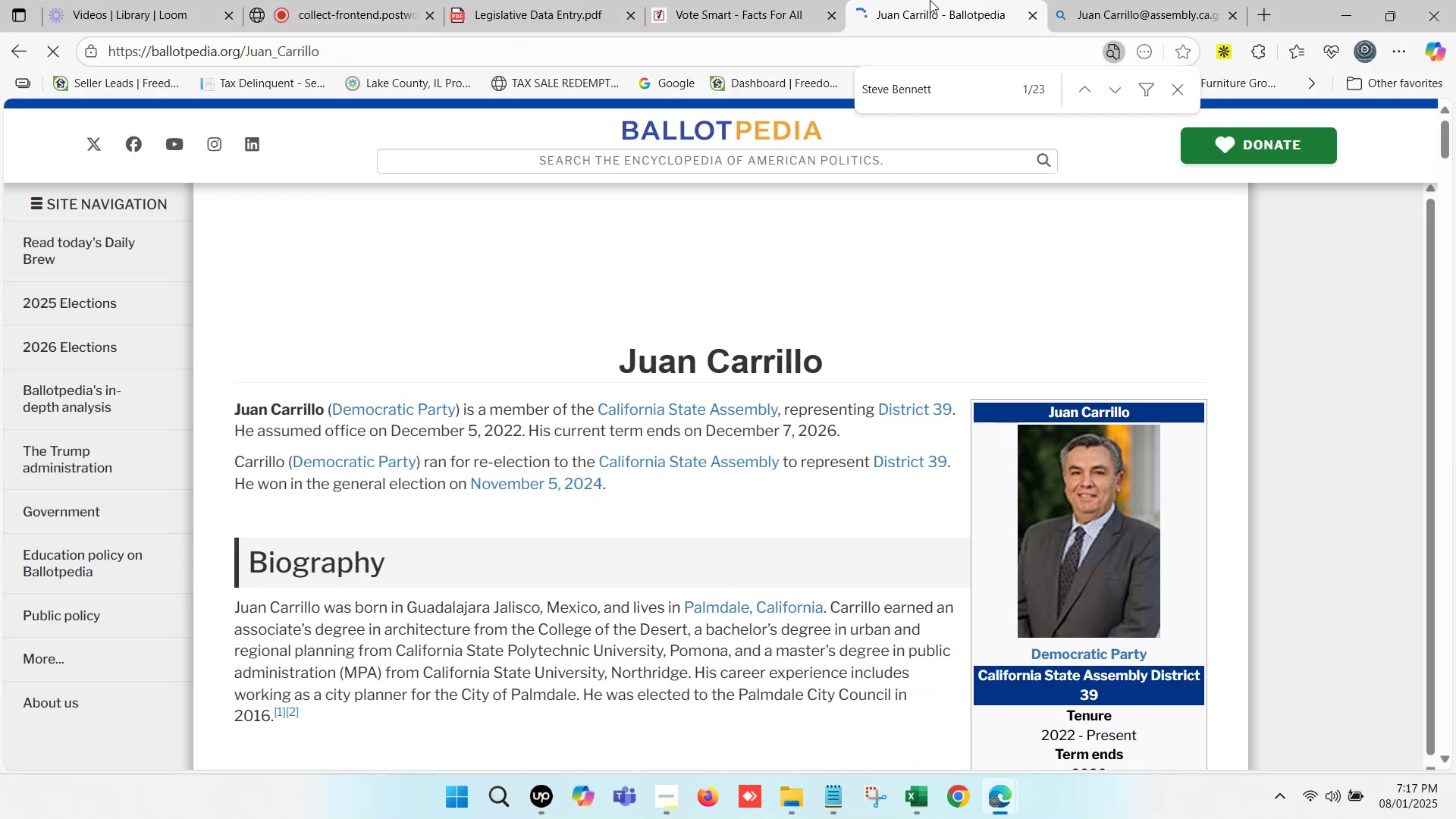 
triple_click([930, 0])
 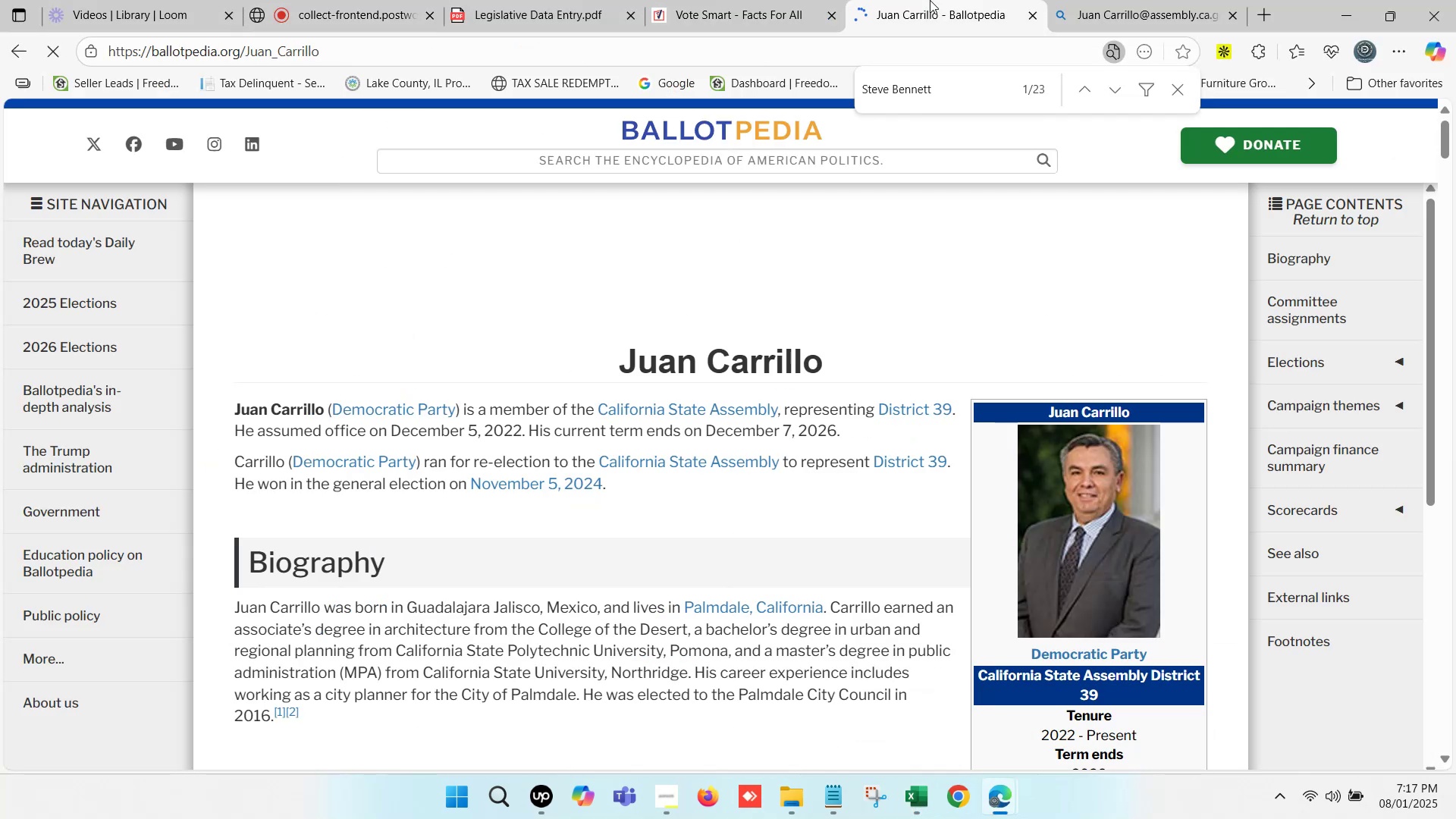 
scroll: coordinate [666, 406], scroll_direction: up, amount: 2.0
 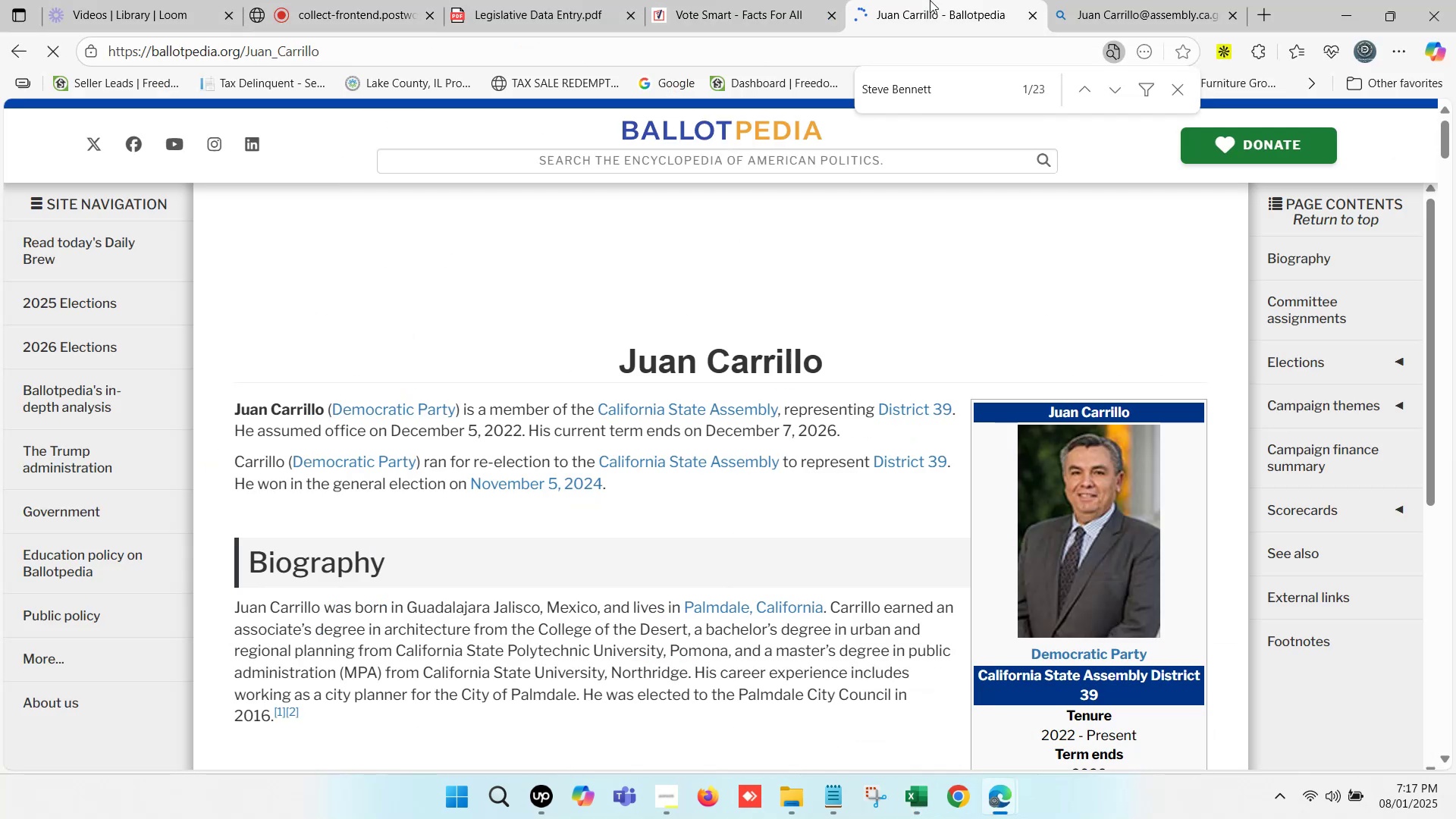 
key(Control+F)
 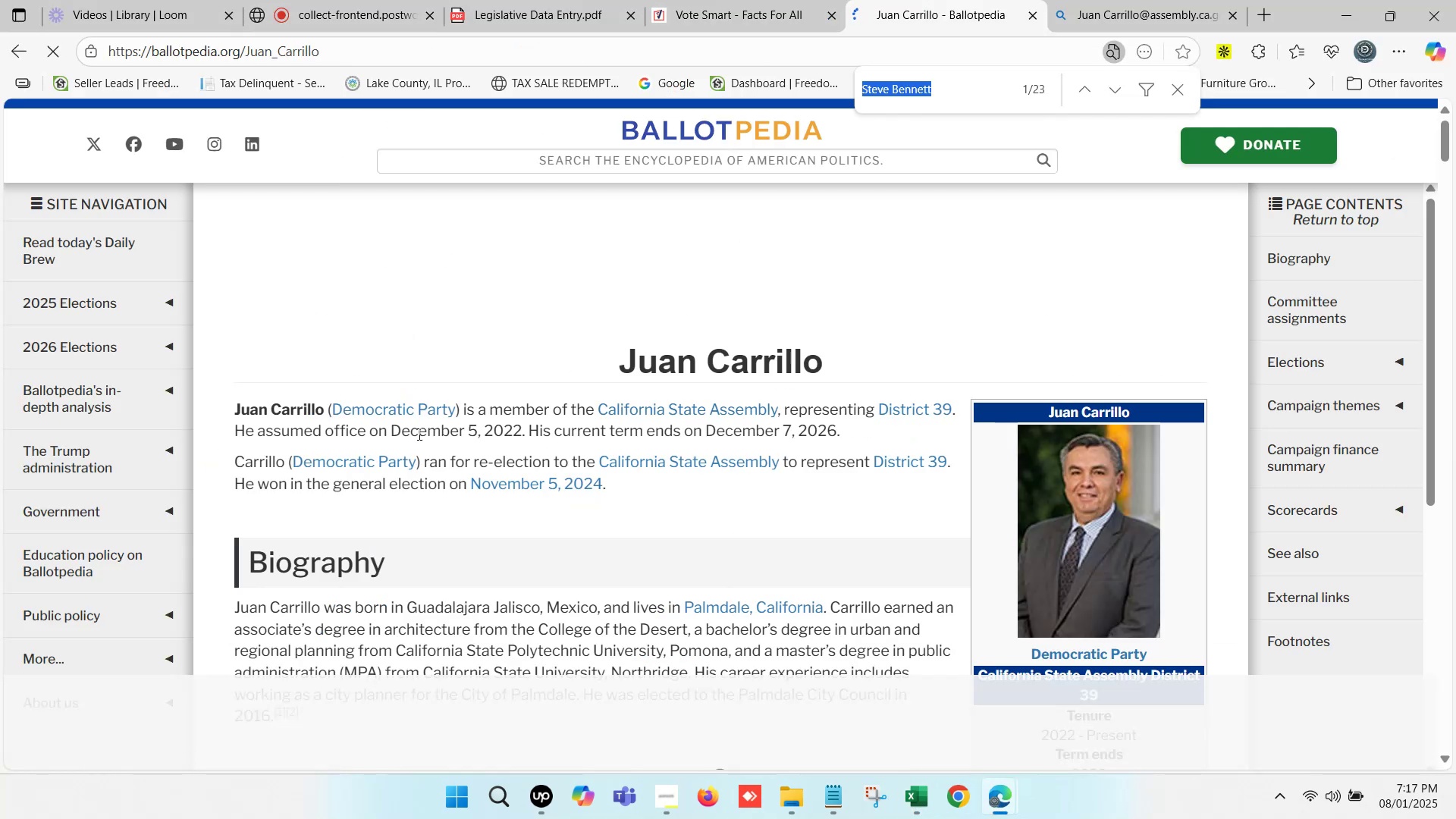 
left_click_drag(start_coordinate=[394, 428], to_coordinate=[843, 428])
 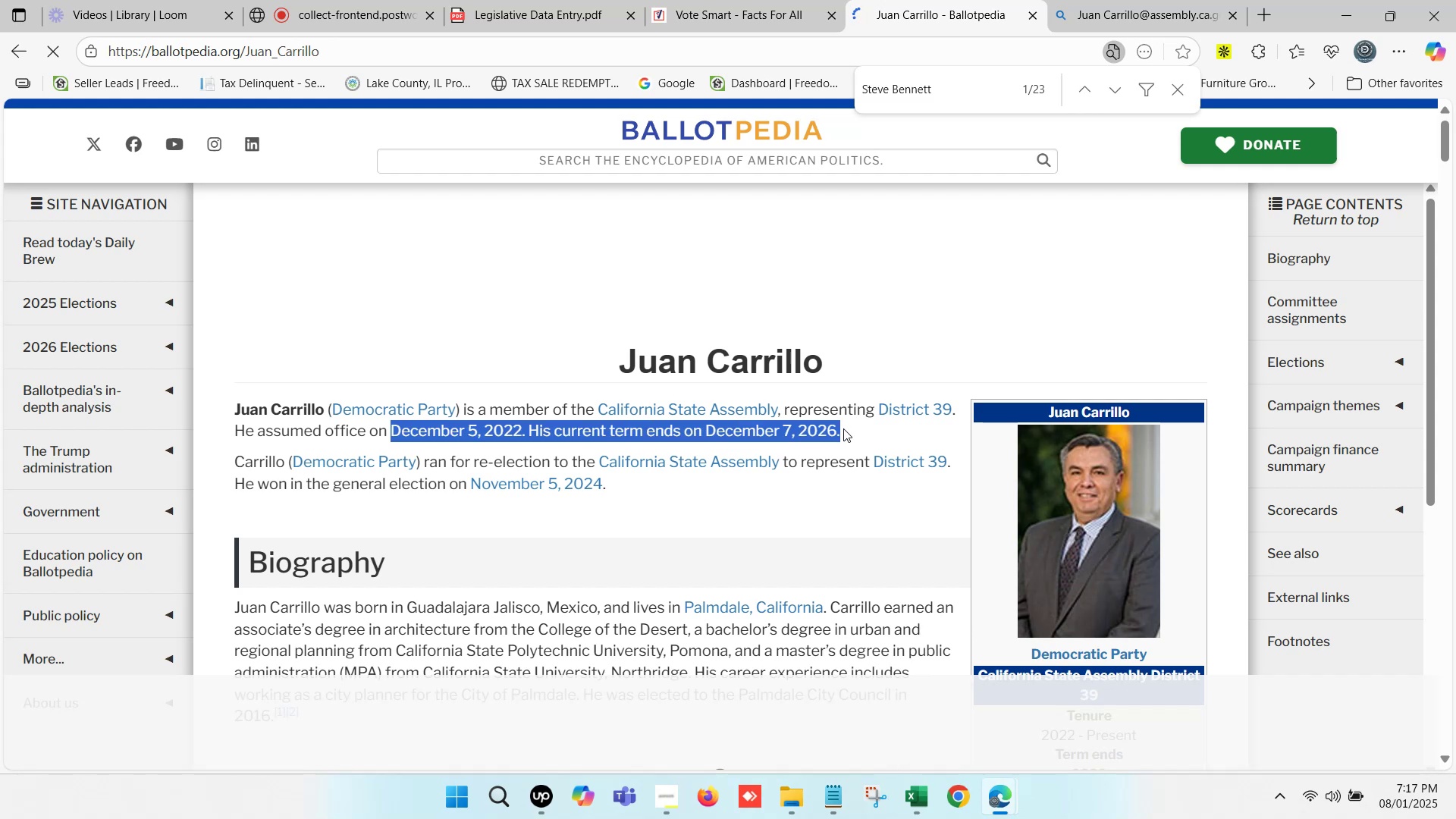 
key(Control+C)
 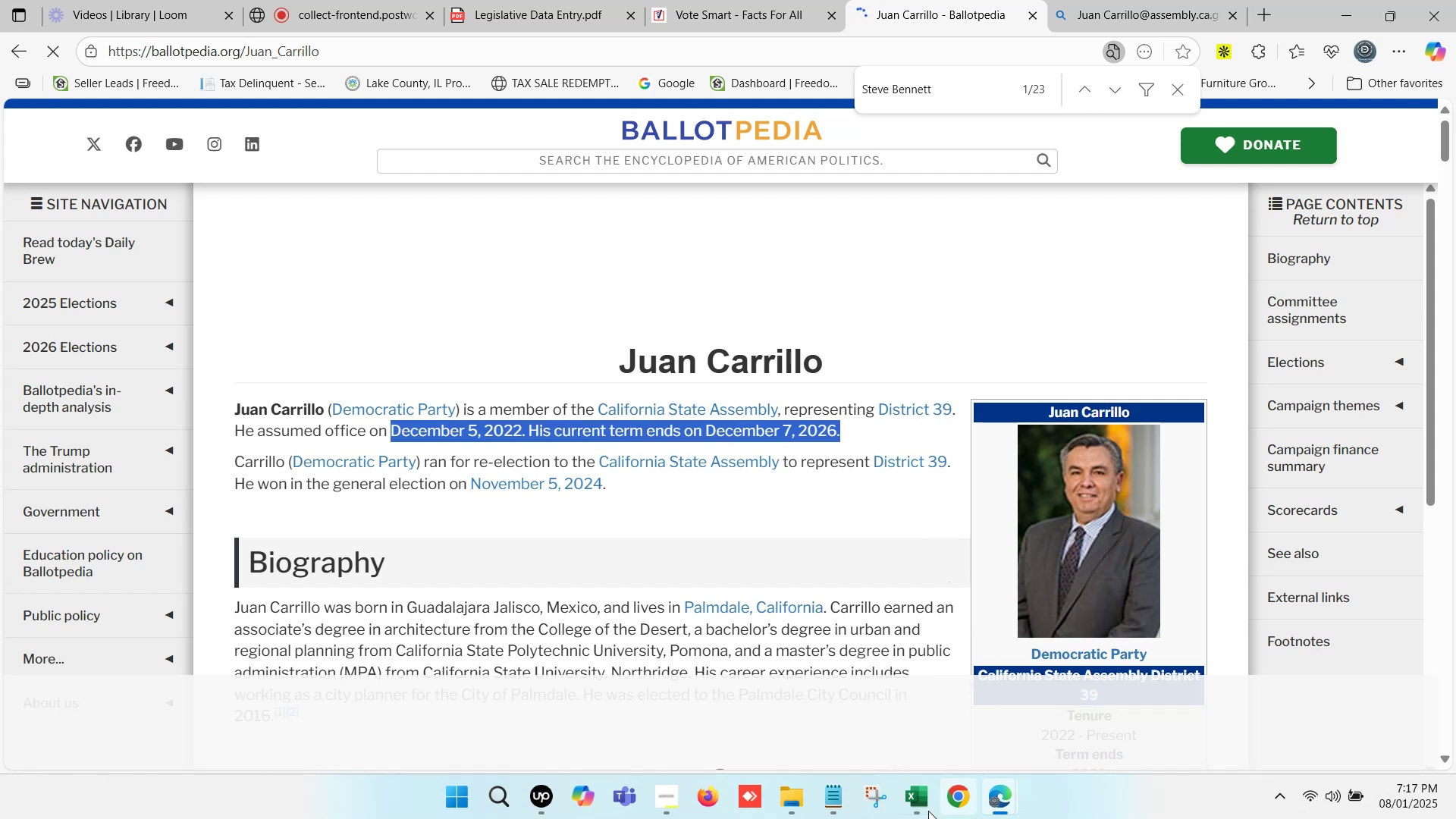 
left_click([925, 812])
 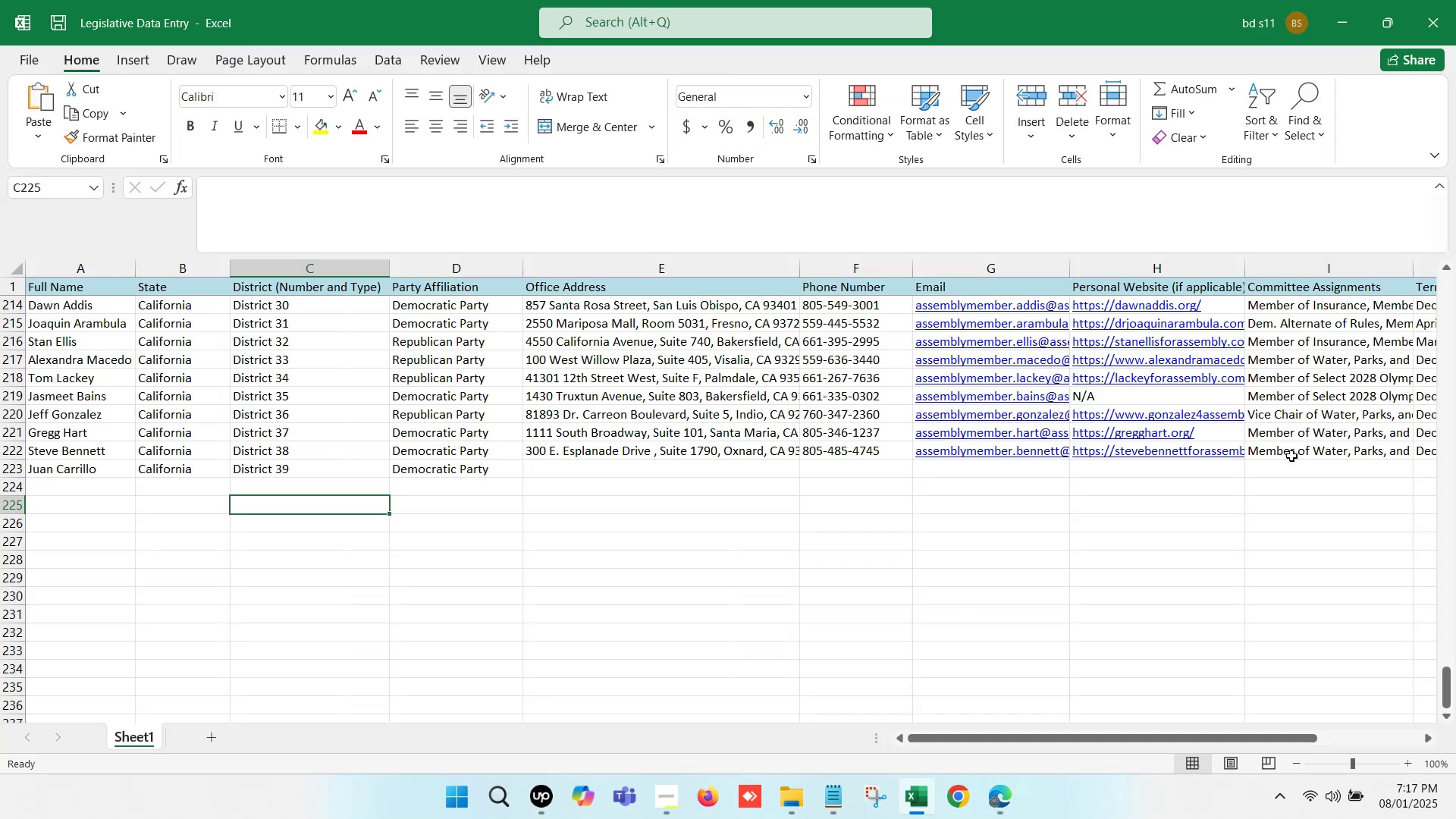 
left_click([1291, 456])
 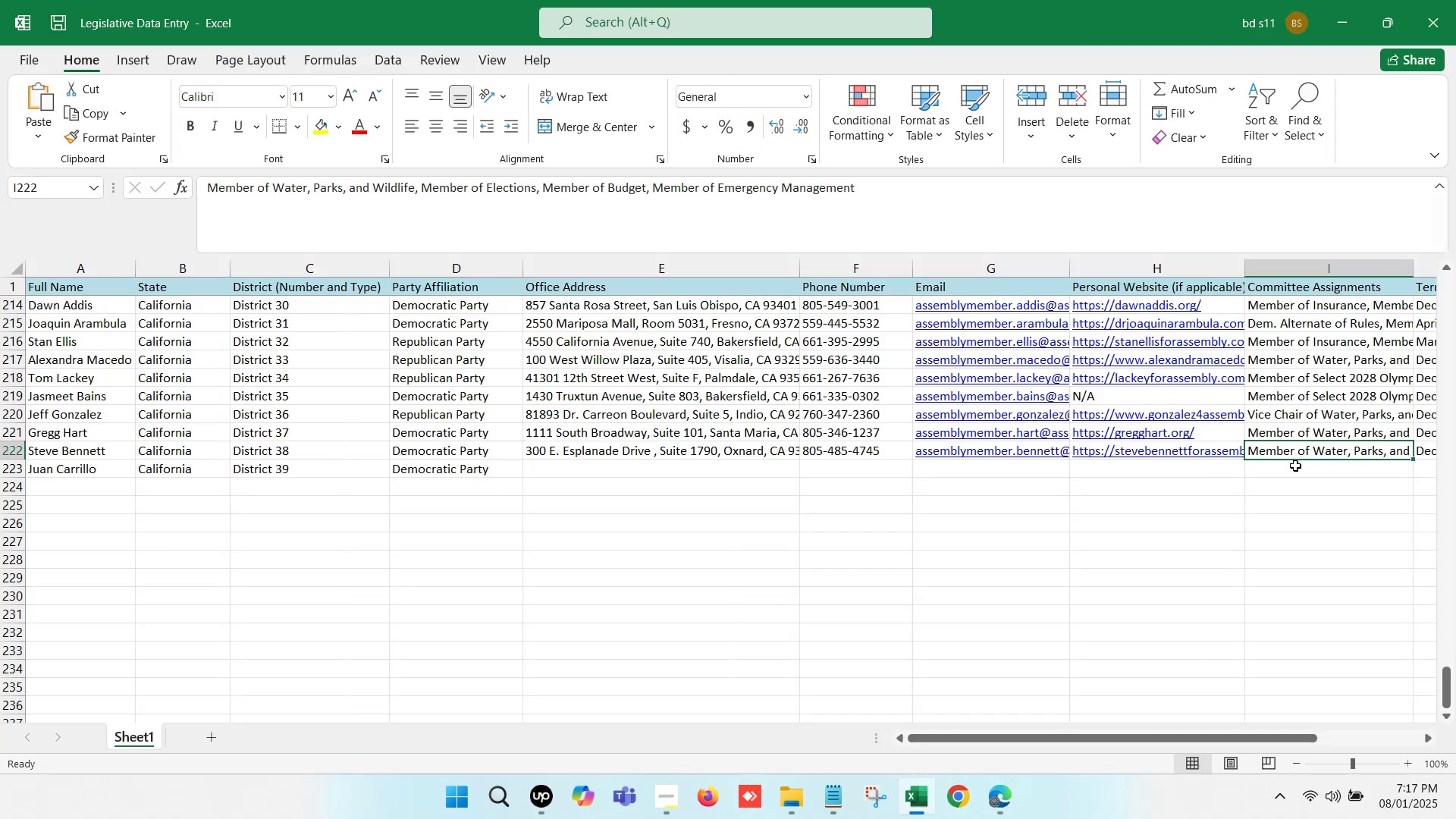 
left_click([1298, 466])
 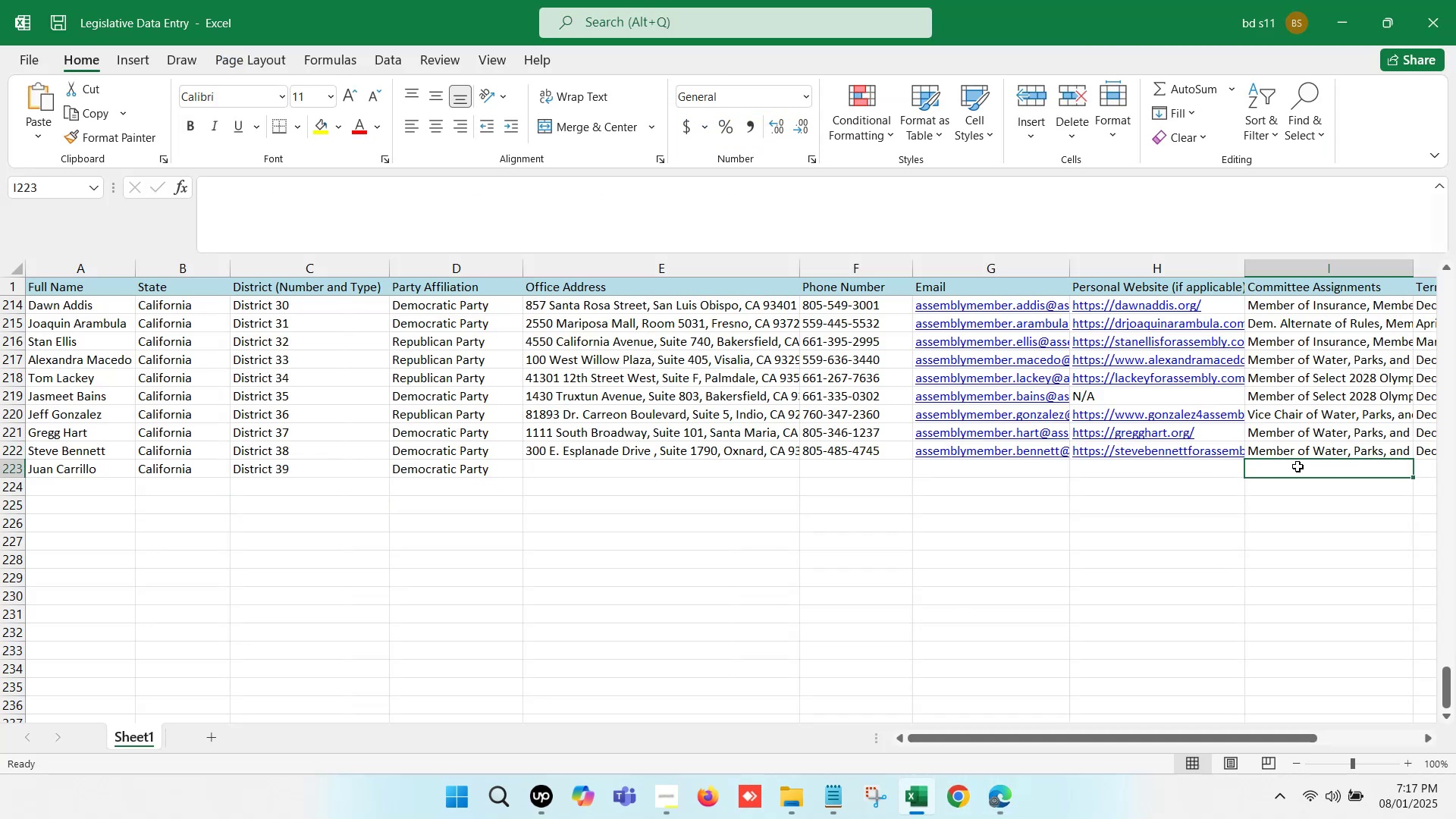 
key(ArrowRight)
 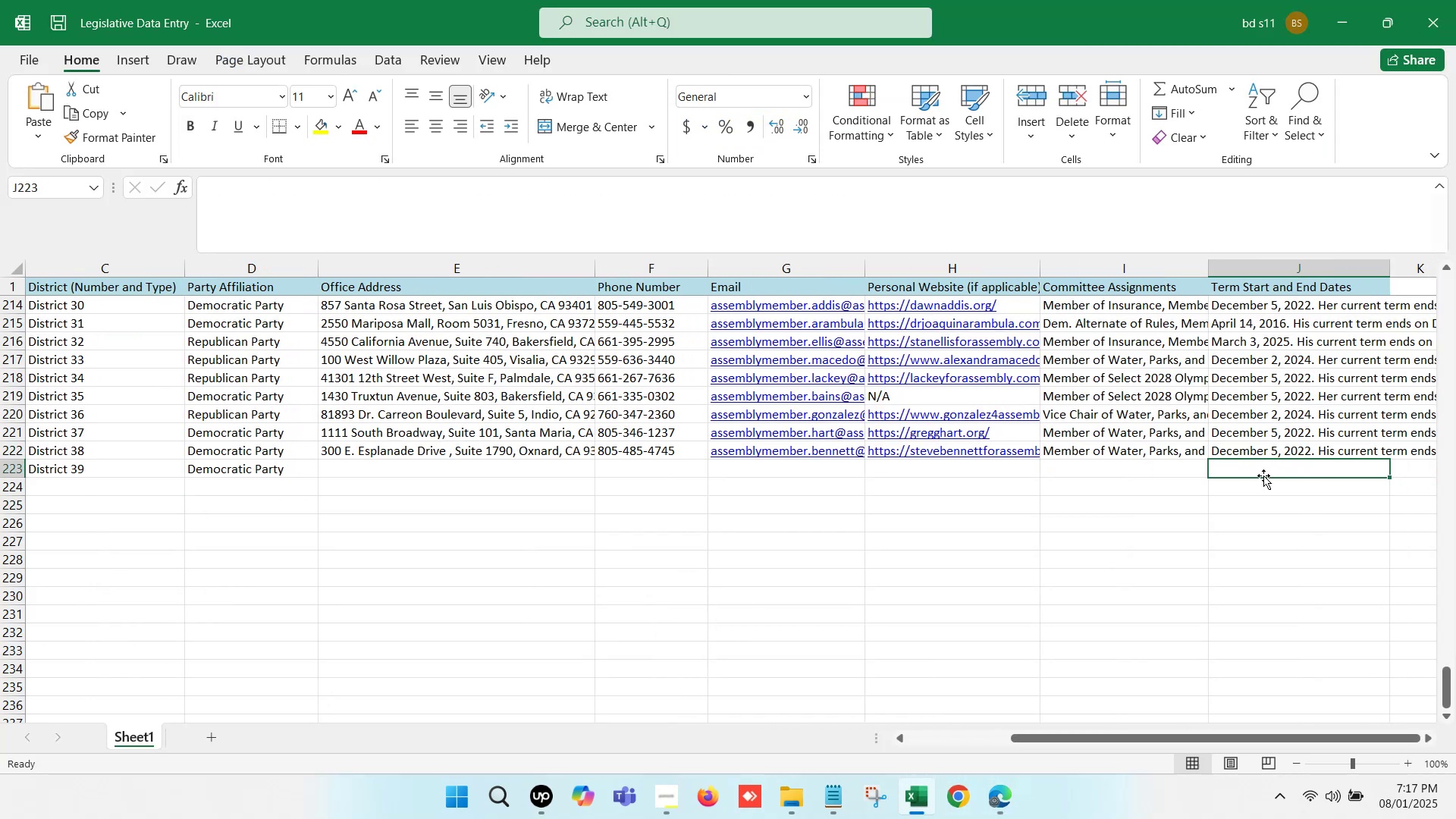 
left_click([1257, 477])
 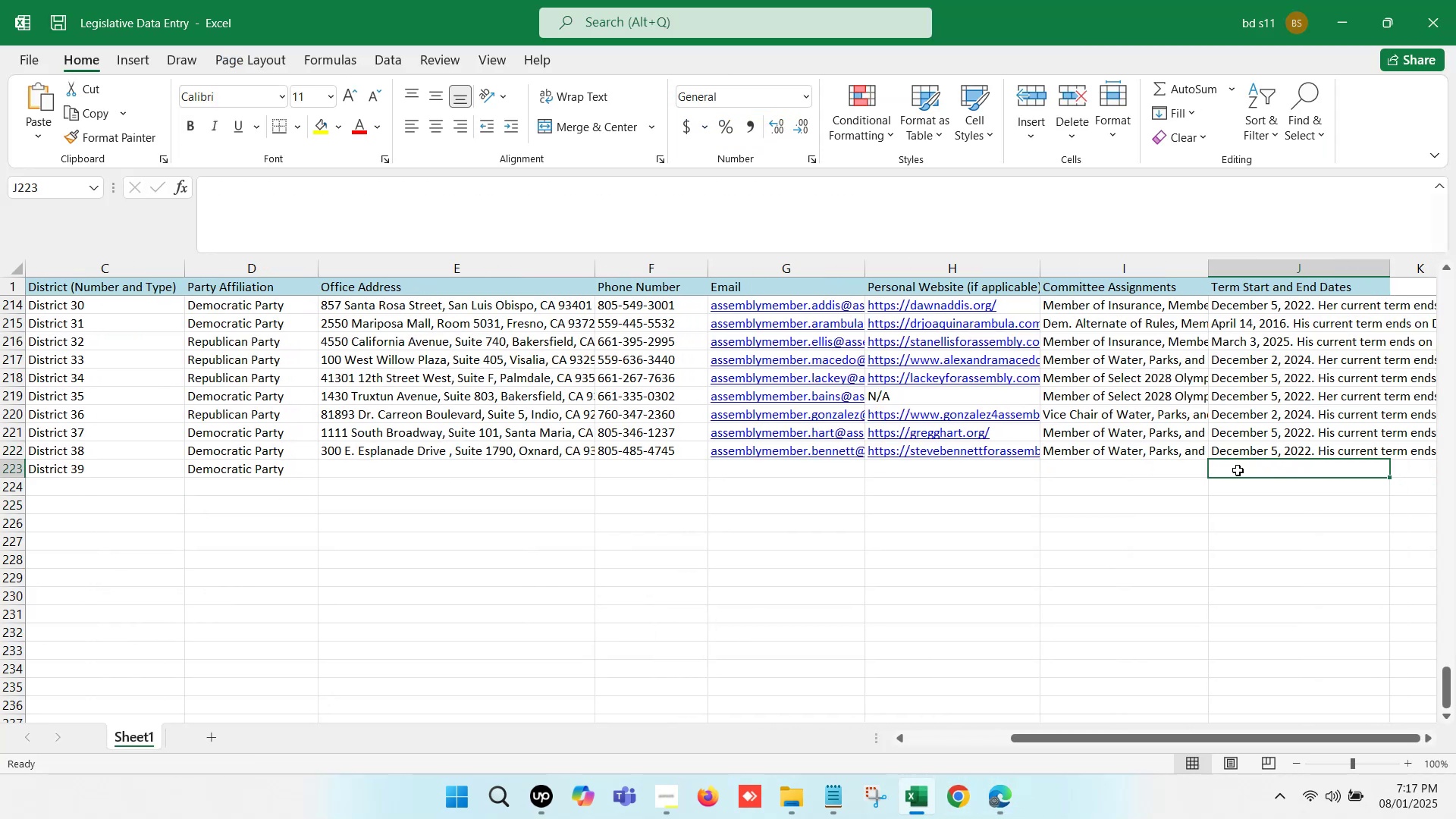 
double_click([1238, 470])
 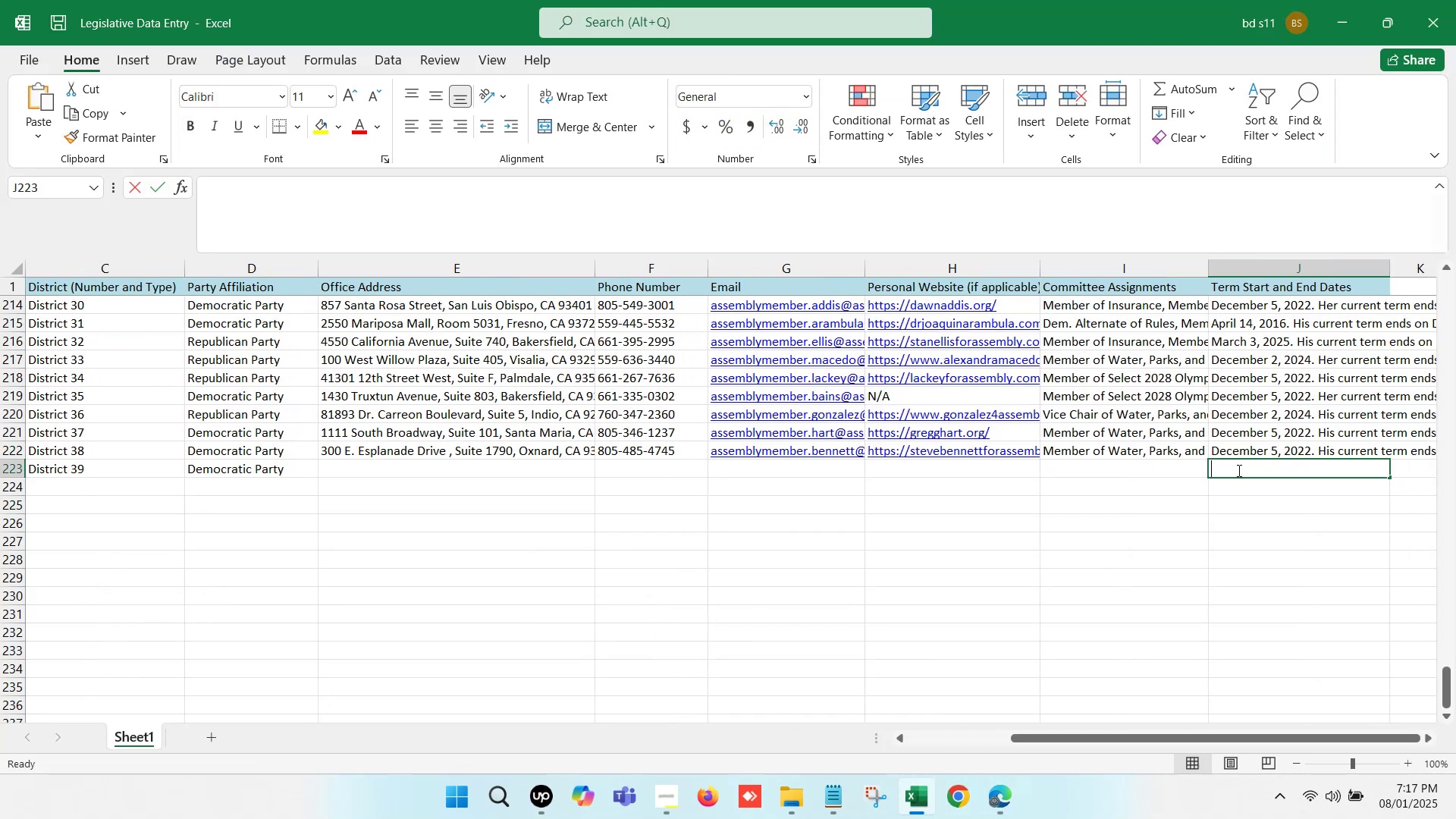 
key(Control+V)
 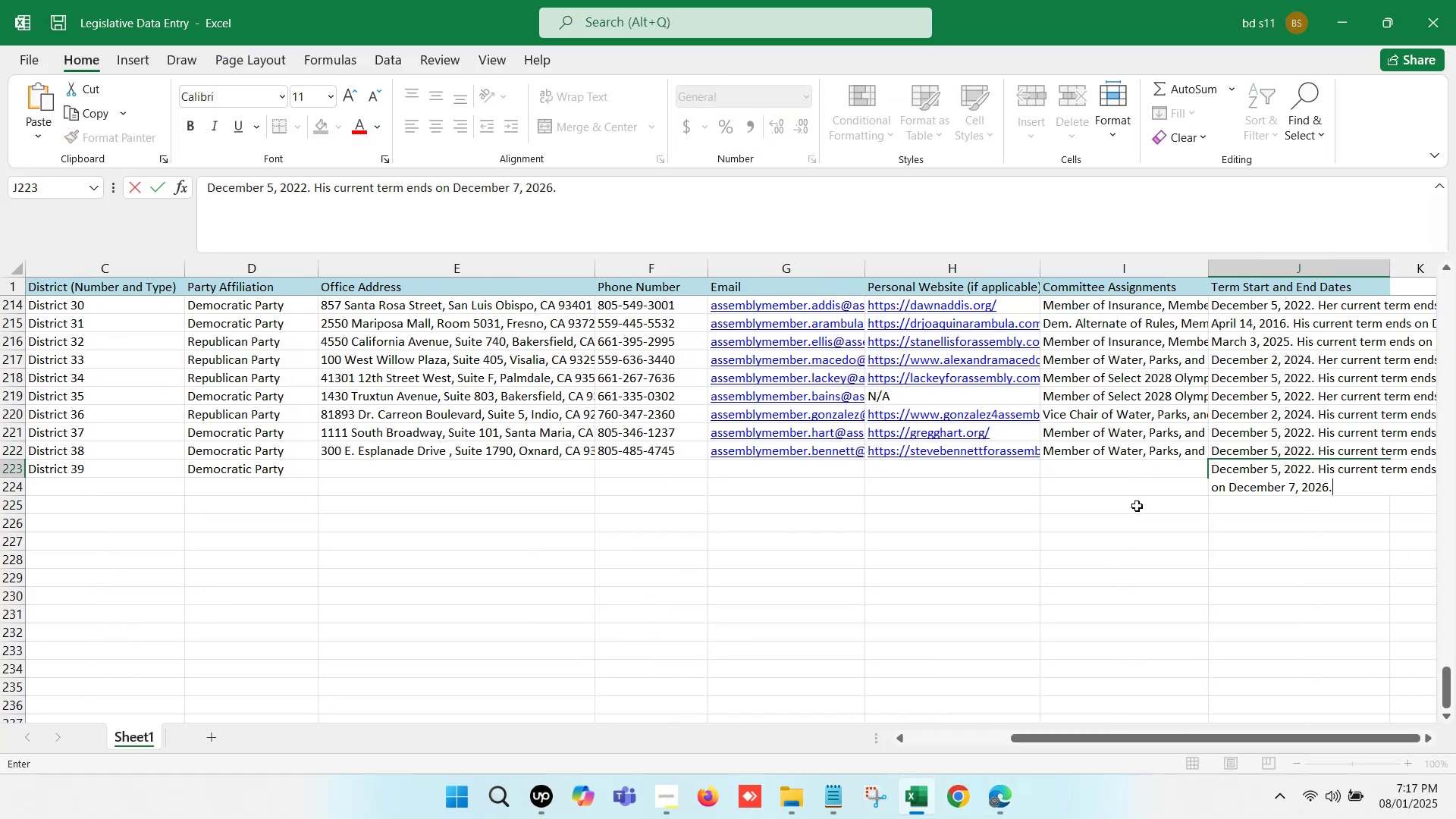 
left_click([1132, 508])
 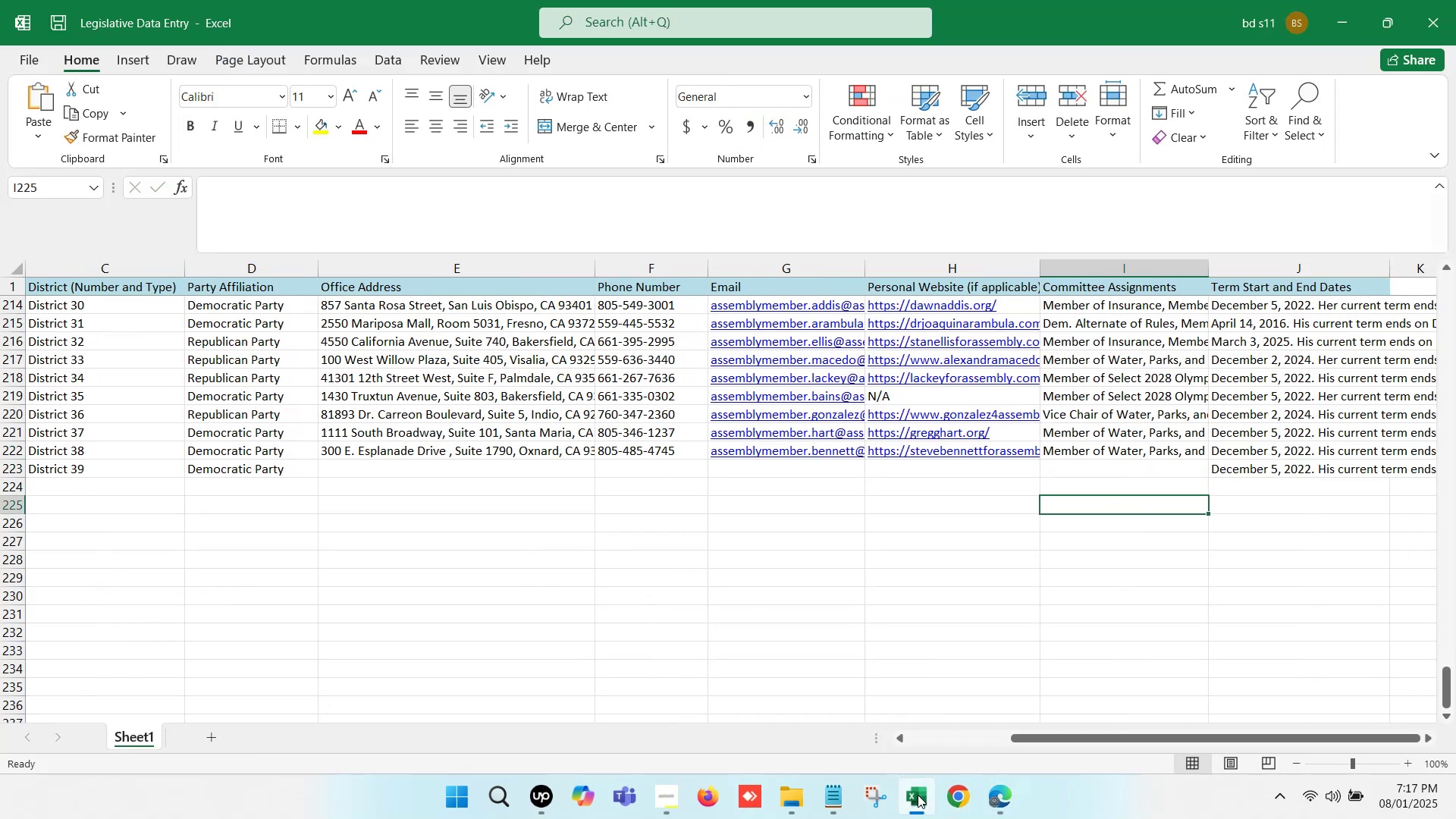 
left_click([918, 795])
 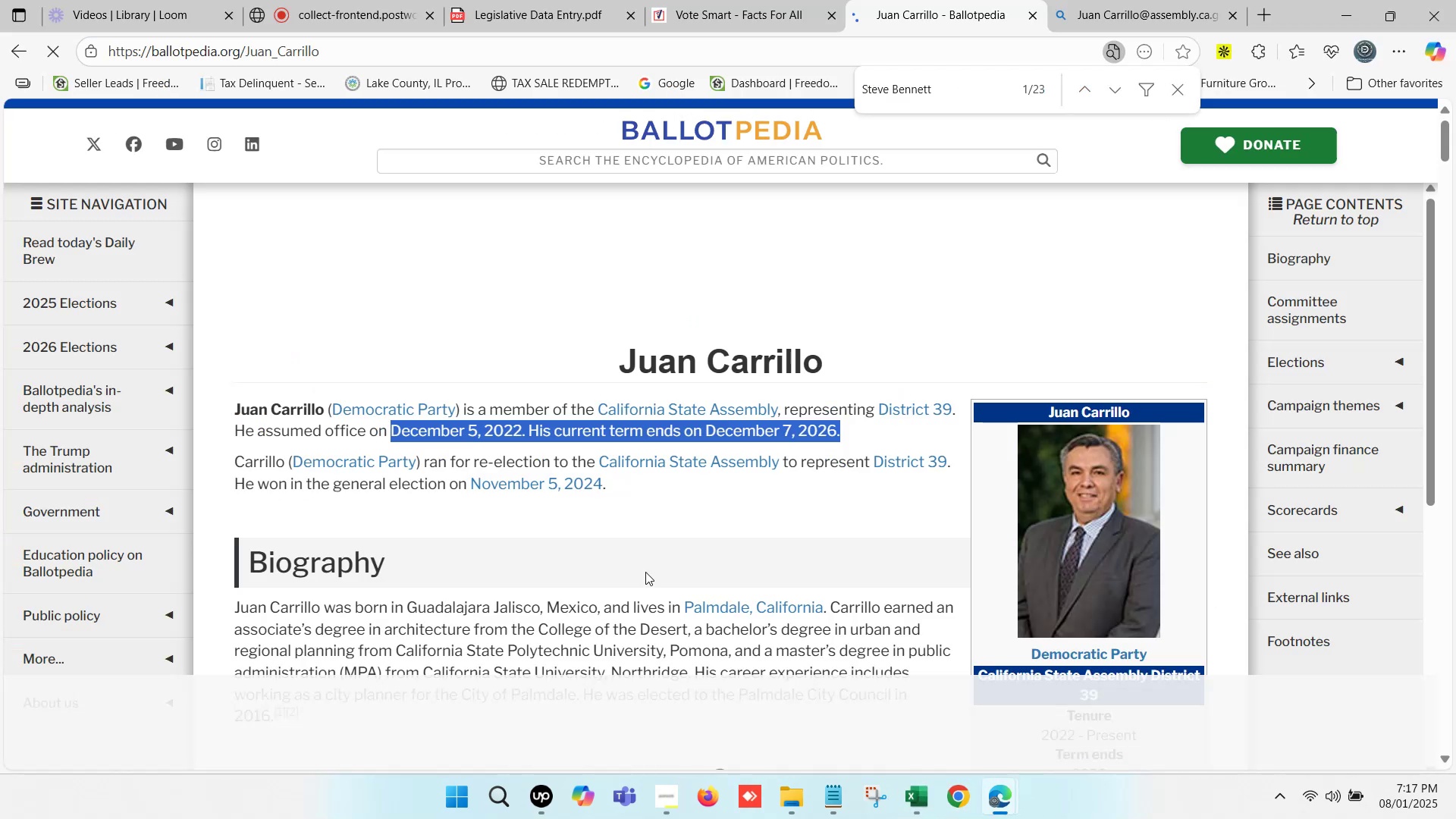 
scroll: coordinate [1020, 515], scroll_direction: down, amount: 10.0
 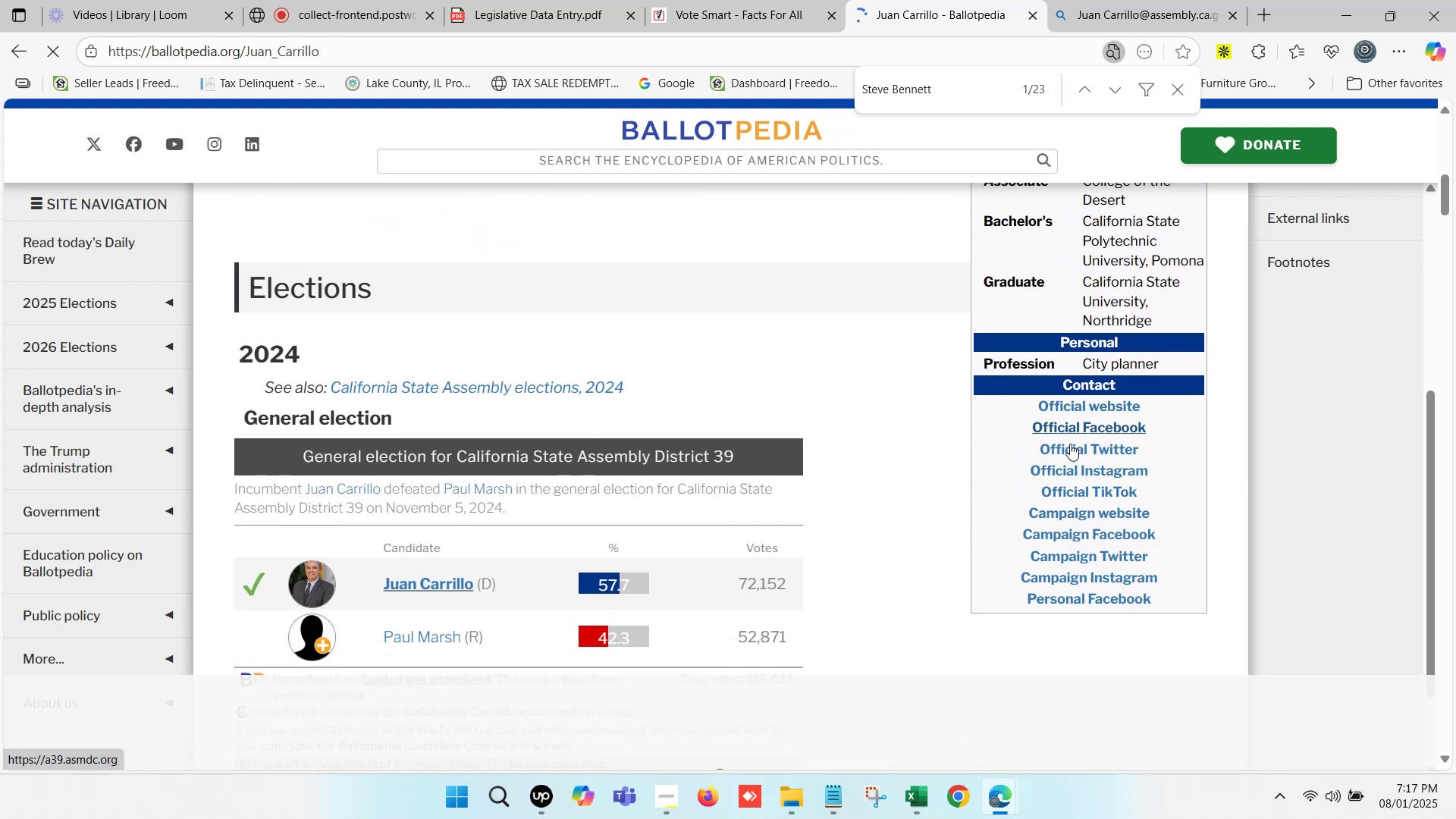 
hold_key(key=ControlLeft, duration=0.78)
left_click([1085, 518])
 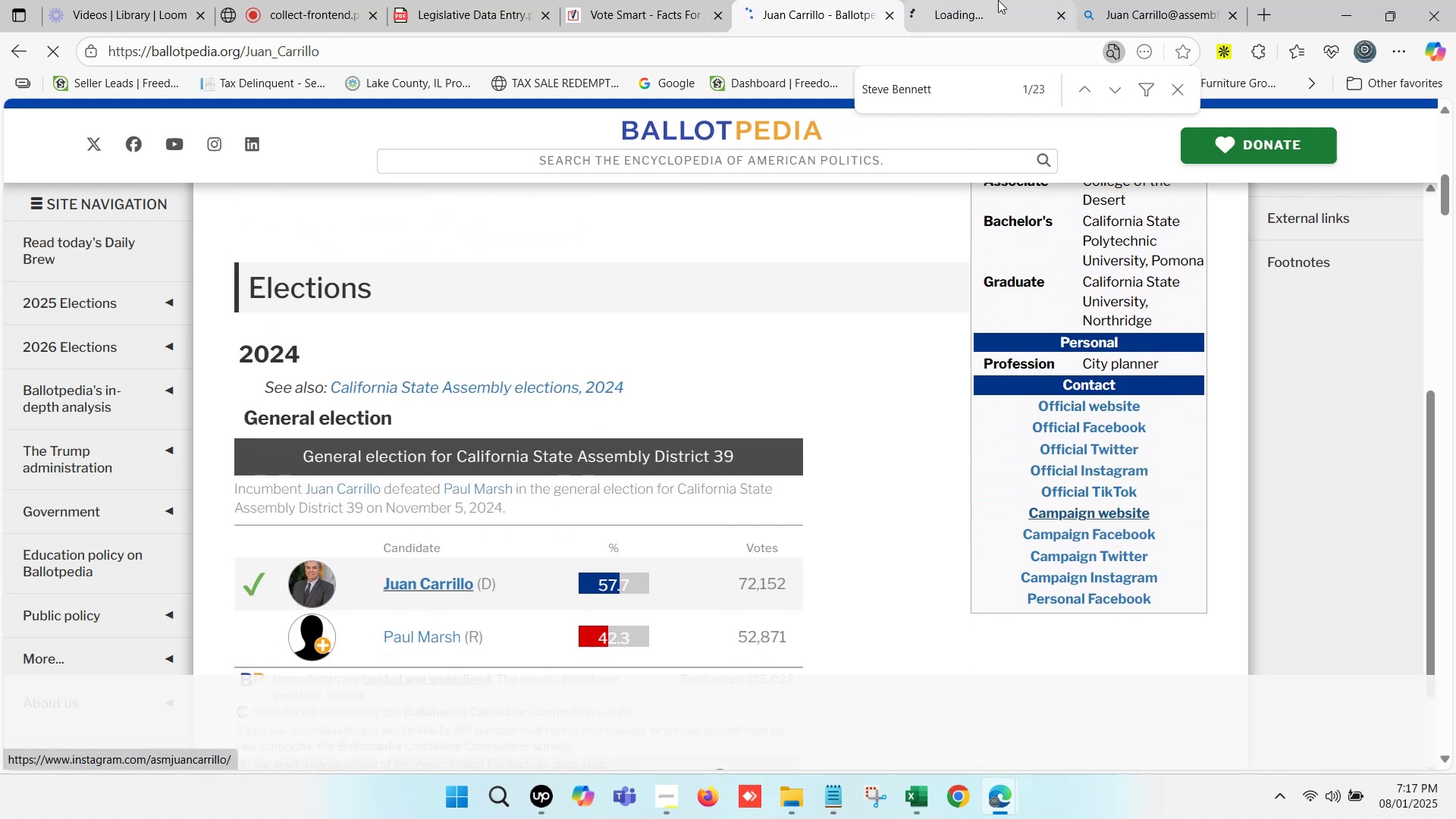 
left_click([999, 0])
 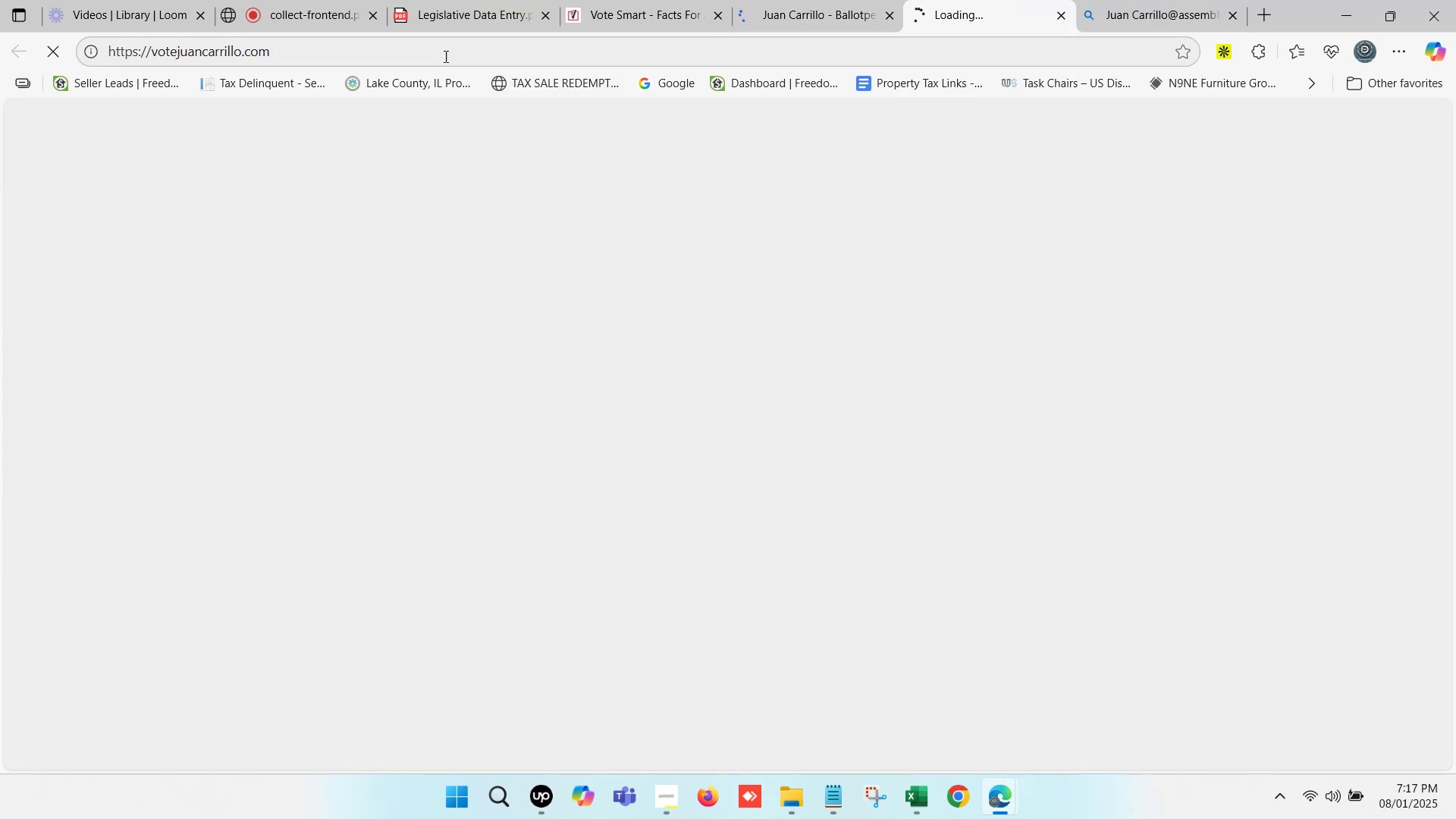 
left_click([444, 55])
 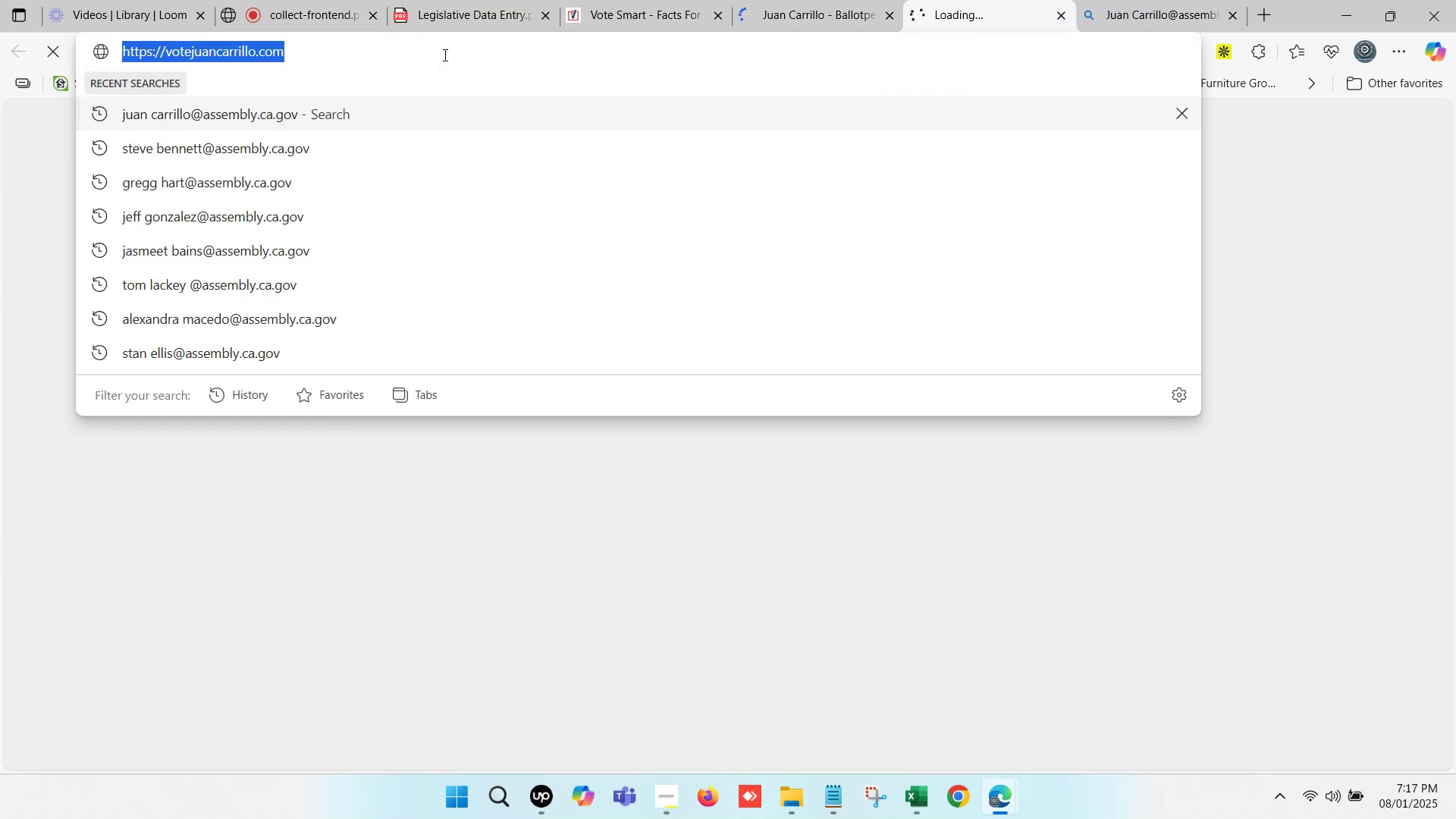 
key(Control+C)
 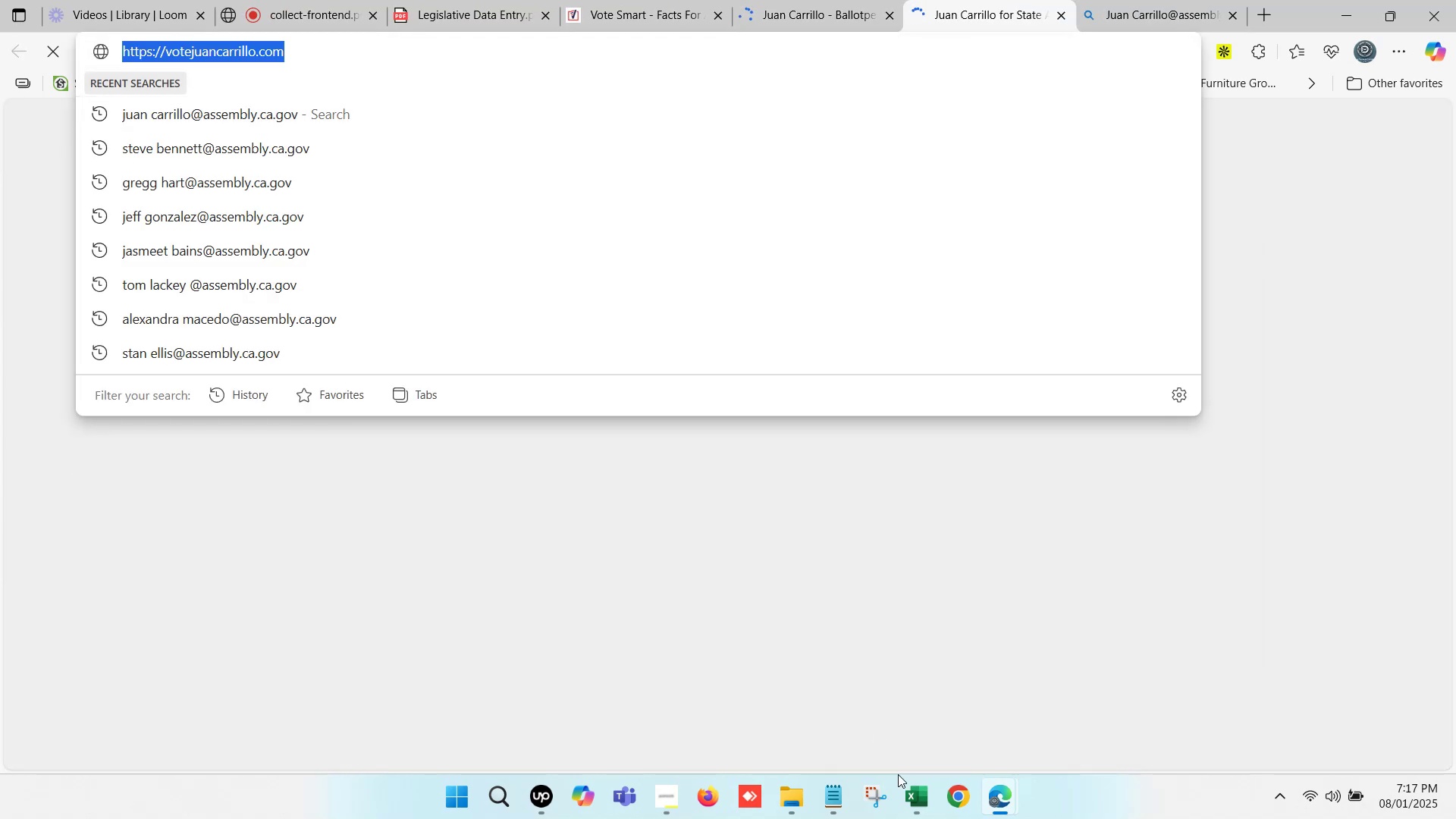 
left_click([909, 791])
 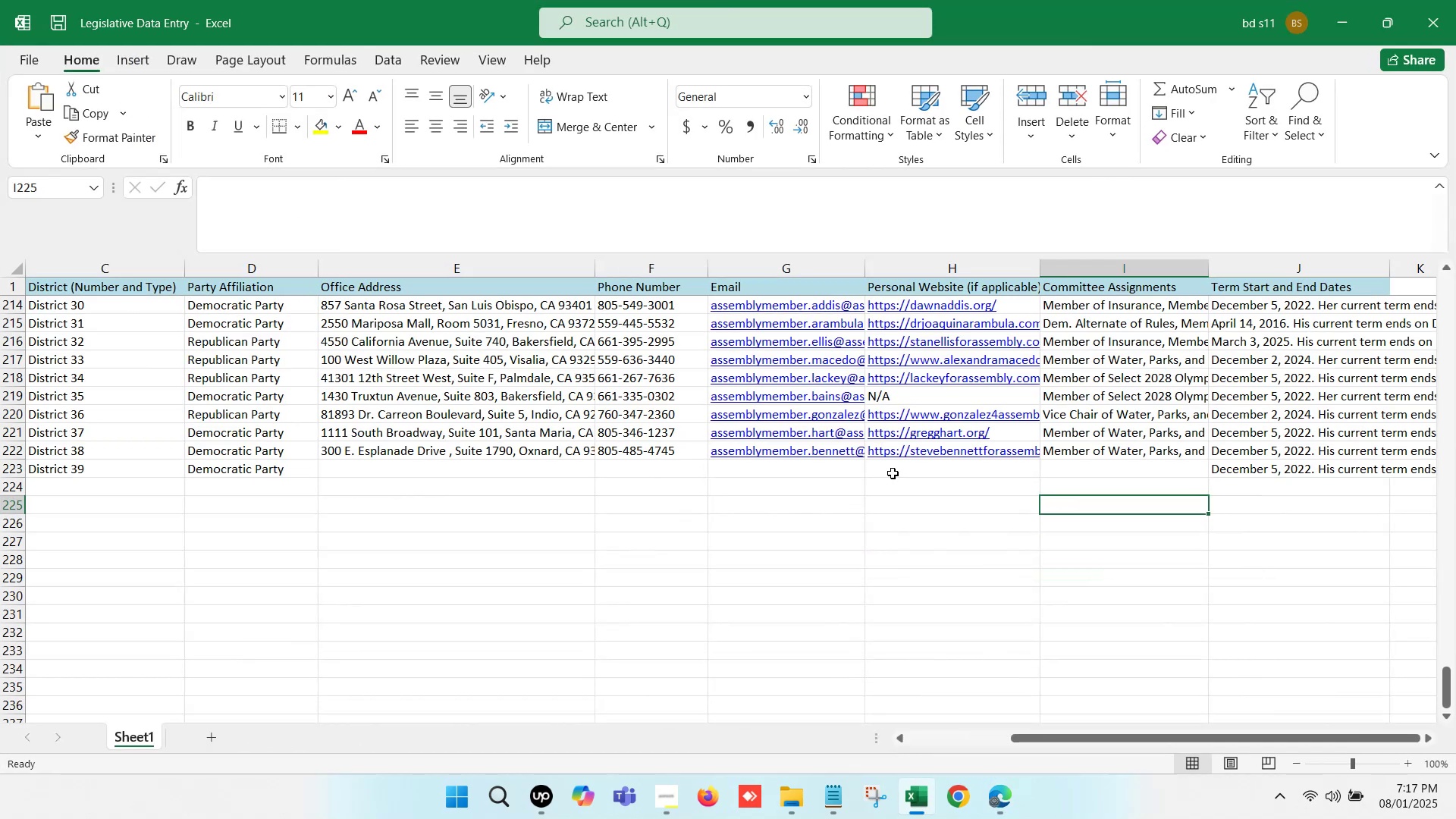 
double_click([898, 472])
 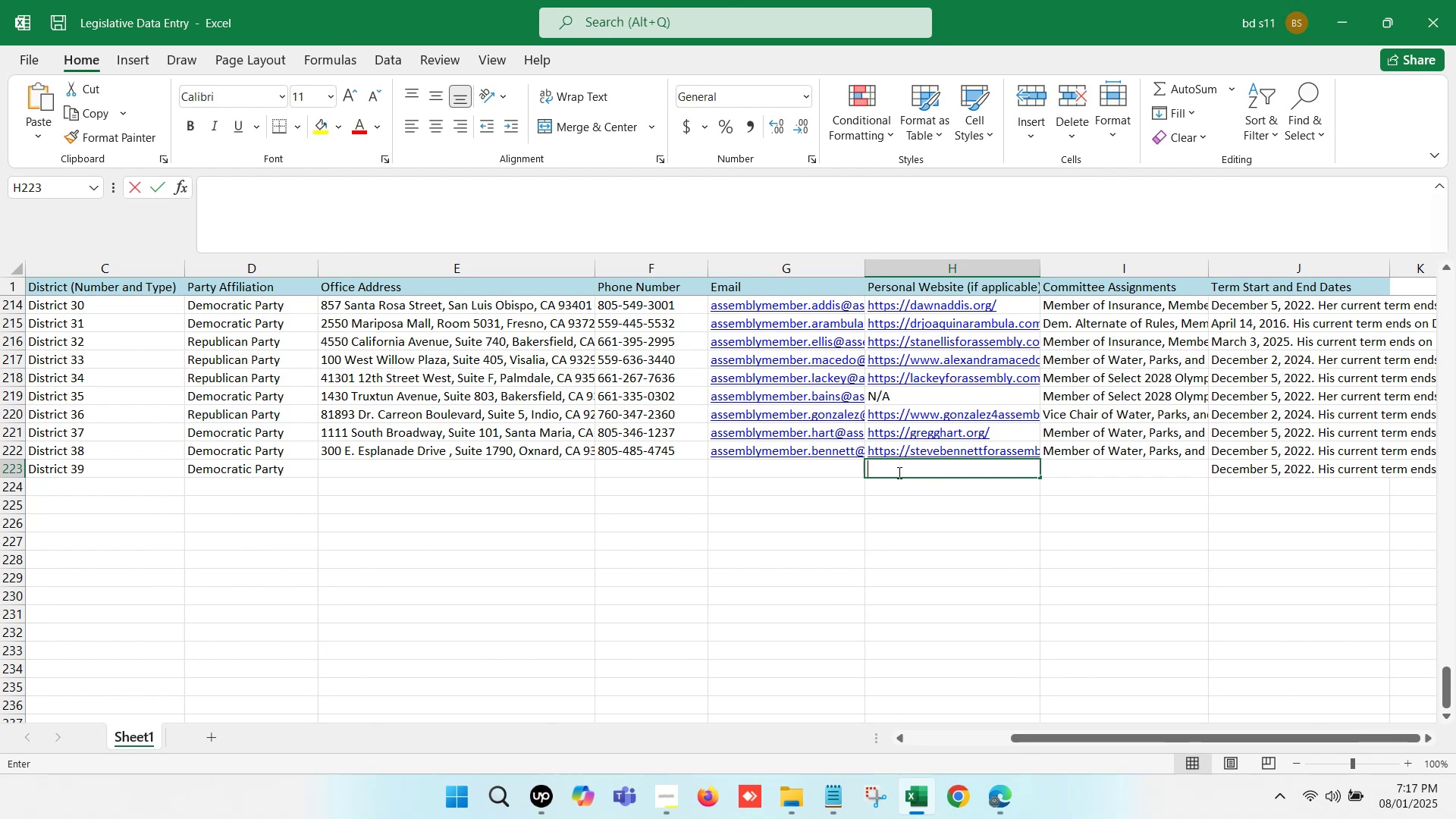 
key(Control+V)
 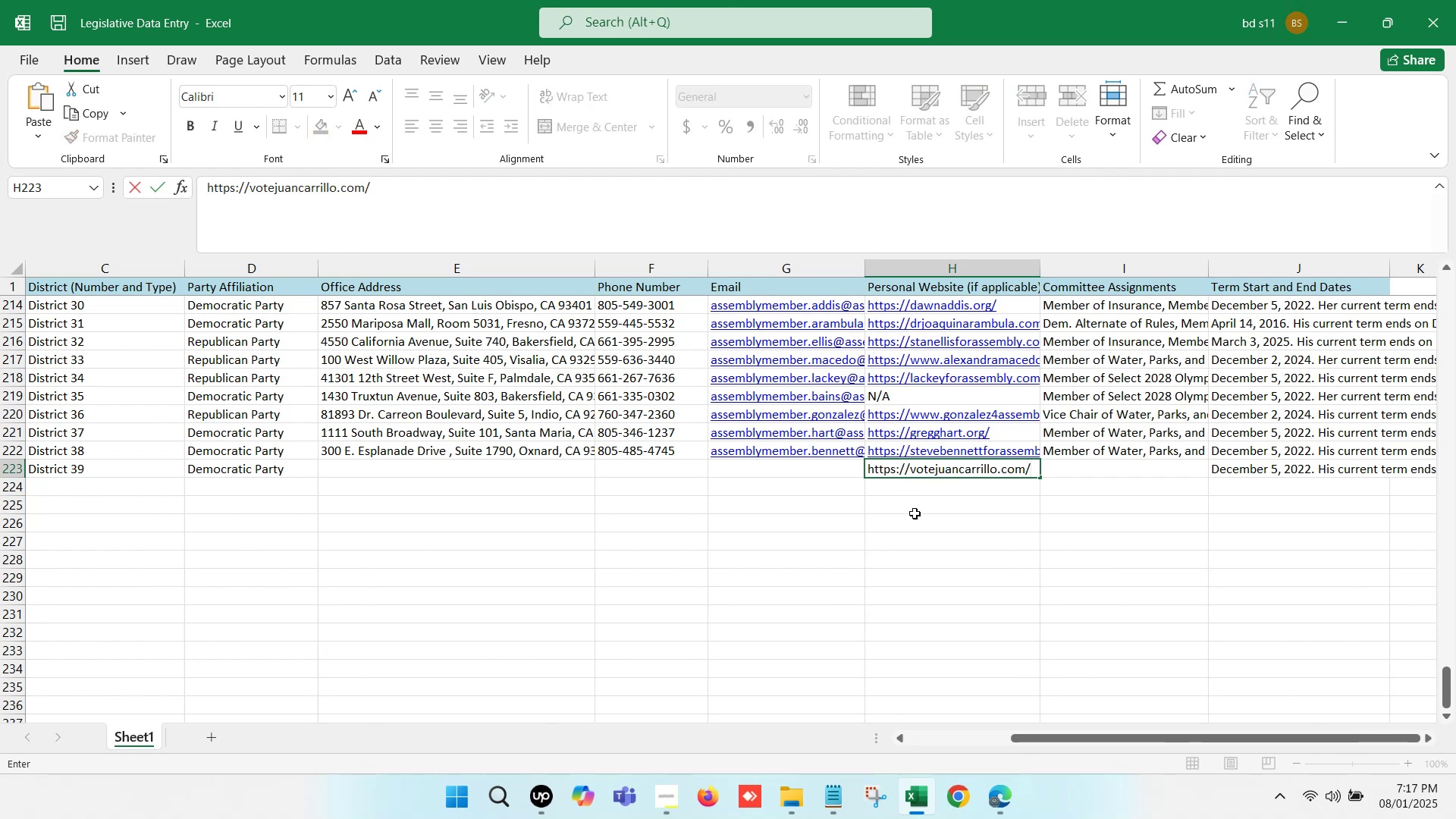 
left_click([915, 513])
 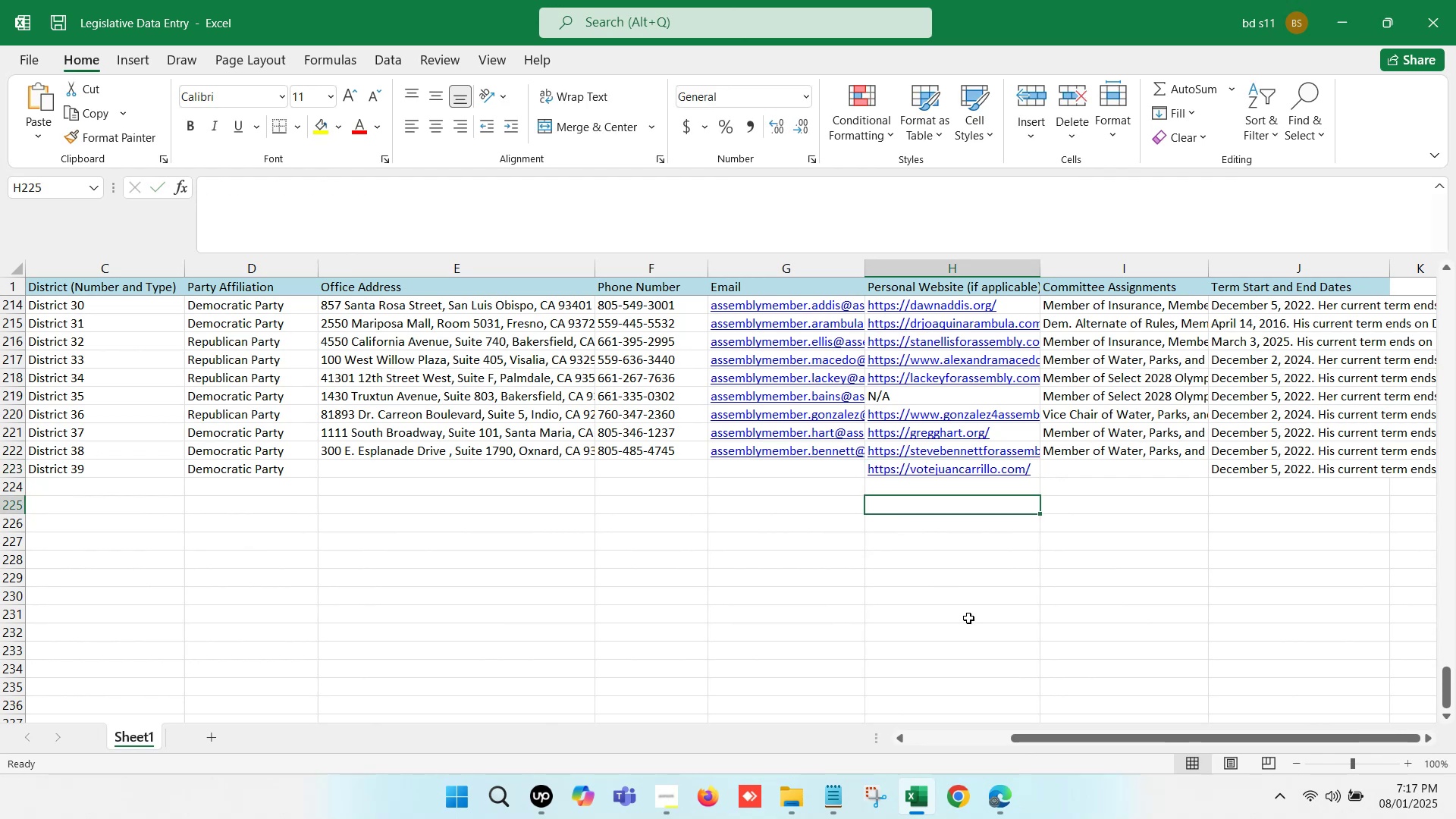 
left_click([999, 808])
 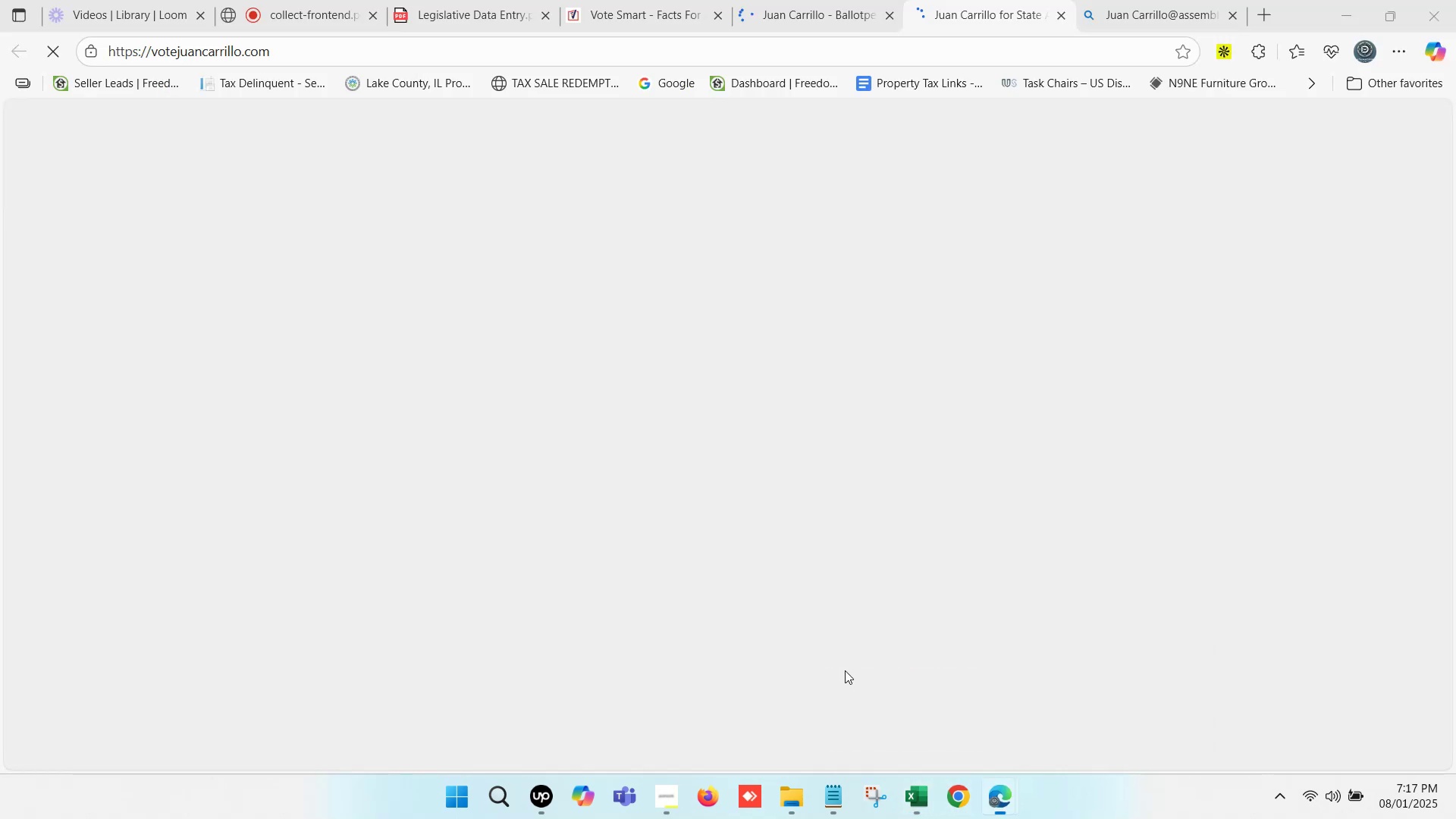 
left_click([1016, 0])
 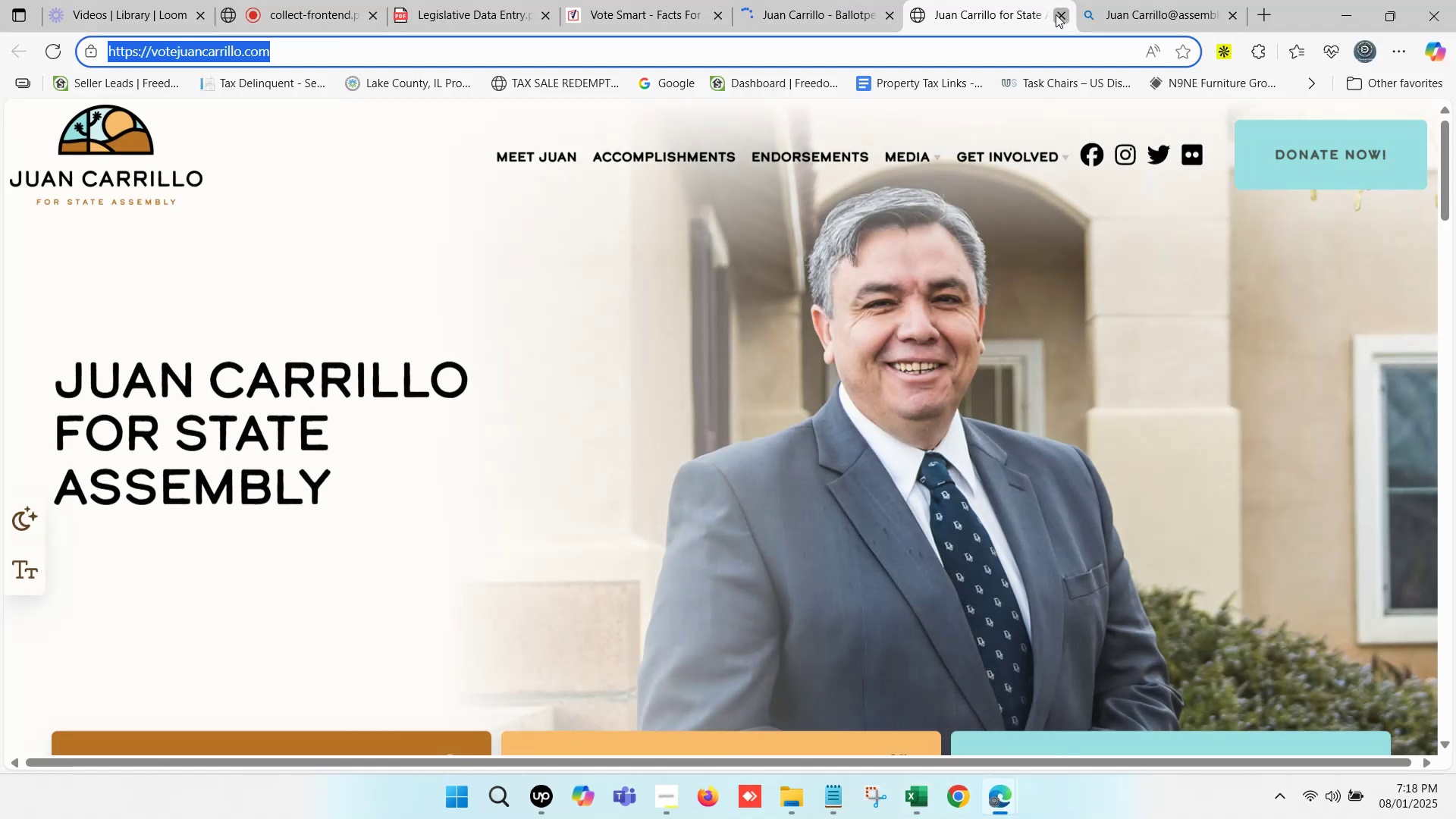 
double_click([640, 0])
 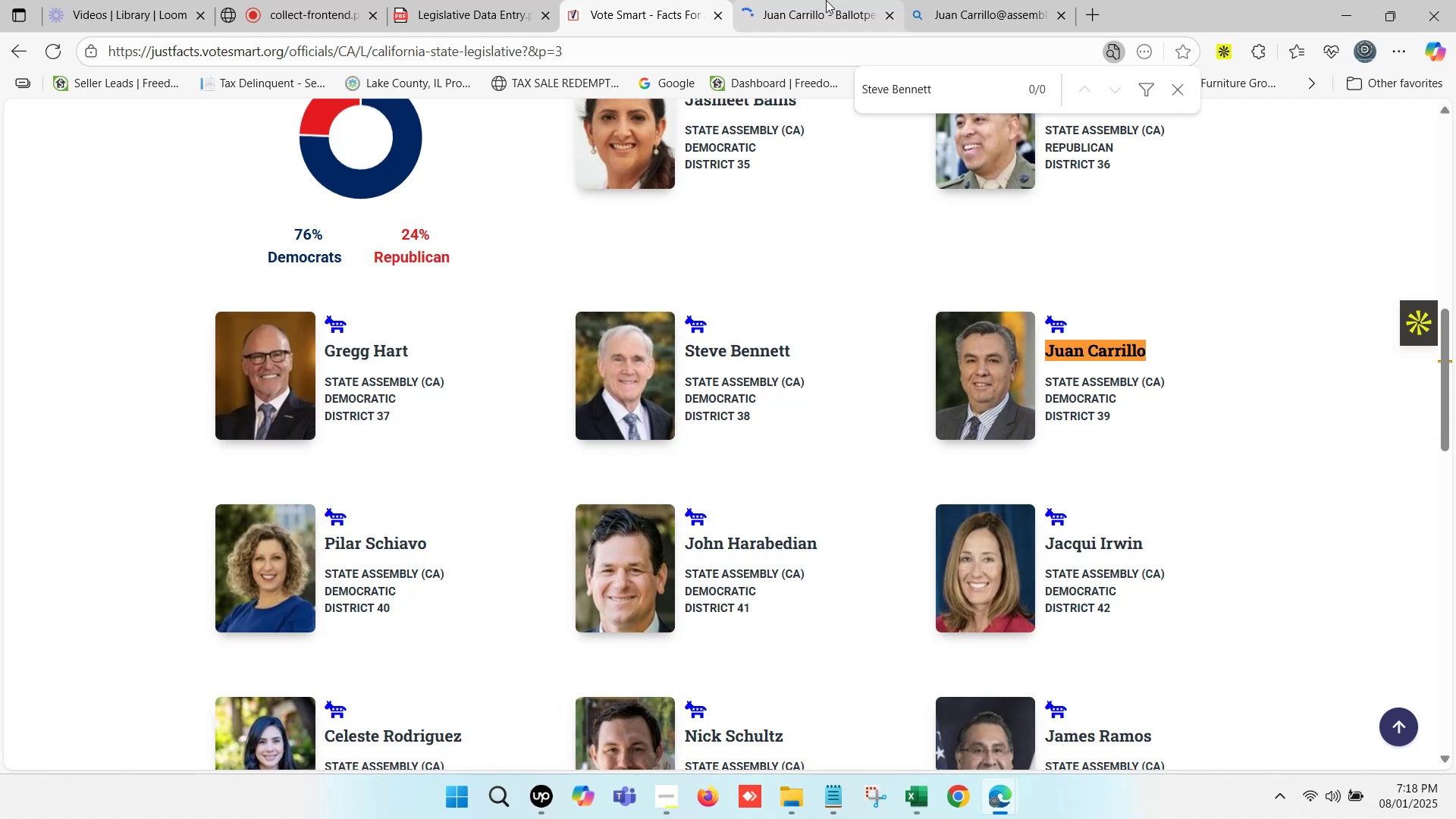 
scroll: coordinate [860, 383], scroll_direction: up, amount: 10.0
 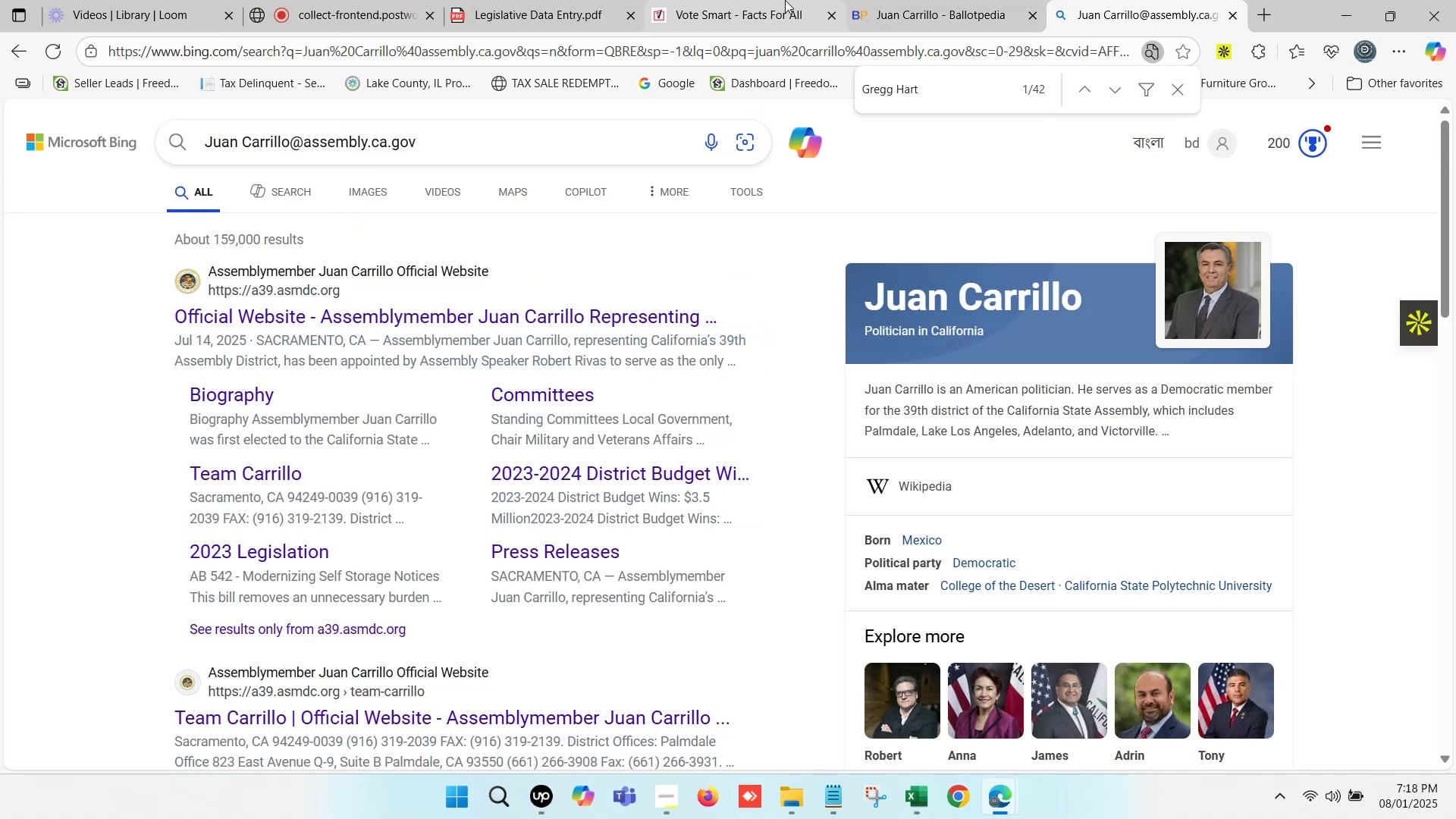 
wait(6.94)
 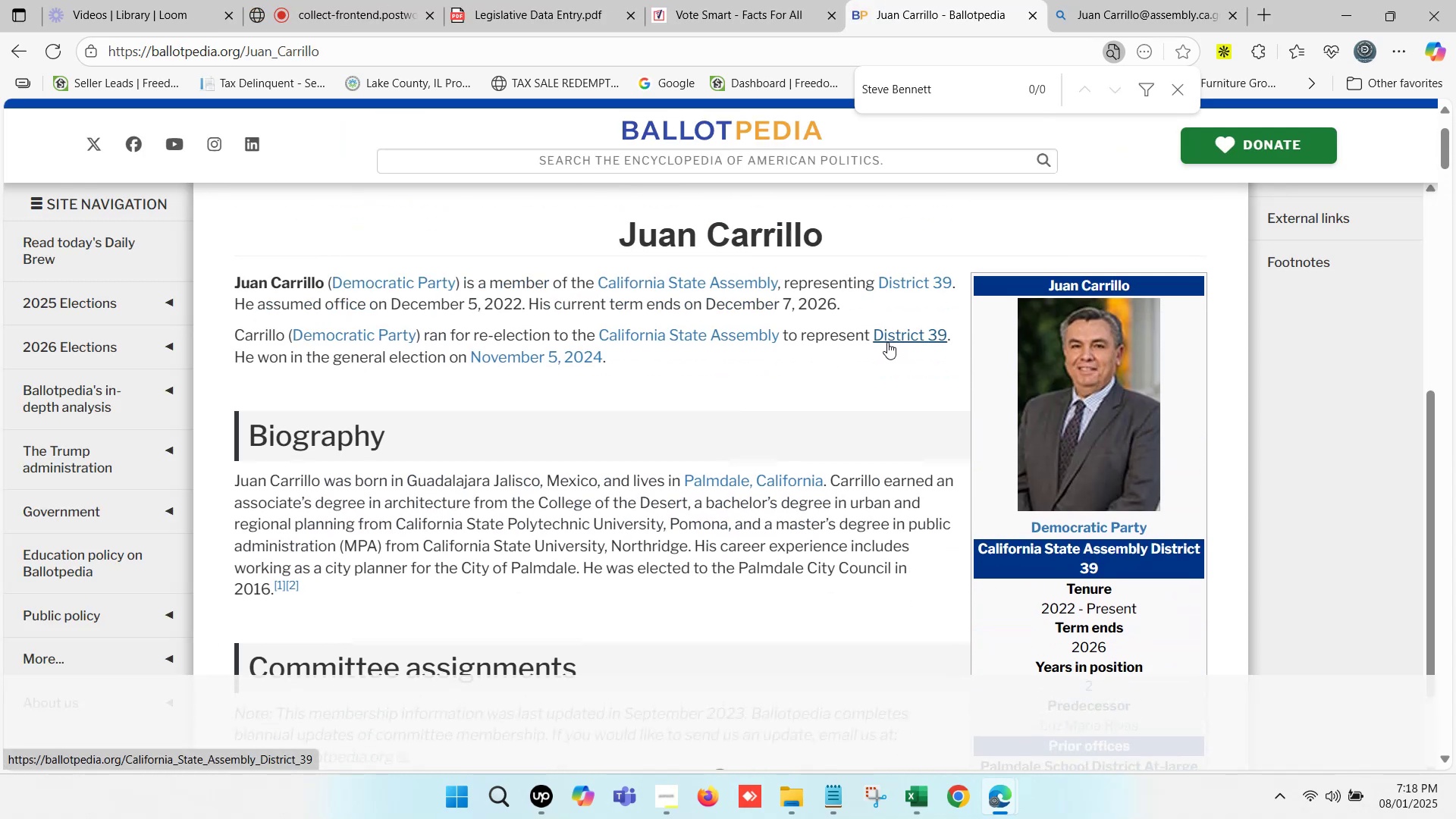 
scroll: coordinate [449, 392], scroll_direction: down, amount: 6.0
 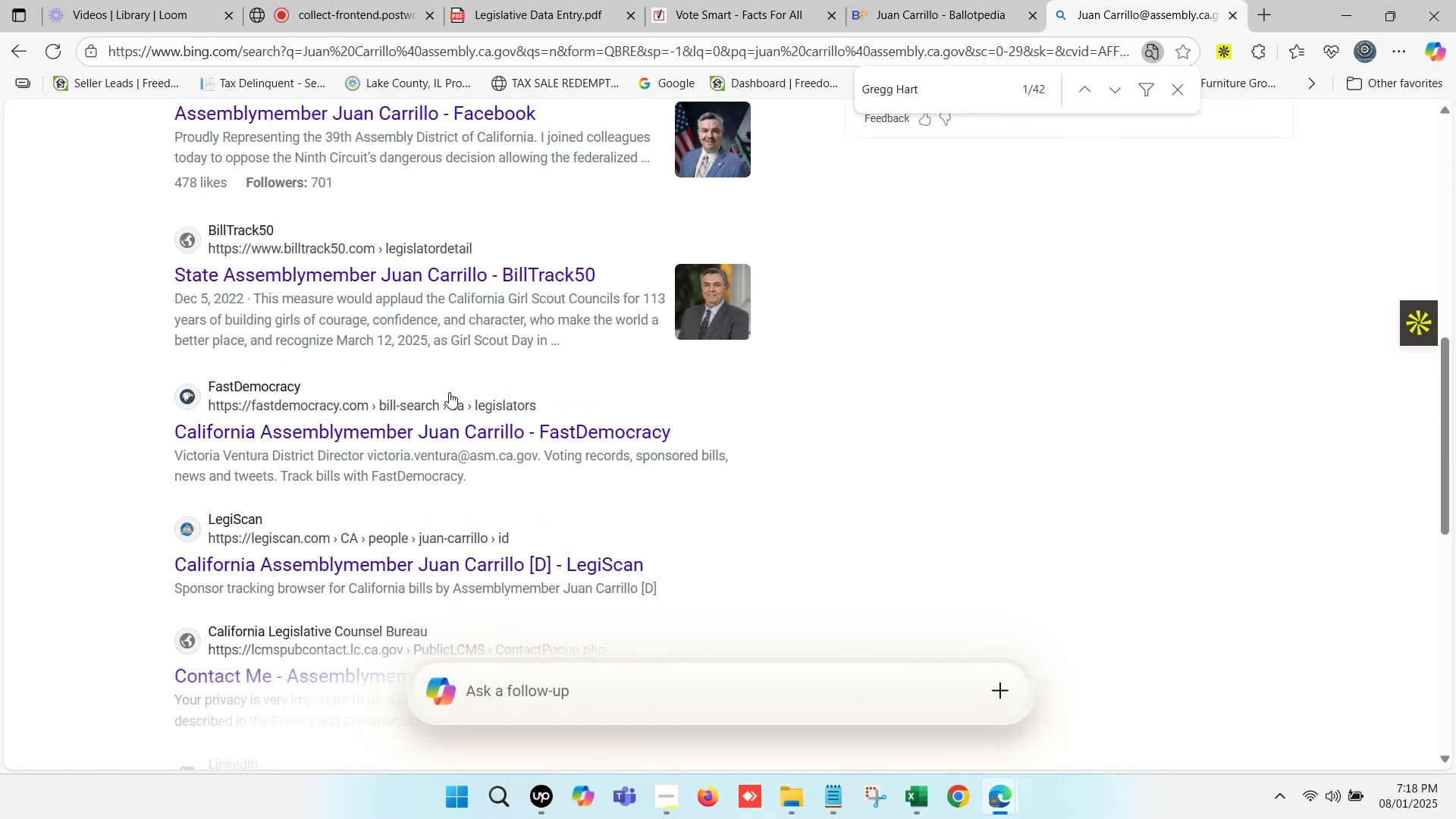 
hold_key(key=ControlLeft, duration=0.42)
left_click([428, 412])
 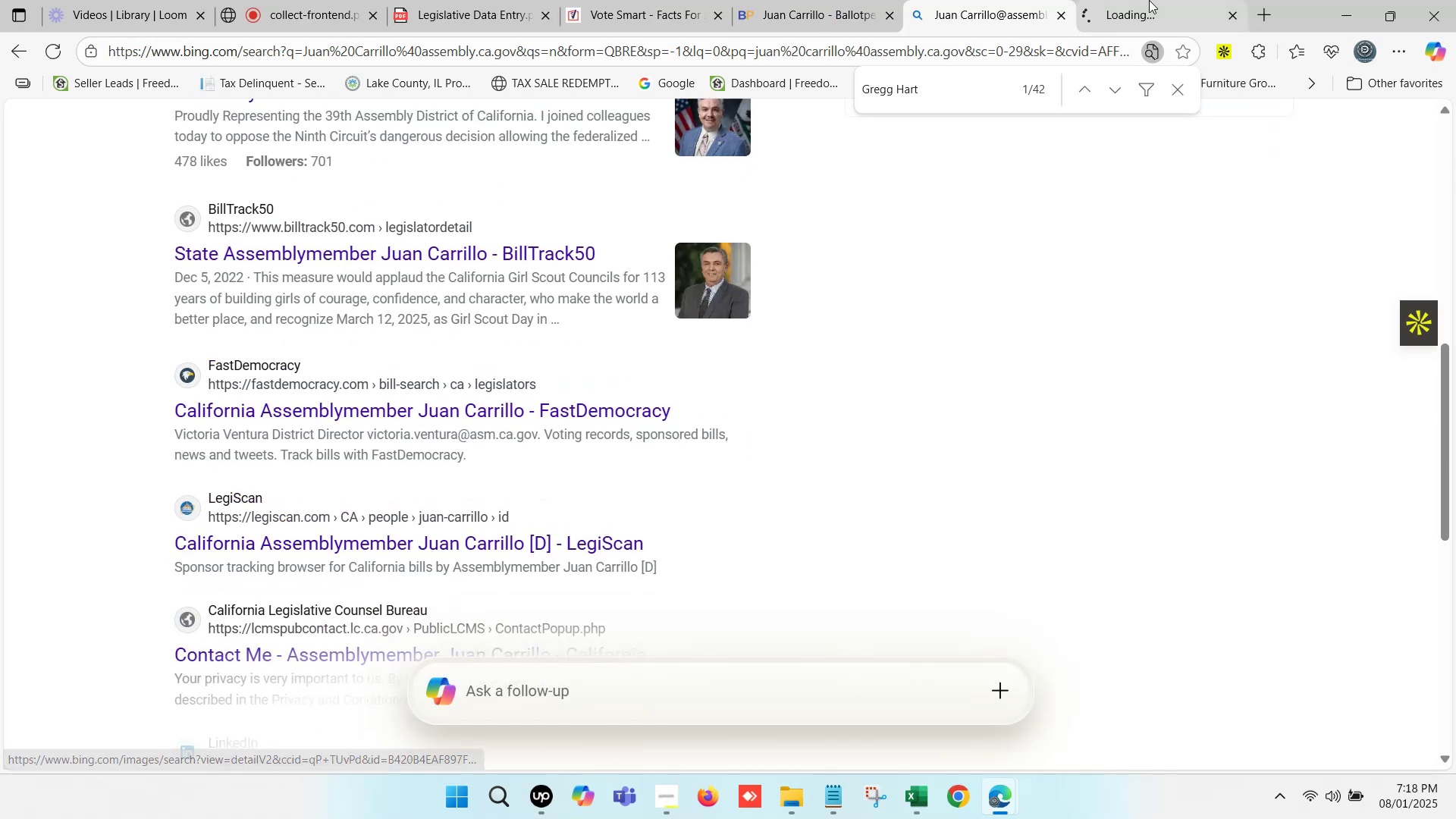 
double_click([1149, 0])
 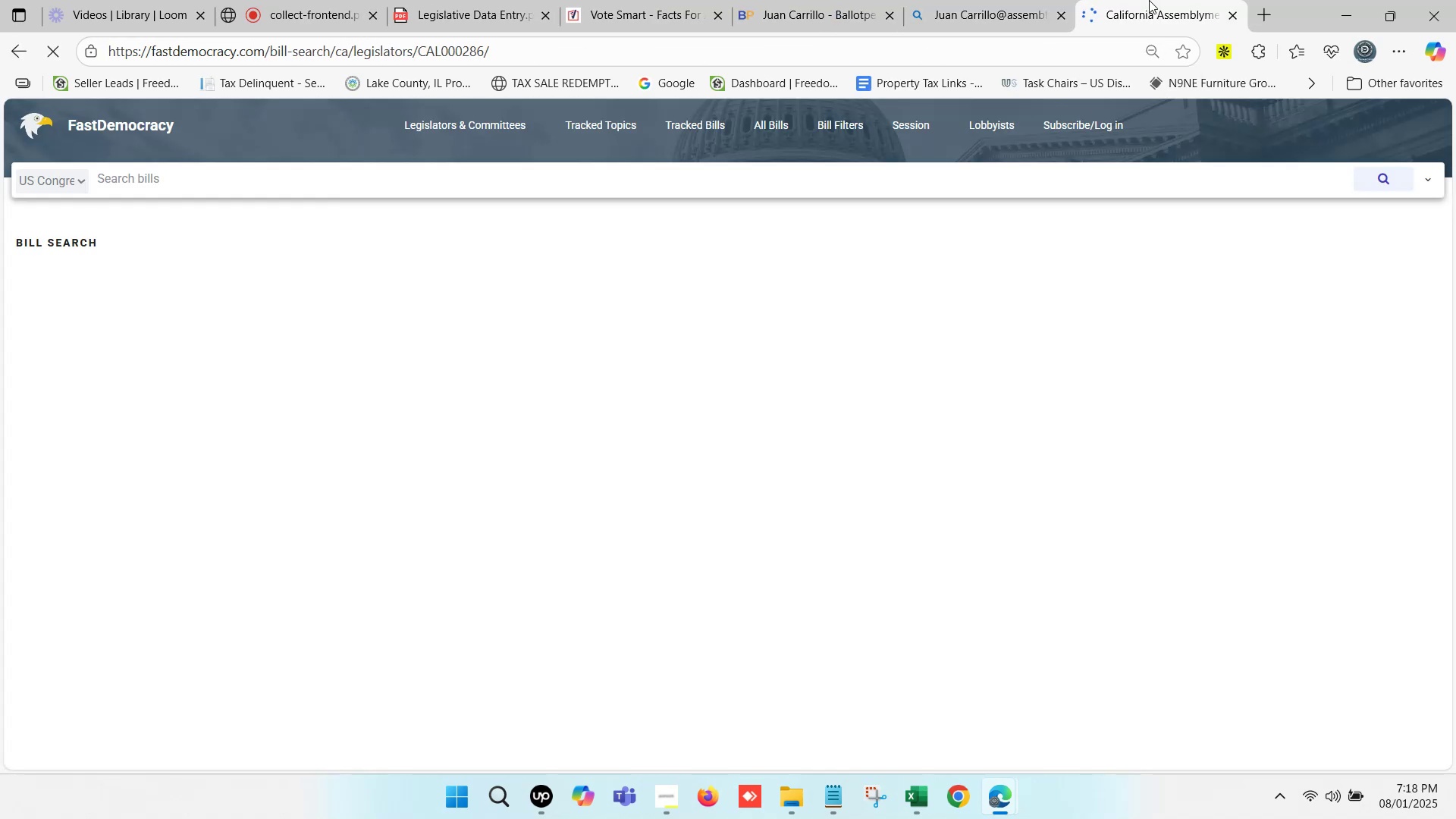 
scroll: coordinate [202, 552], scroll_direction: down, amount: 4.0
 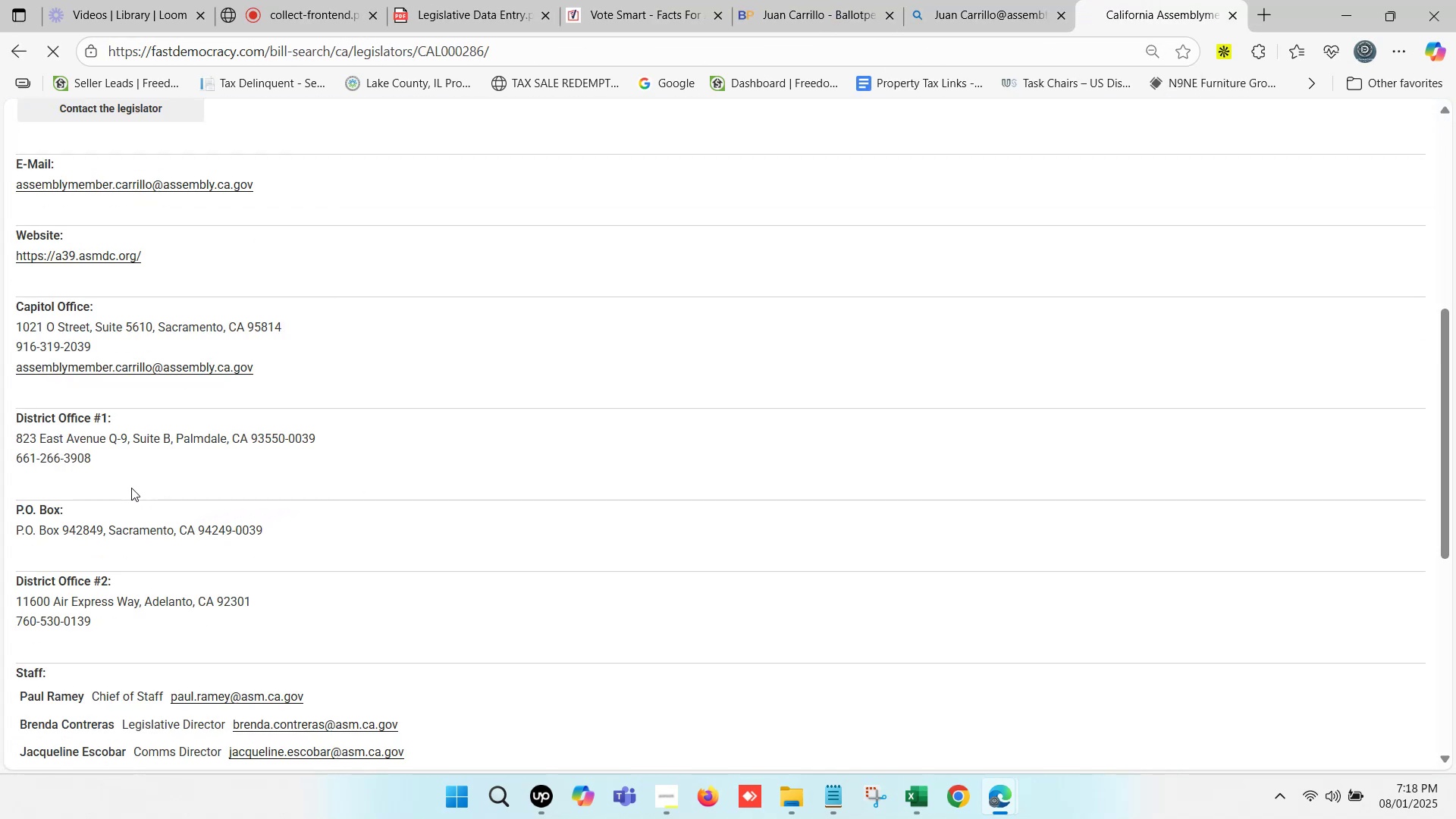 
left_click_drag(start_coordinate=[103, 465], to_coordinate=[0, 443])
 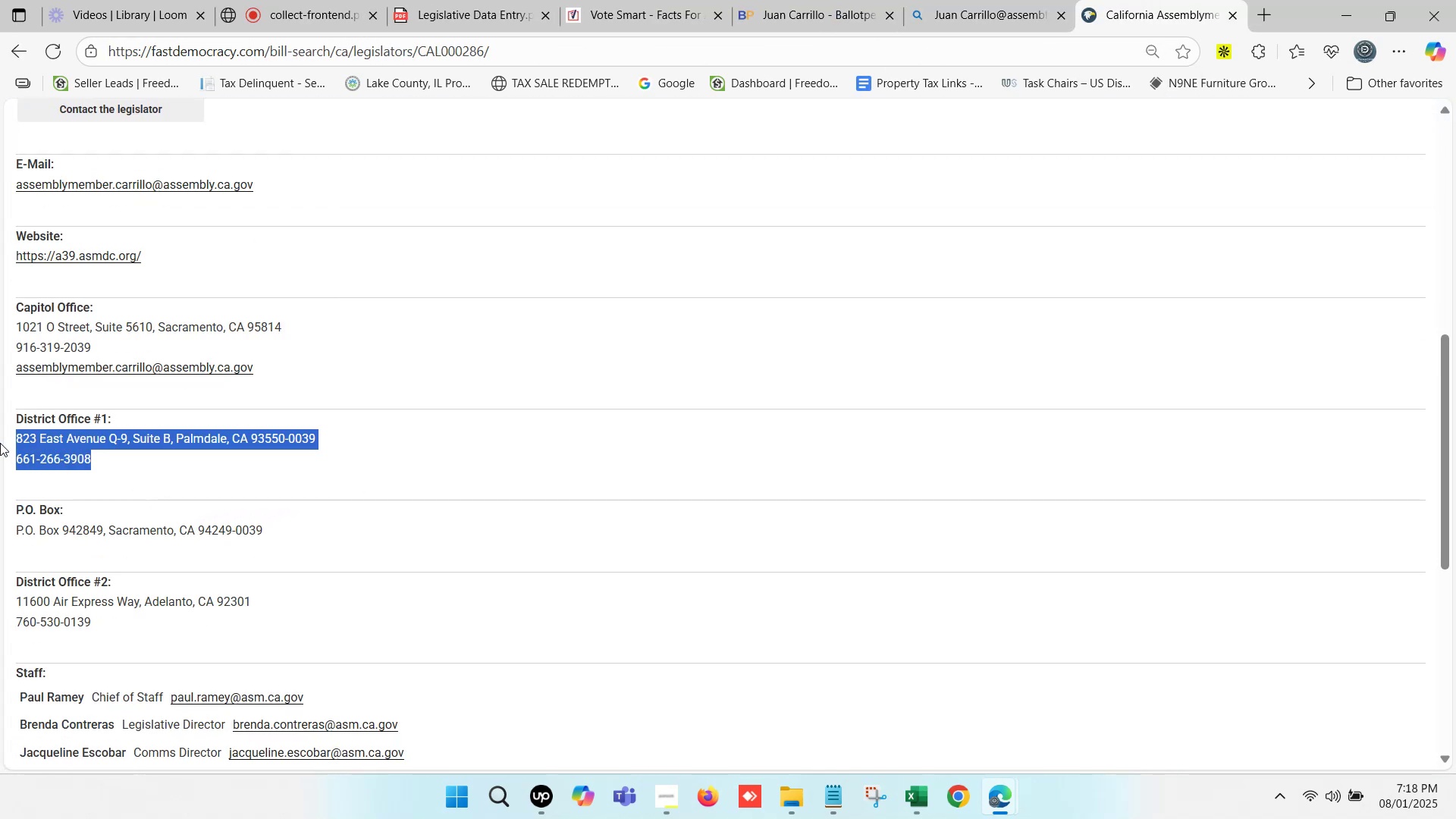 
key(Control+C)
 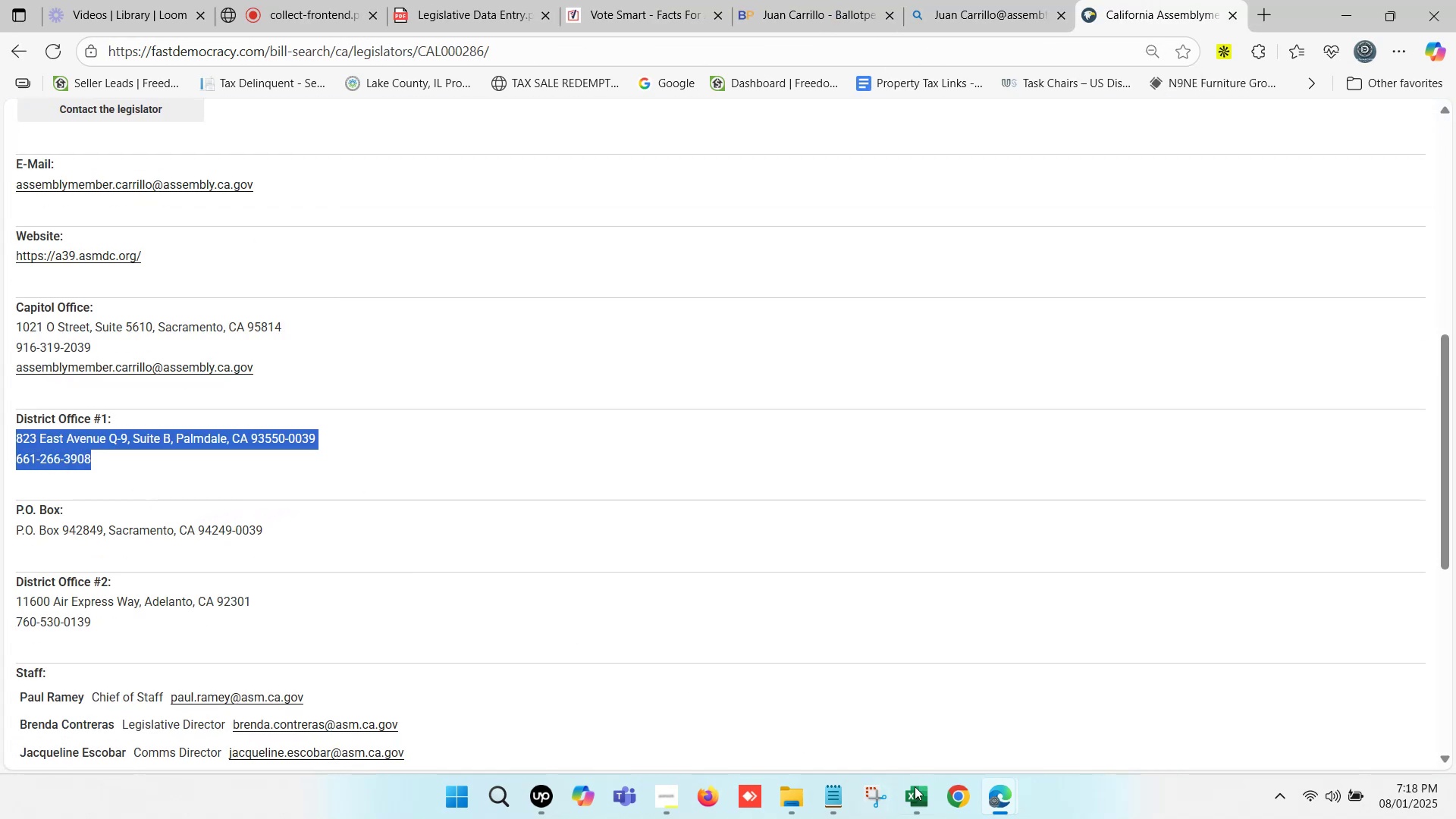 
left_click([924, 799])
 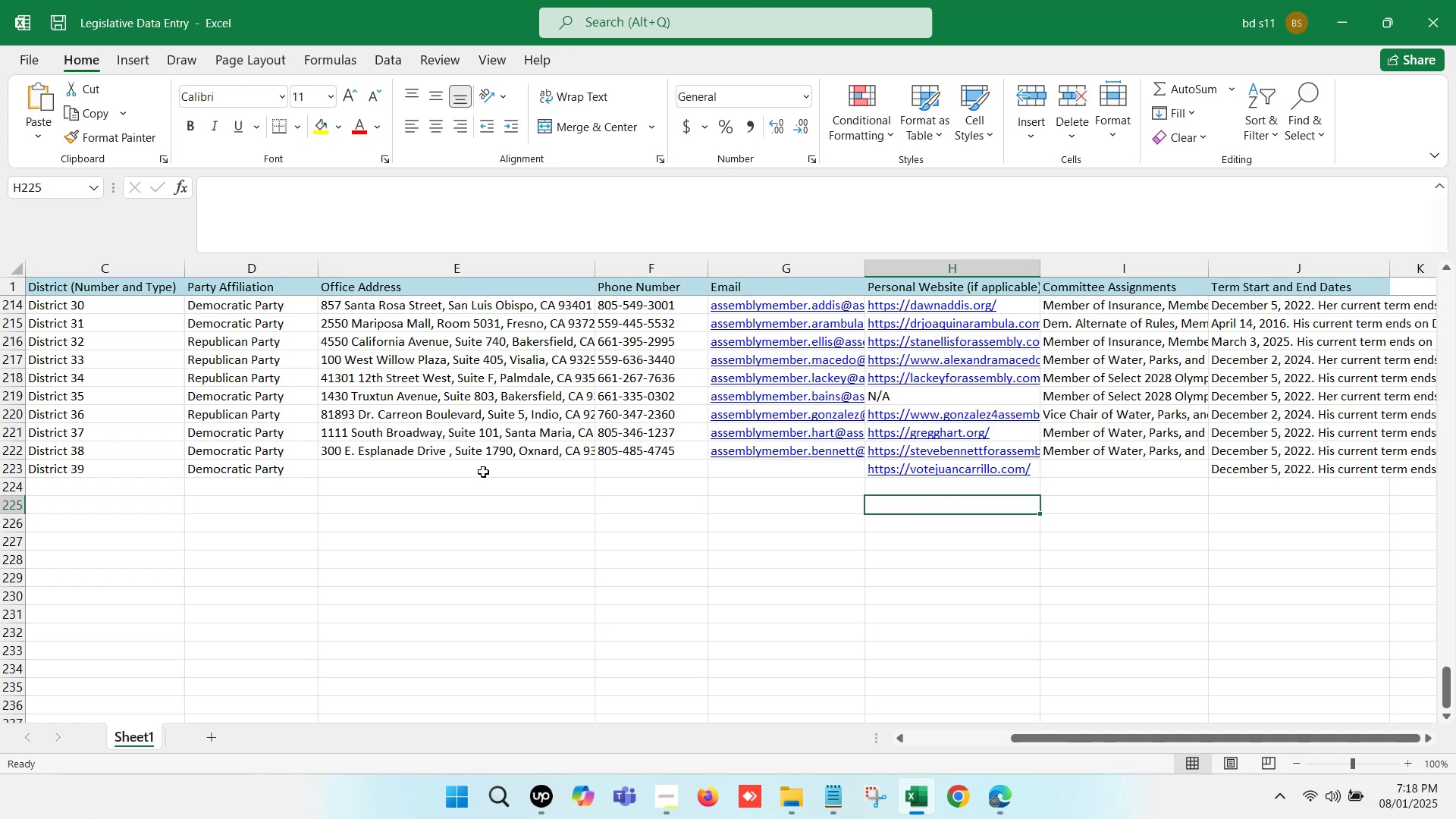 
double_click([483, 472])
 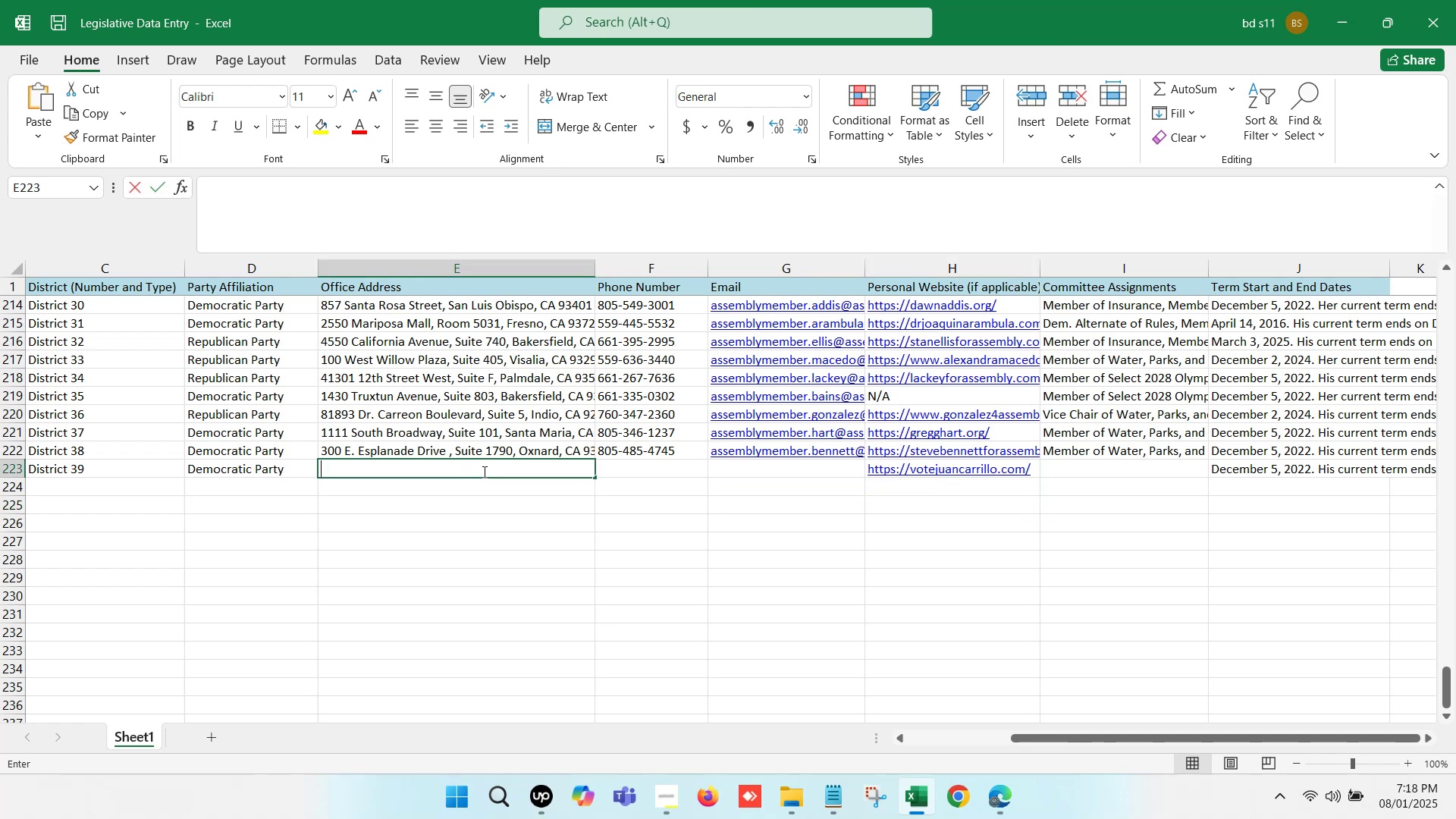 
key(Control+V)
 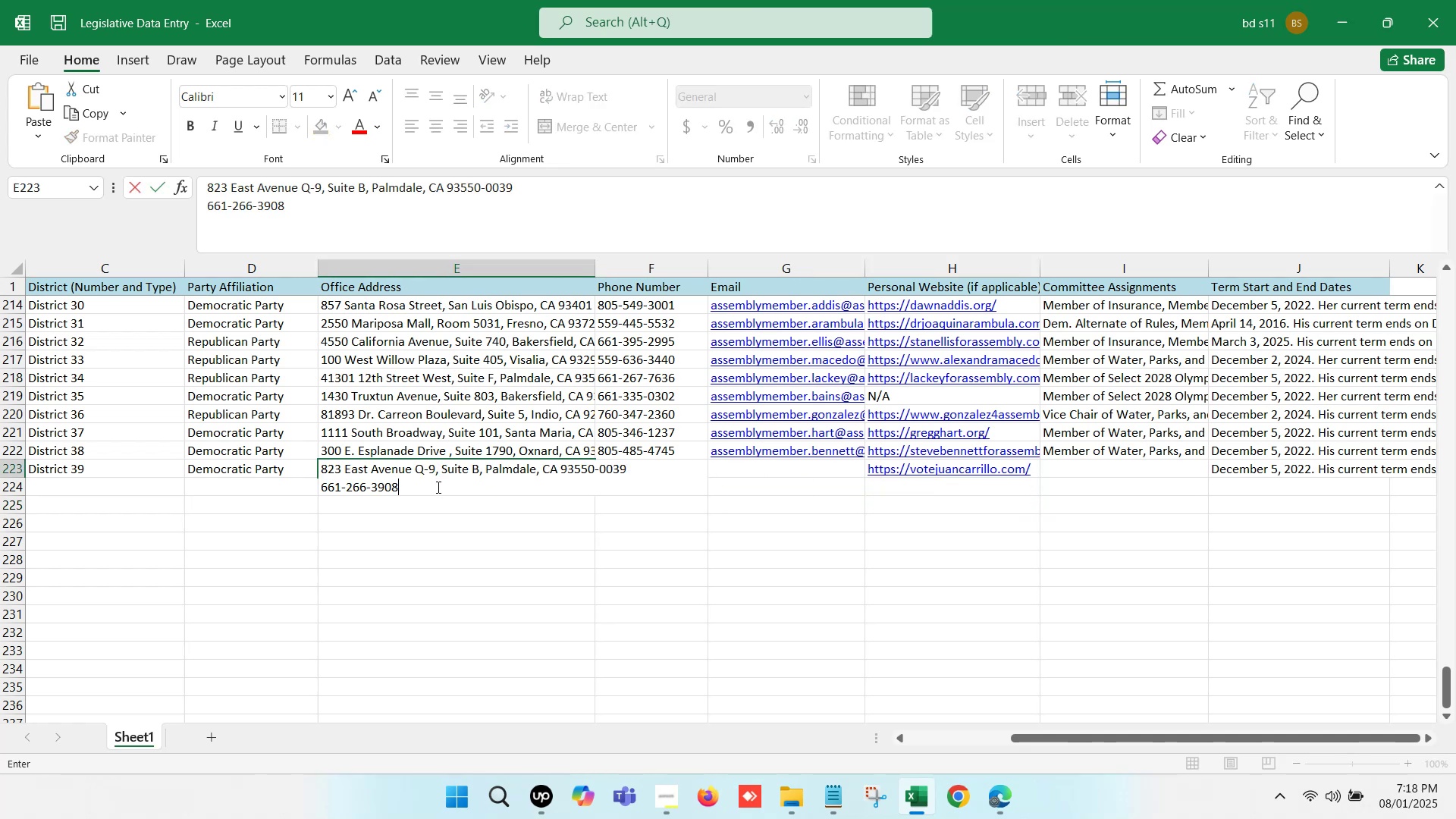 
left_click_drag(start_coordinate=[414, 488], to_coordinate=[287, 493])
 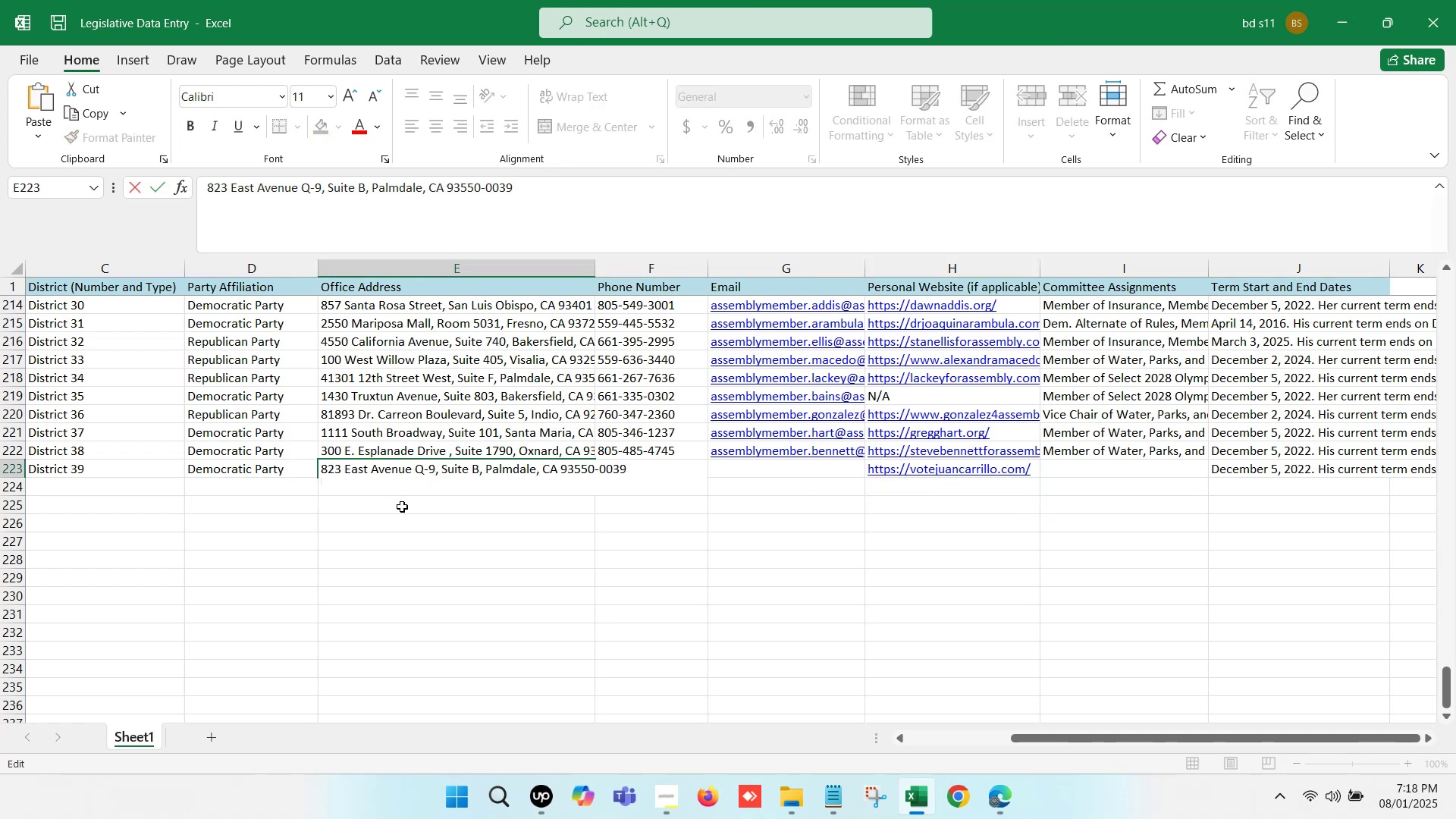 
key(Control+X)
 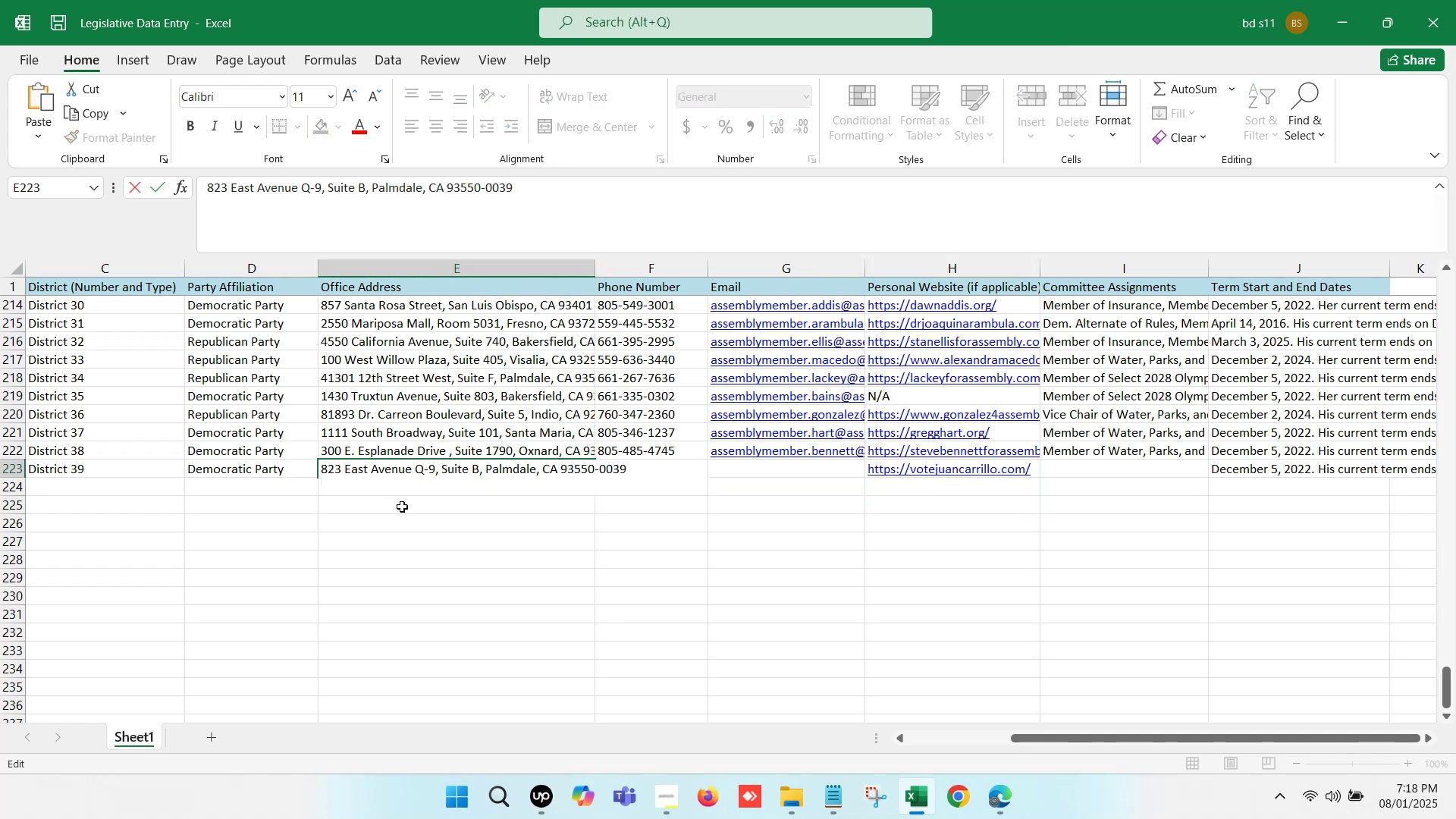 
key(Backspace)
 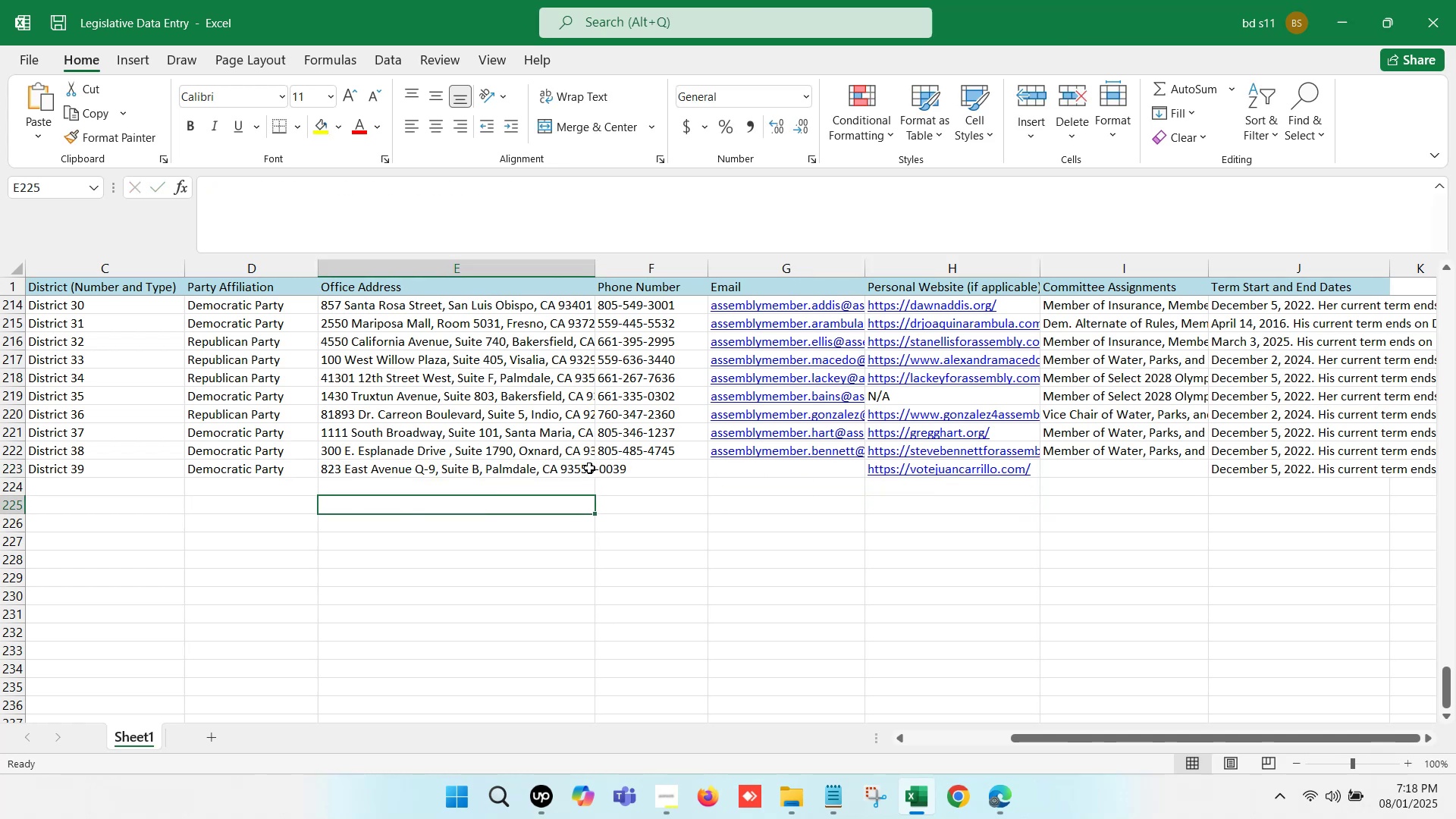 
left_click([649, 465])
 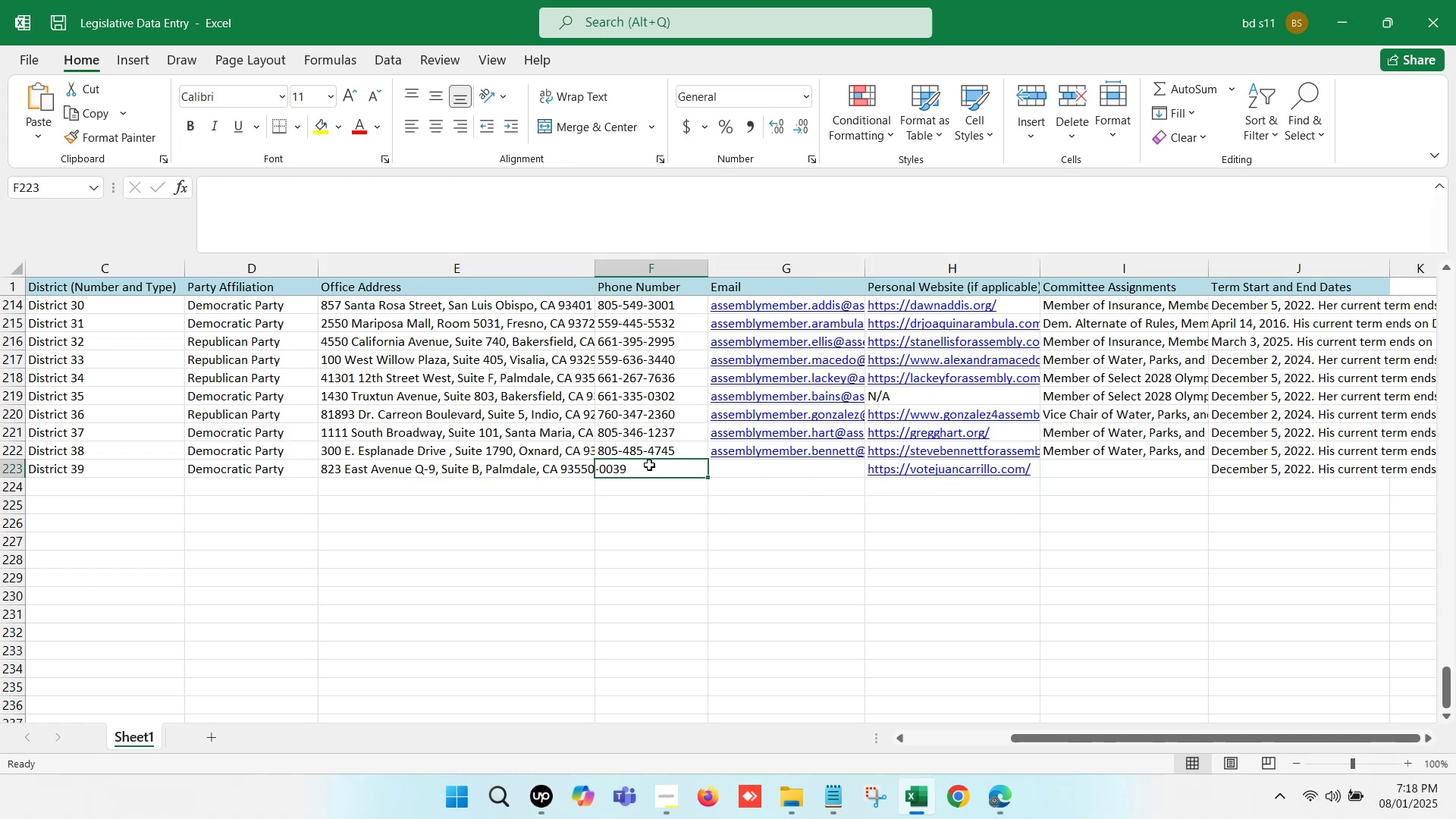 
double_click([649, 465])
 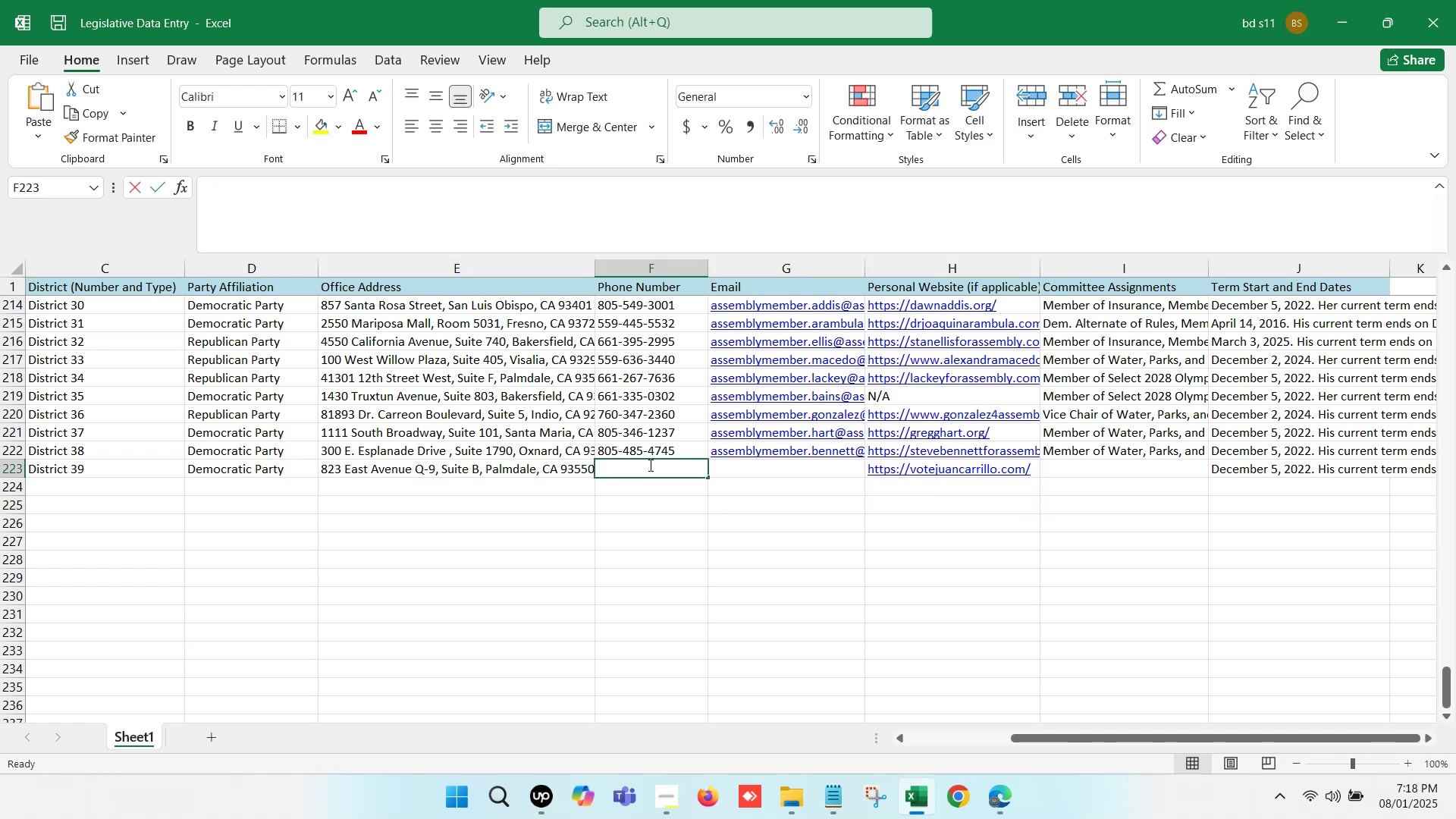 
key(Control+V)
 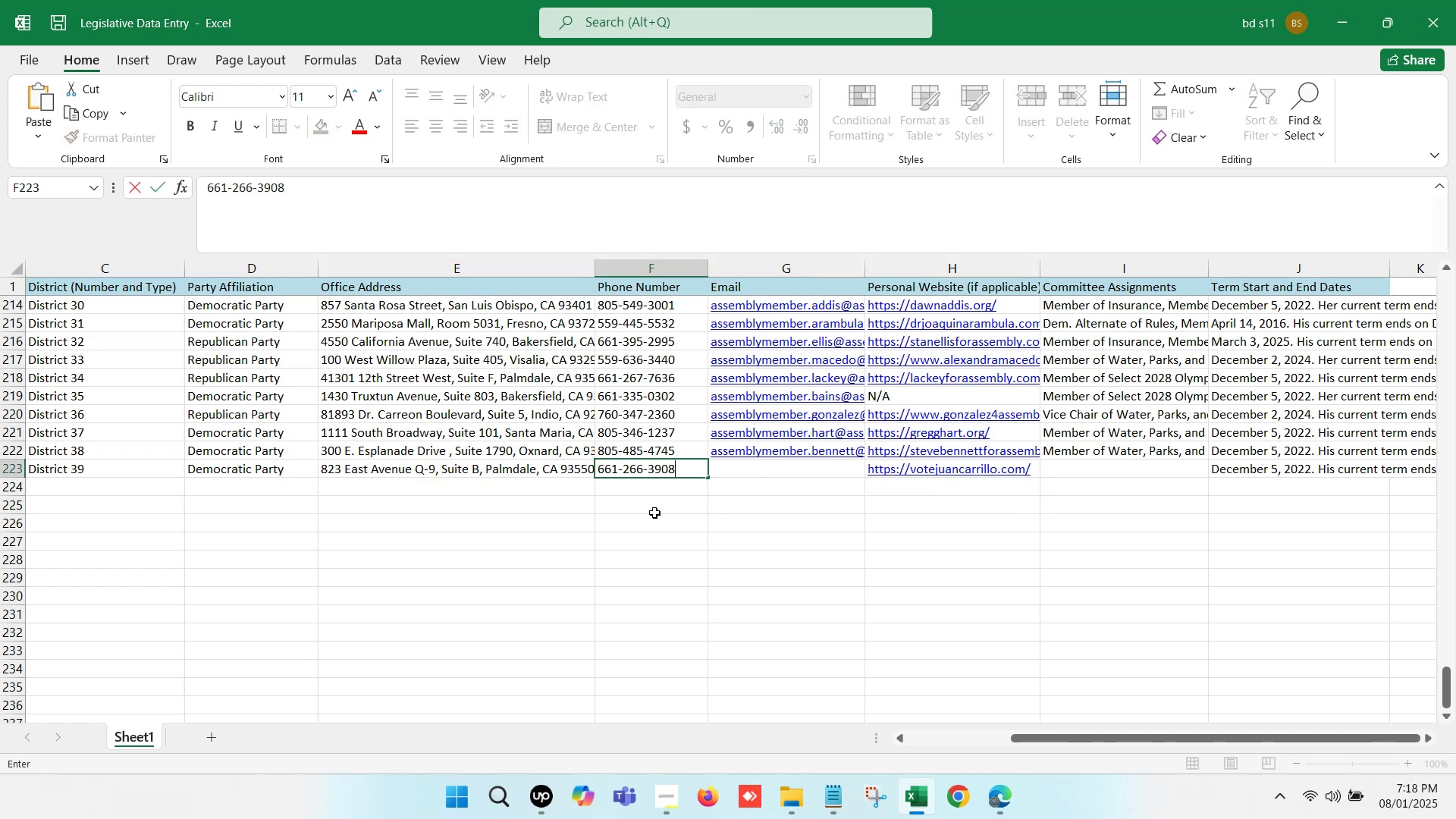 
left_click([654, 513])
 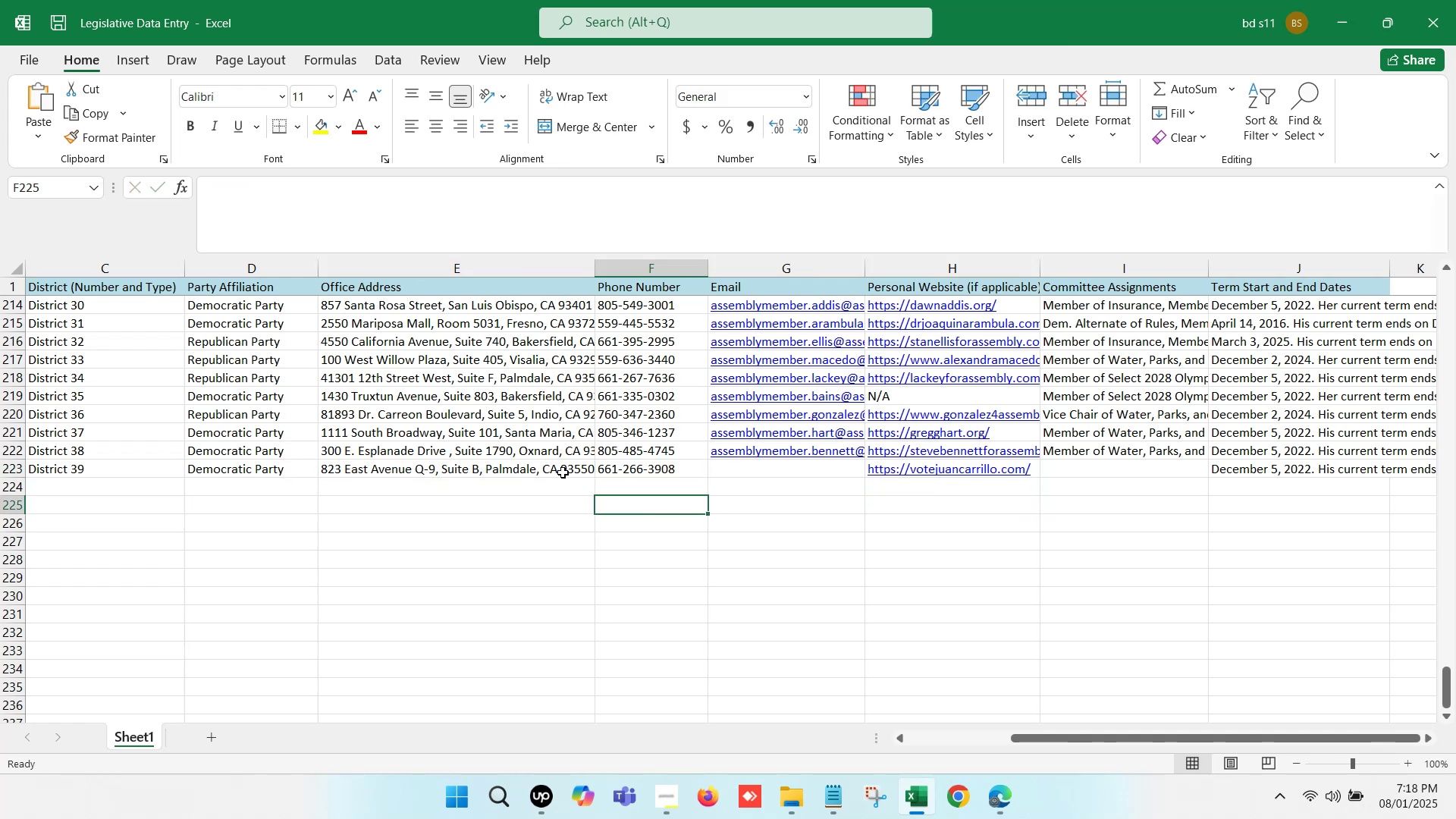 
double_click([562, 471])
 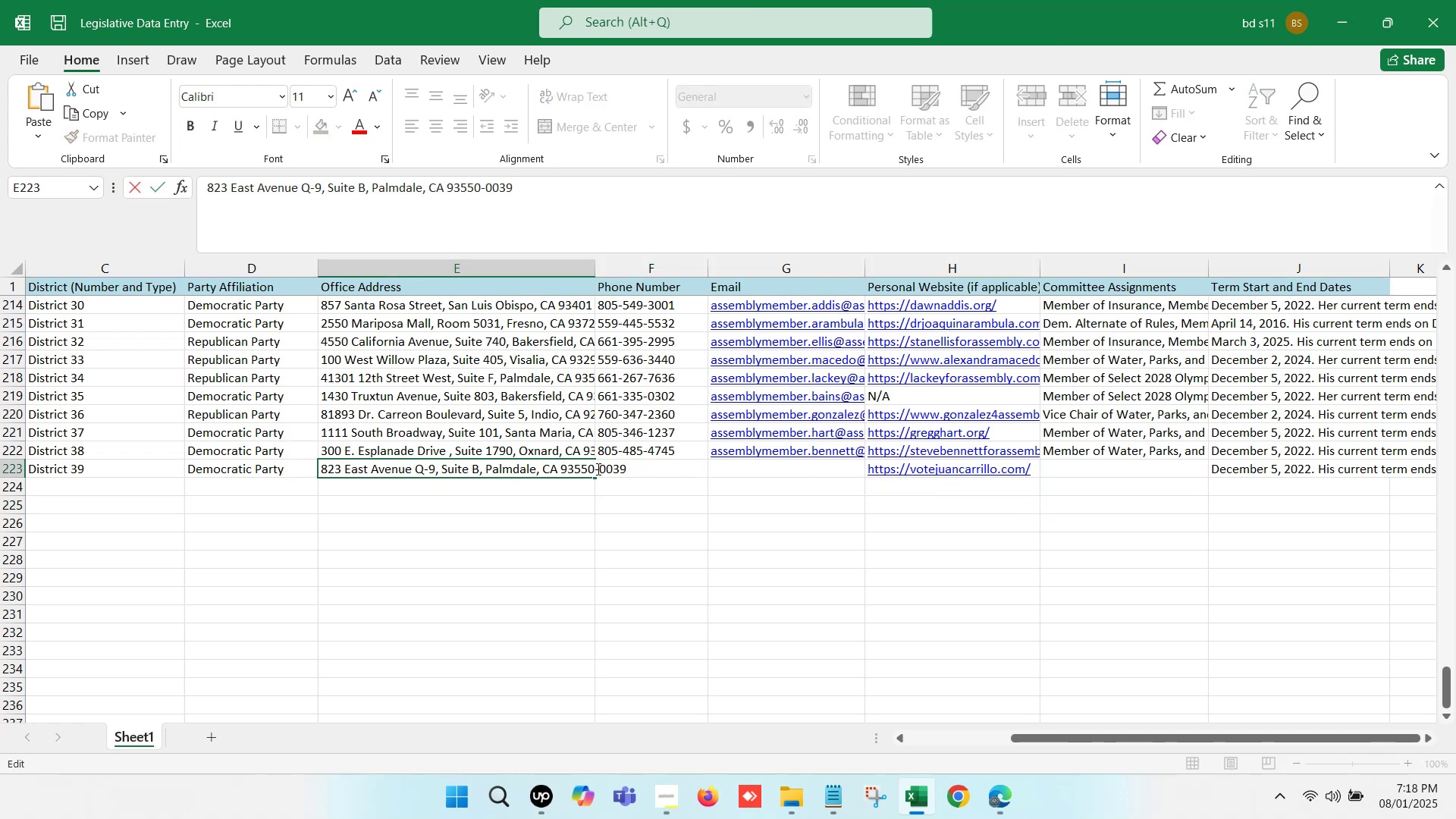 
left_click_drag(start_coordinate=[593, 467], to_coordinate=[639, 467])
 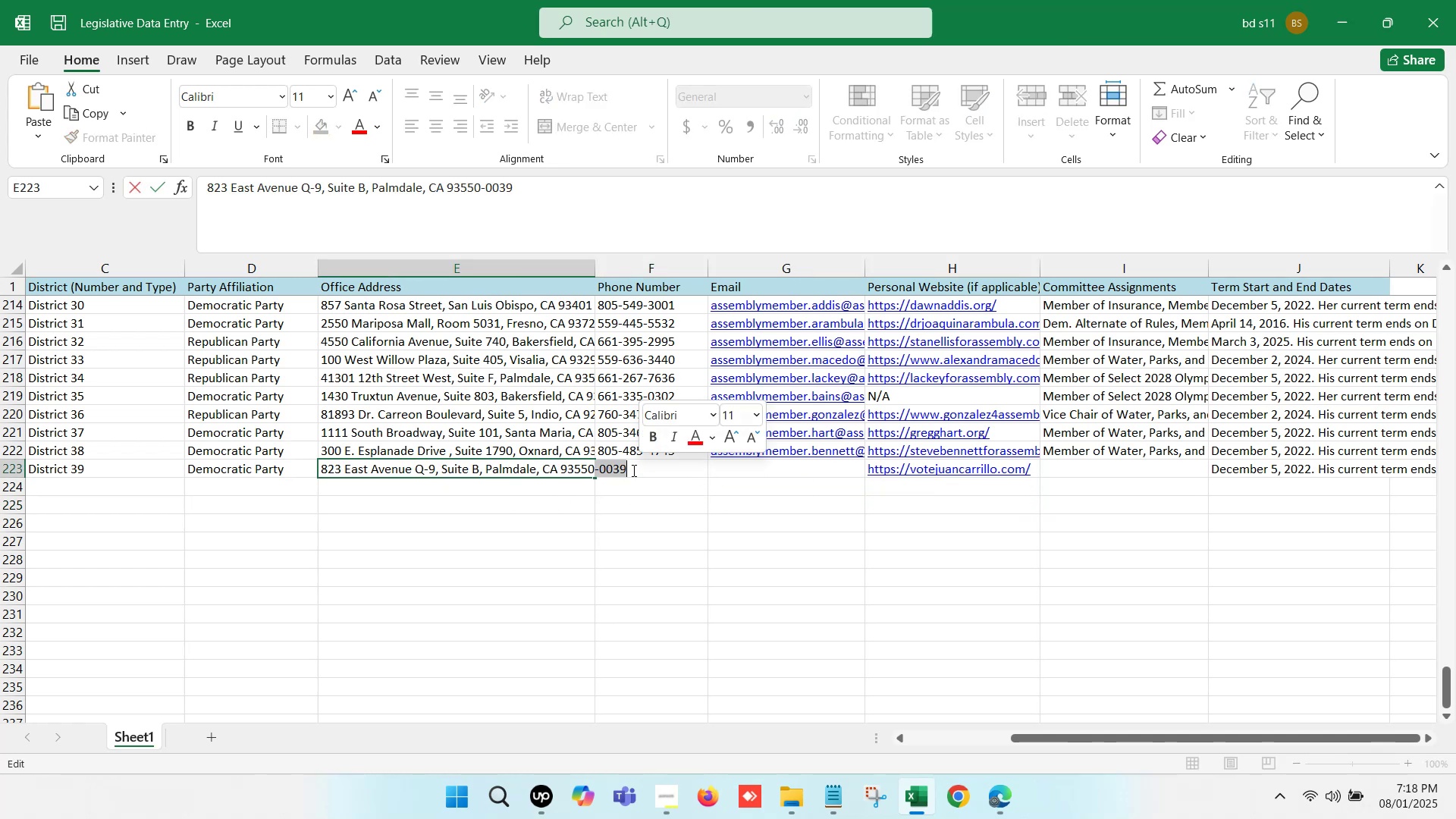 
key(Backspace)
 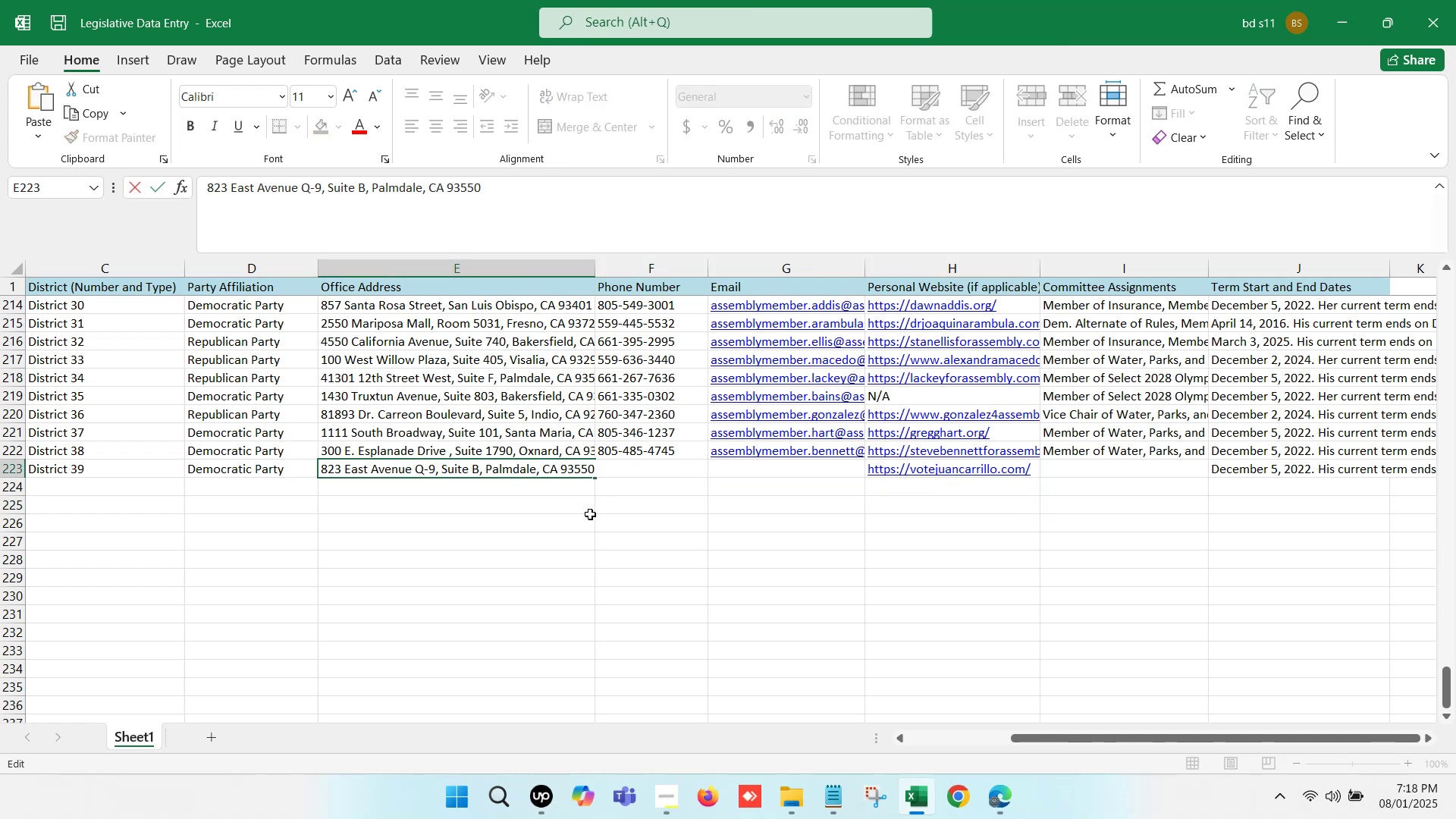 
left_click([563, 521])
 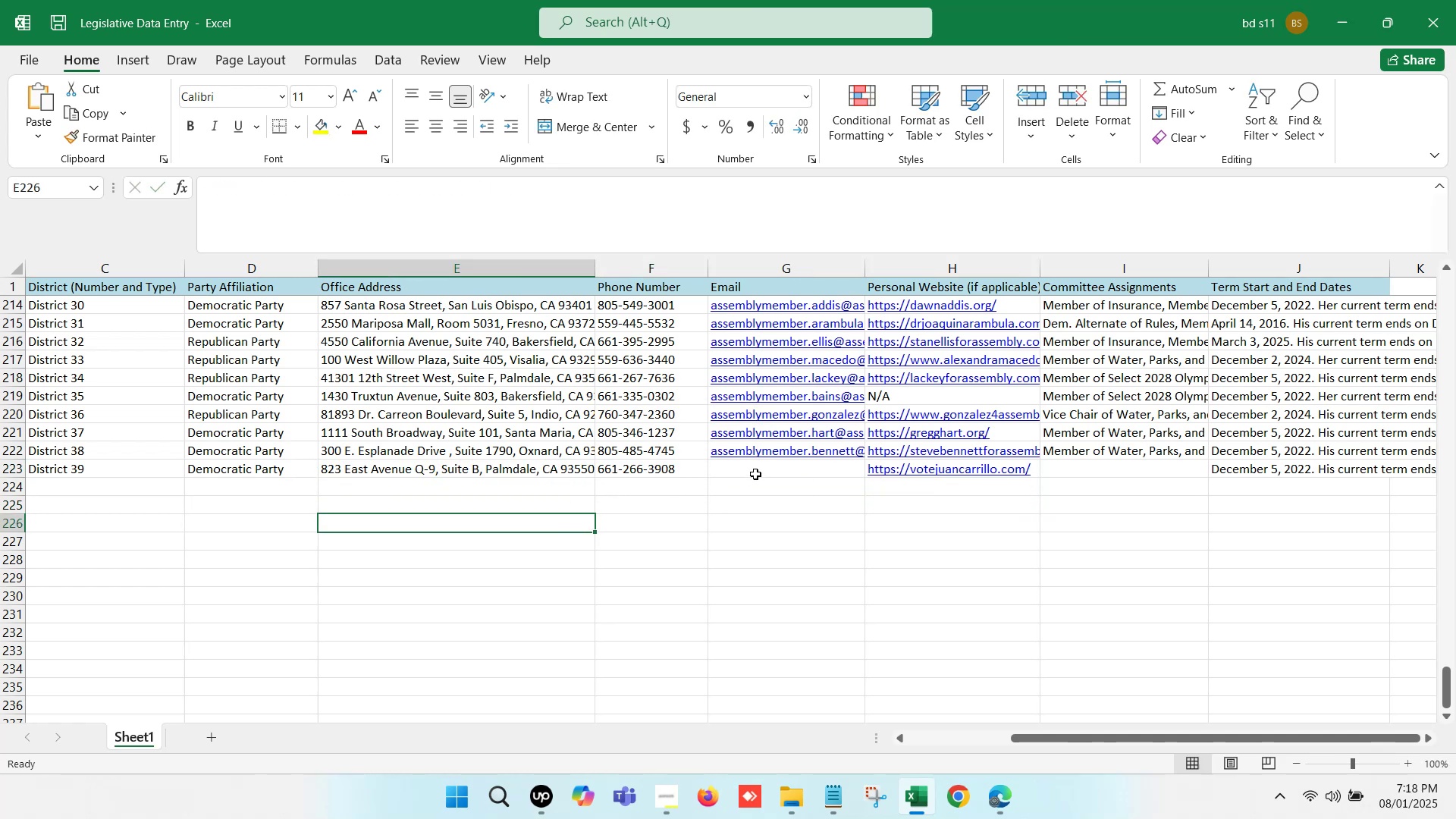 
left_click([760, 471])
 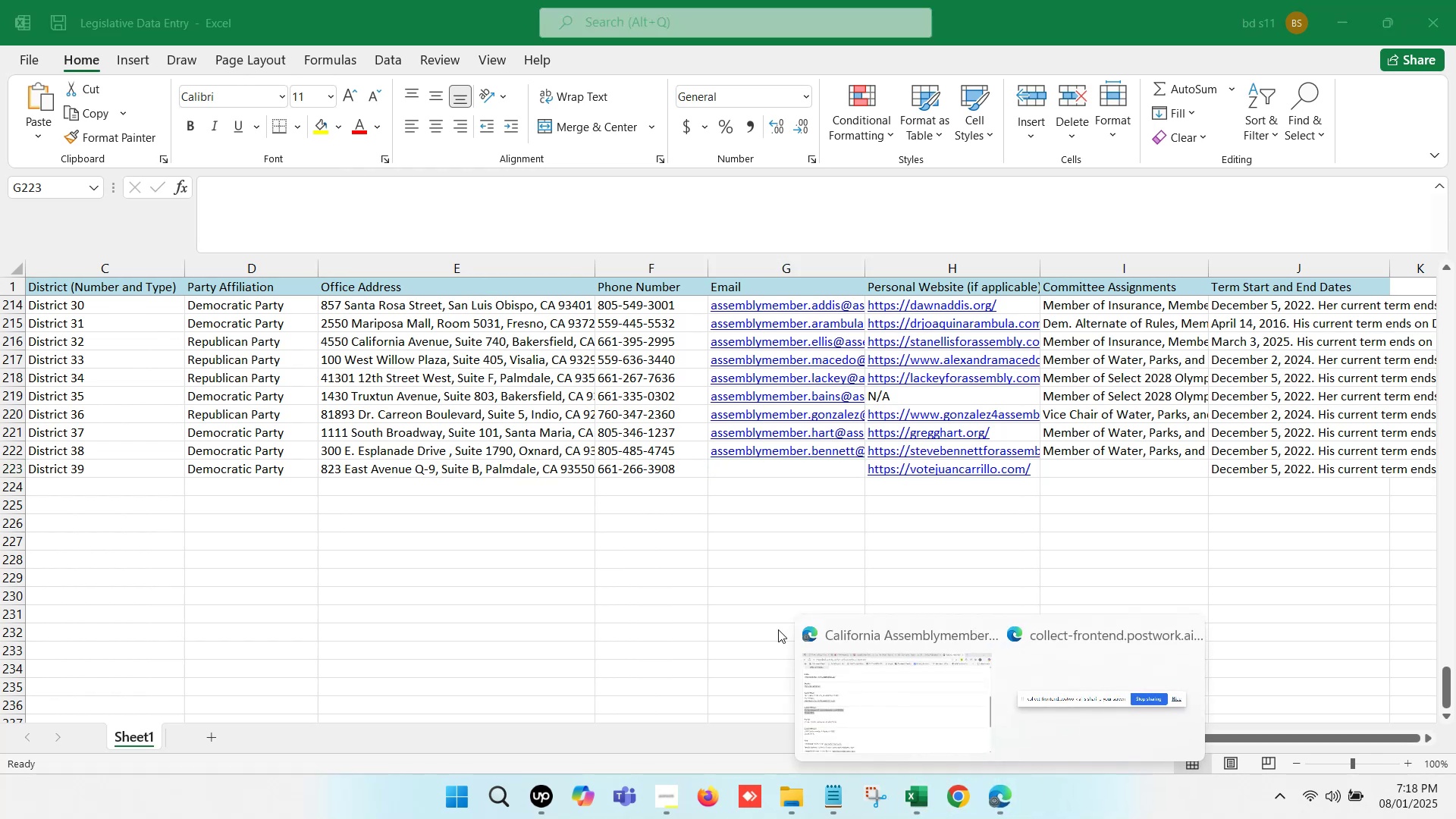 
left_click([899, 667])
 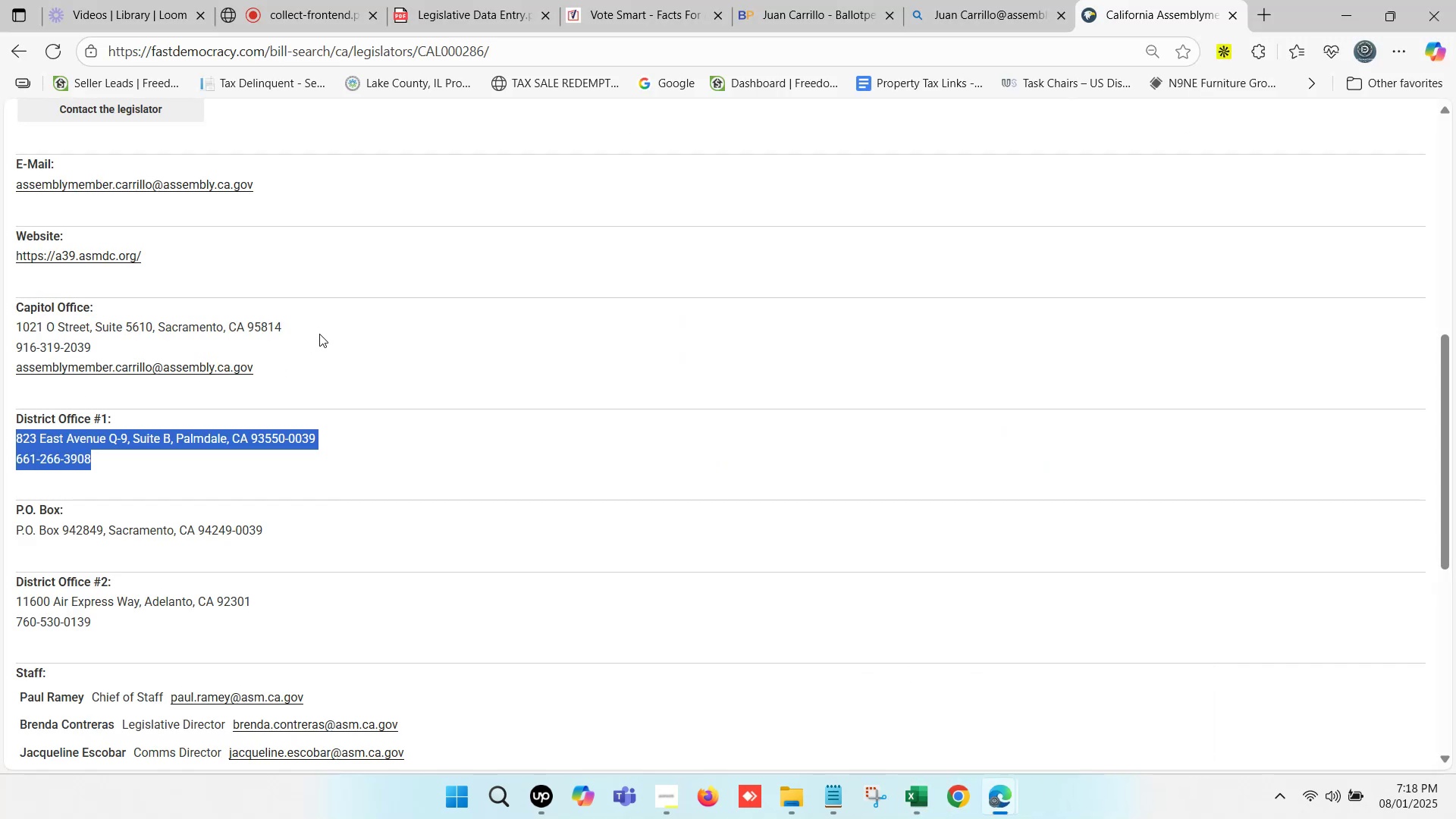 
scroll: coordinate [297, 326], scroll_direction: up, amount: 1.0
 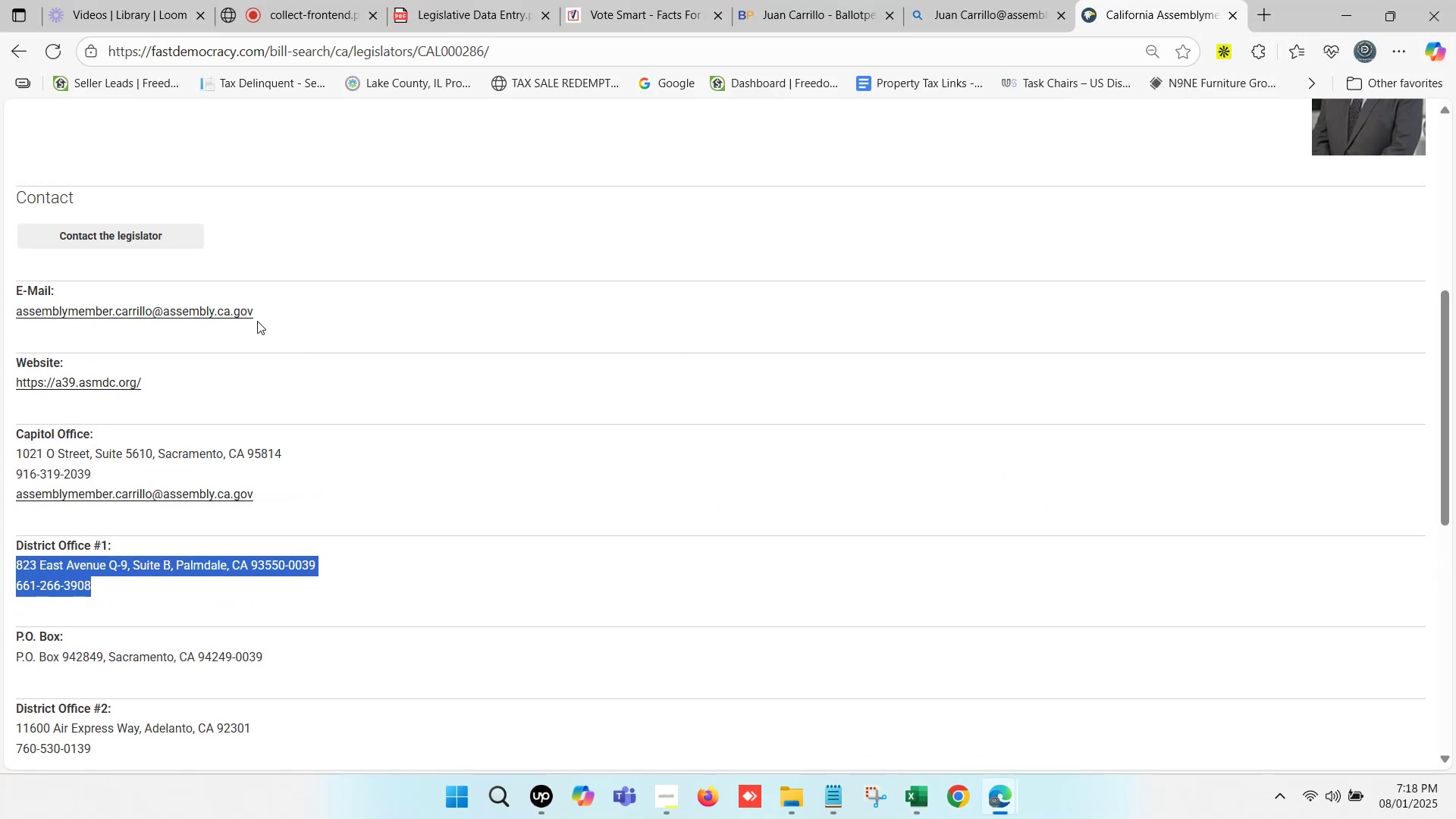 
right_click([241, 314])
 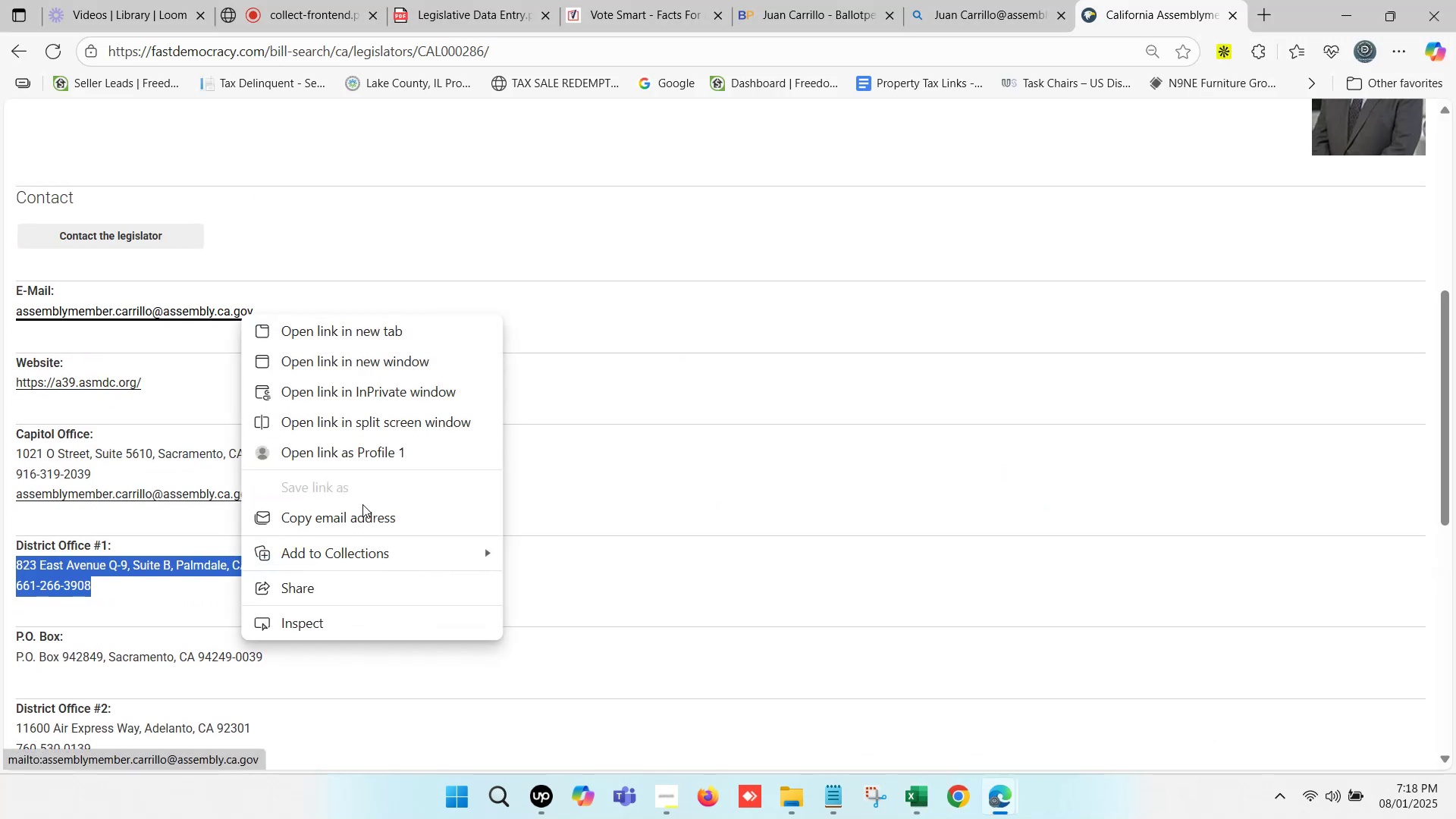 
left_click([362, 522])
 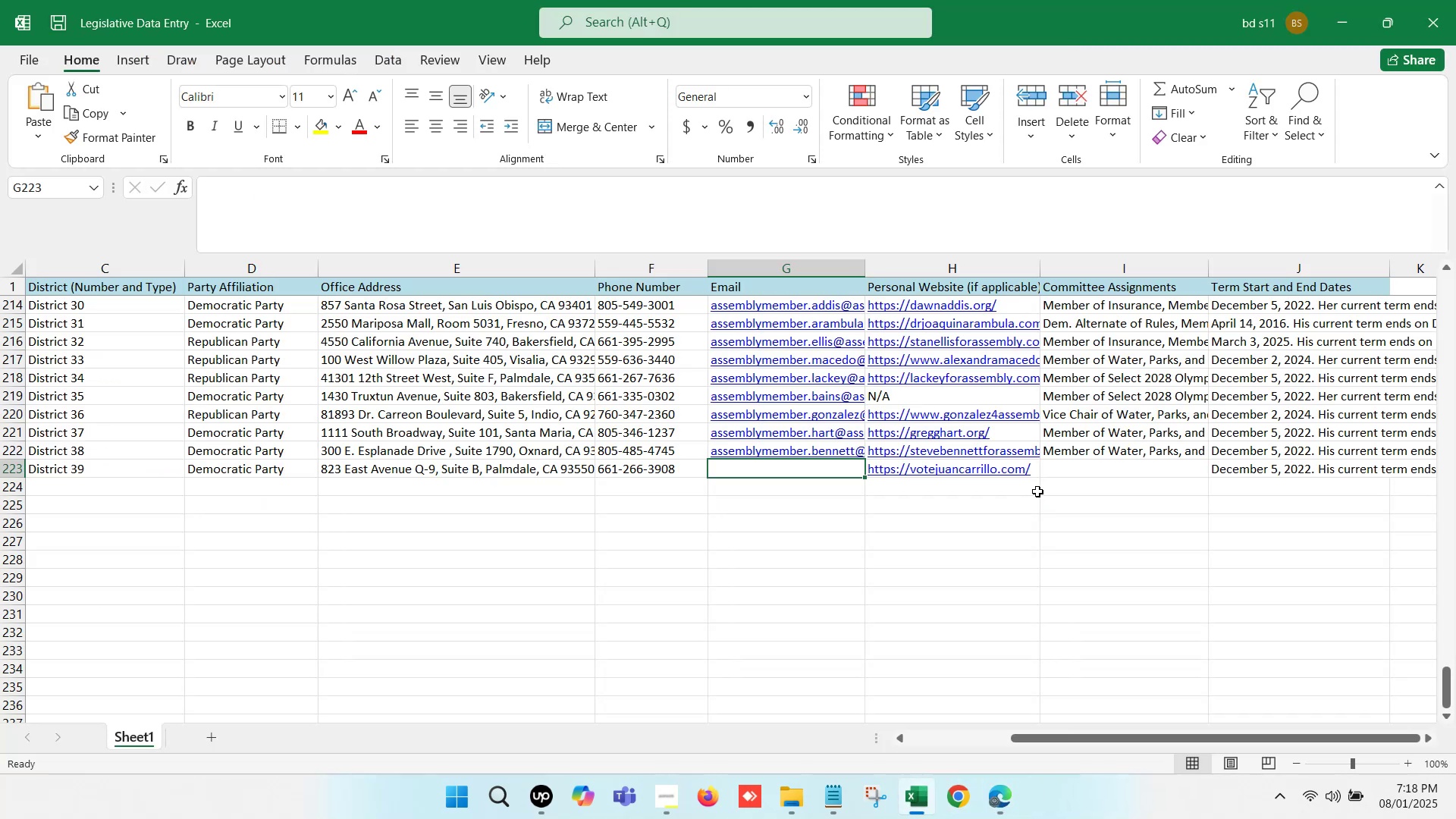 
left_click([804, 466])
 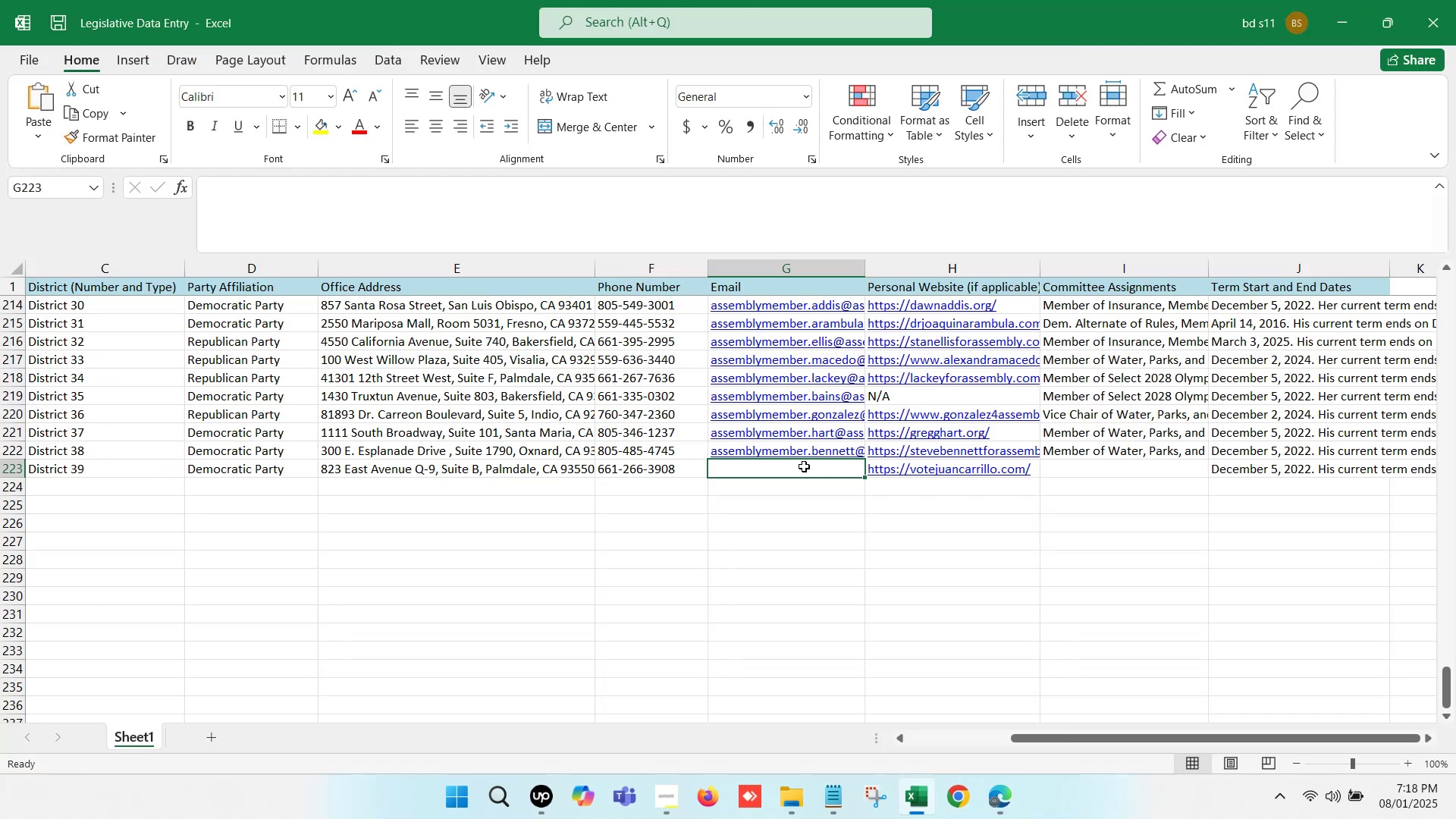 
double_click([804, 466])
 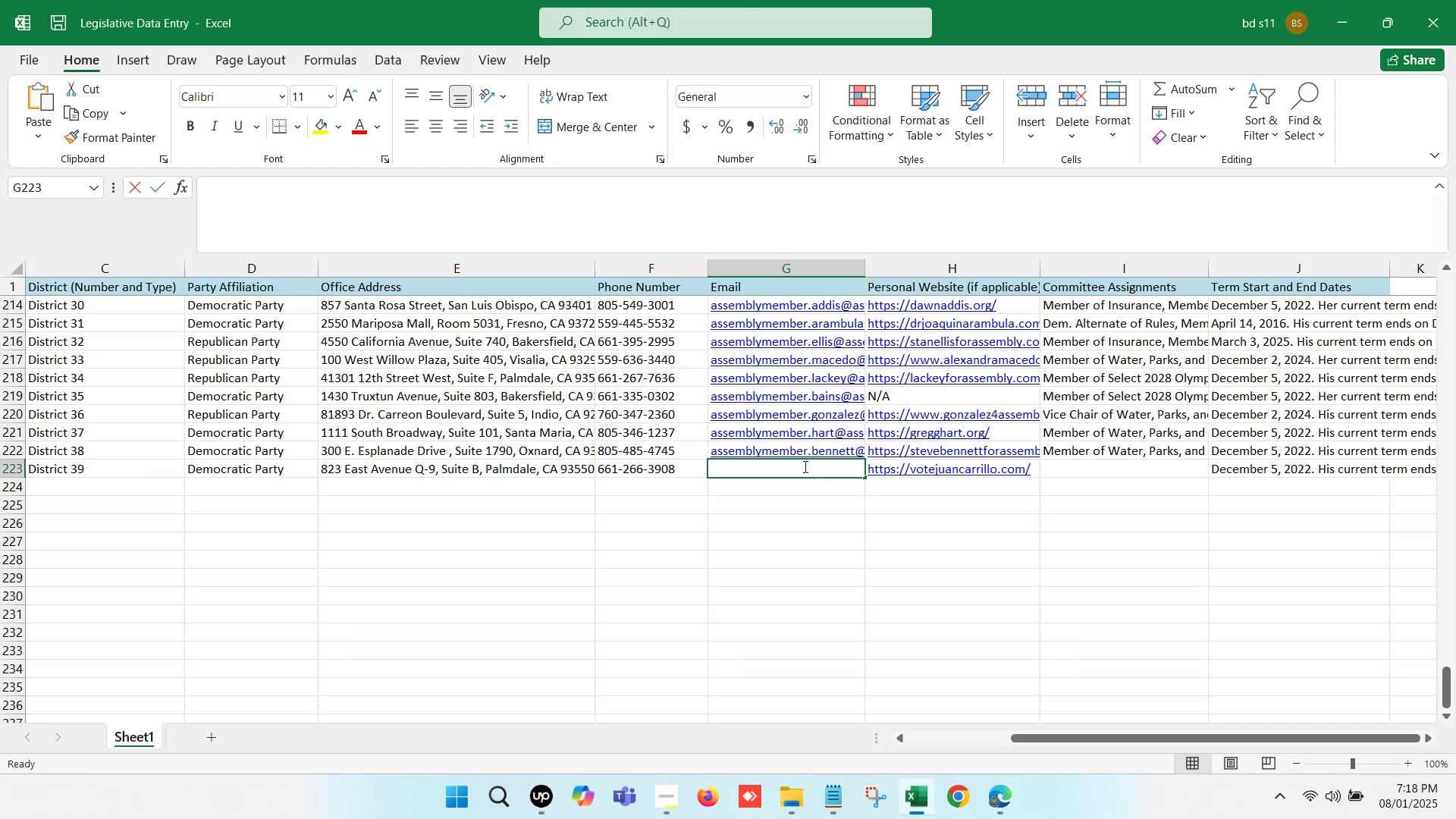 
key(Control+V)
 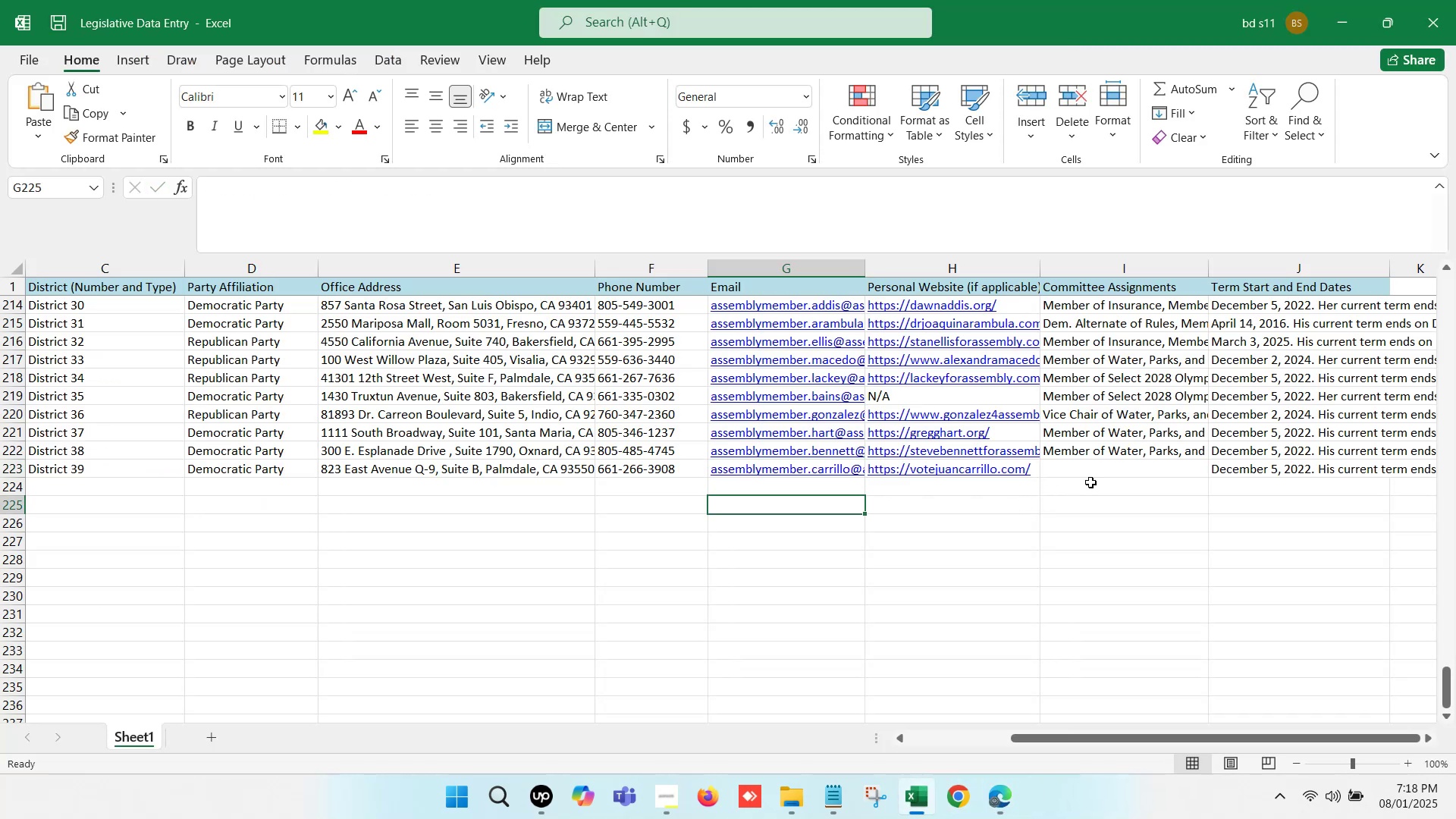 
left_click([1098, 475])
 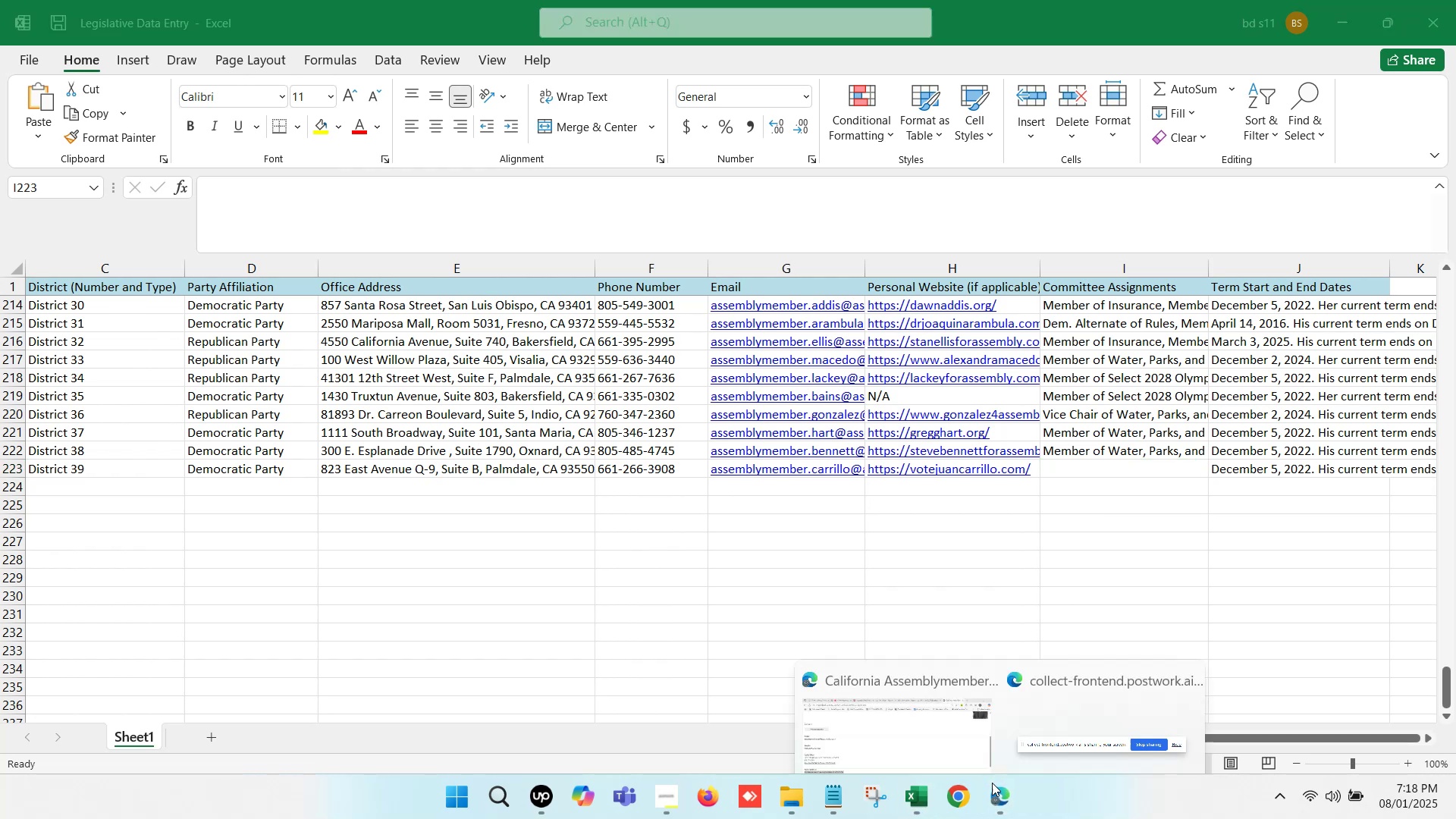 
left_click([908, 709])
 